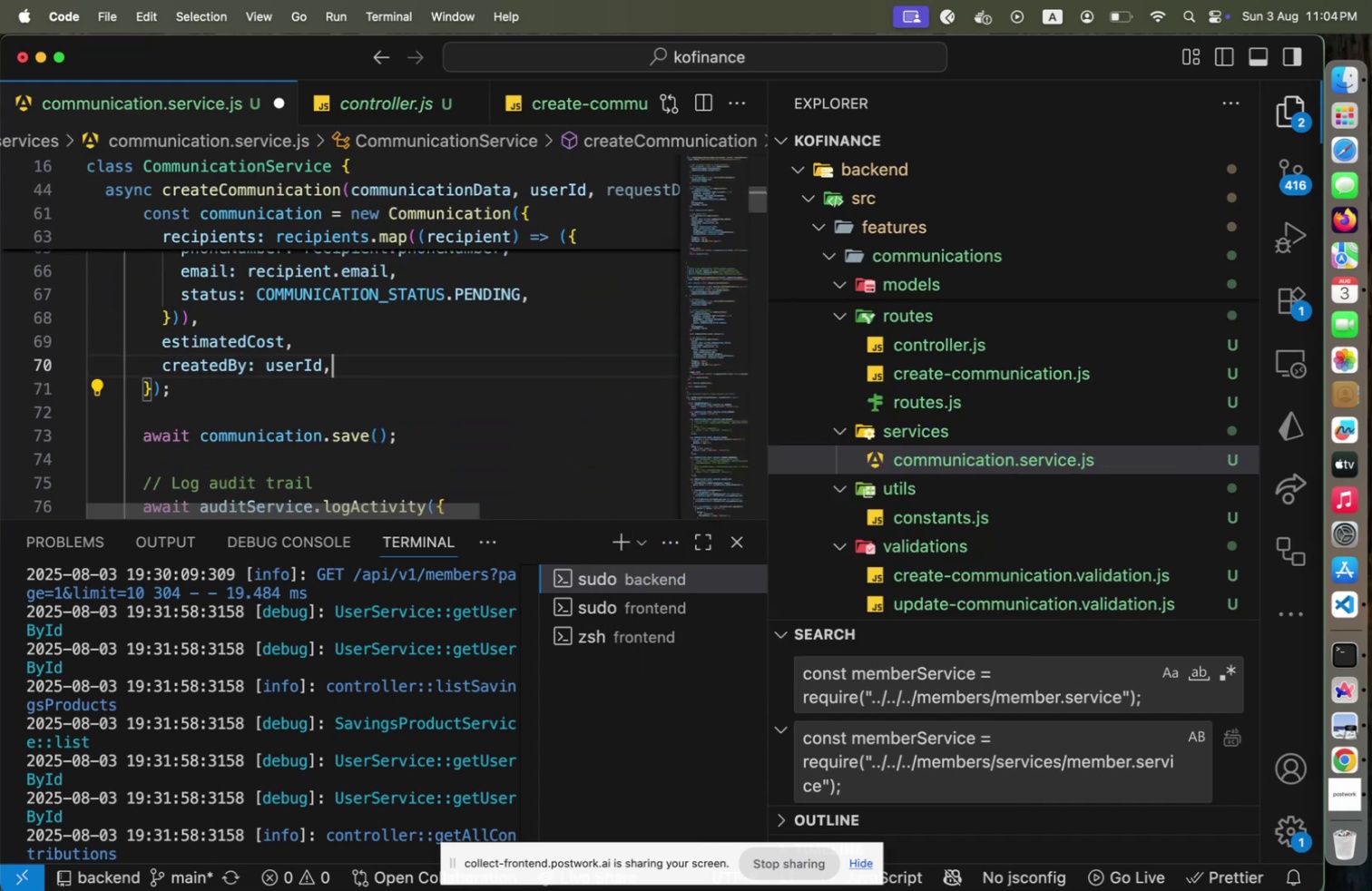 
hold_key(key=ArrowLeft, duration=0.62)
 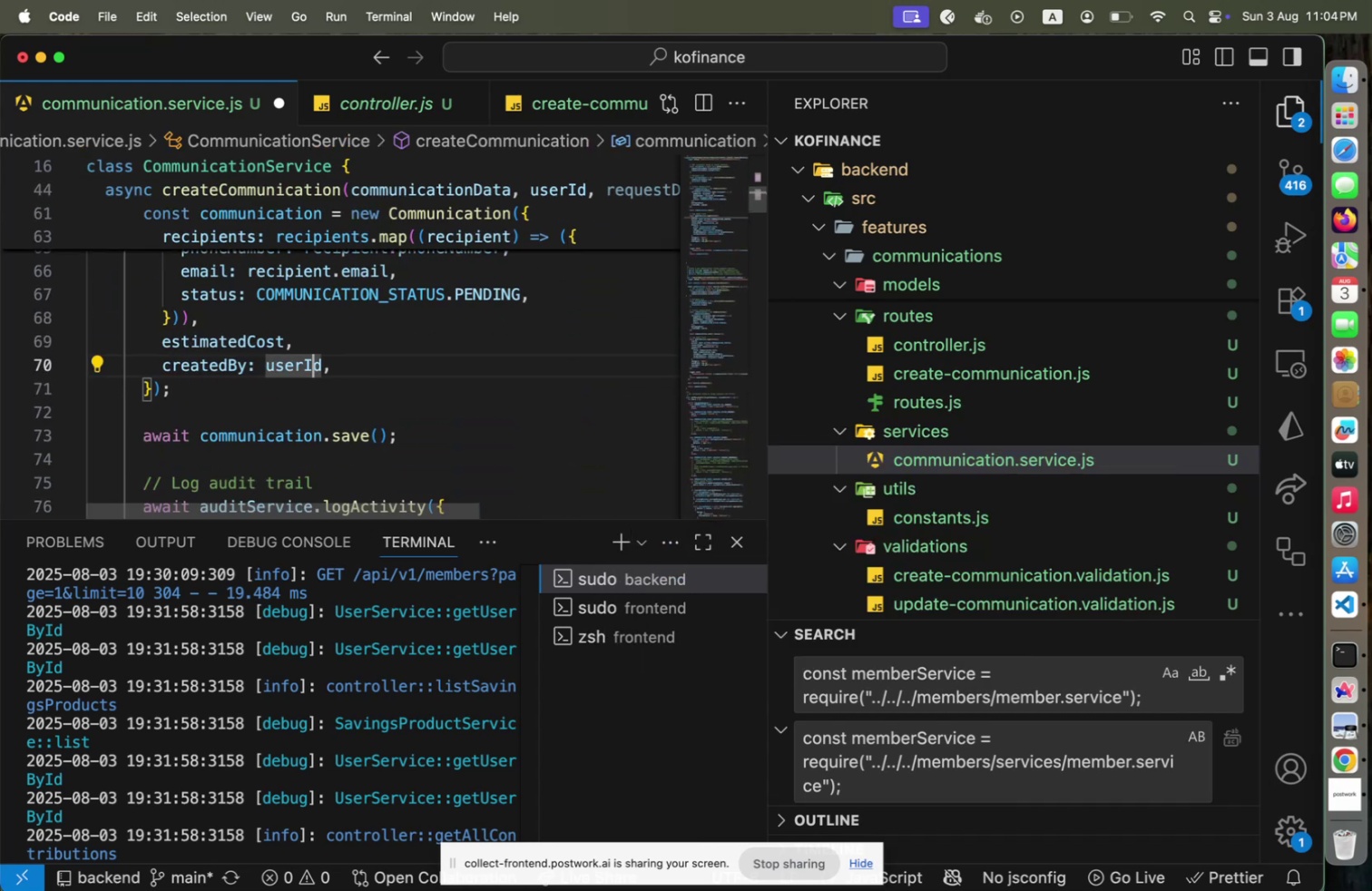 
key(ArrowUp)
 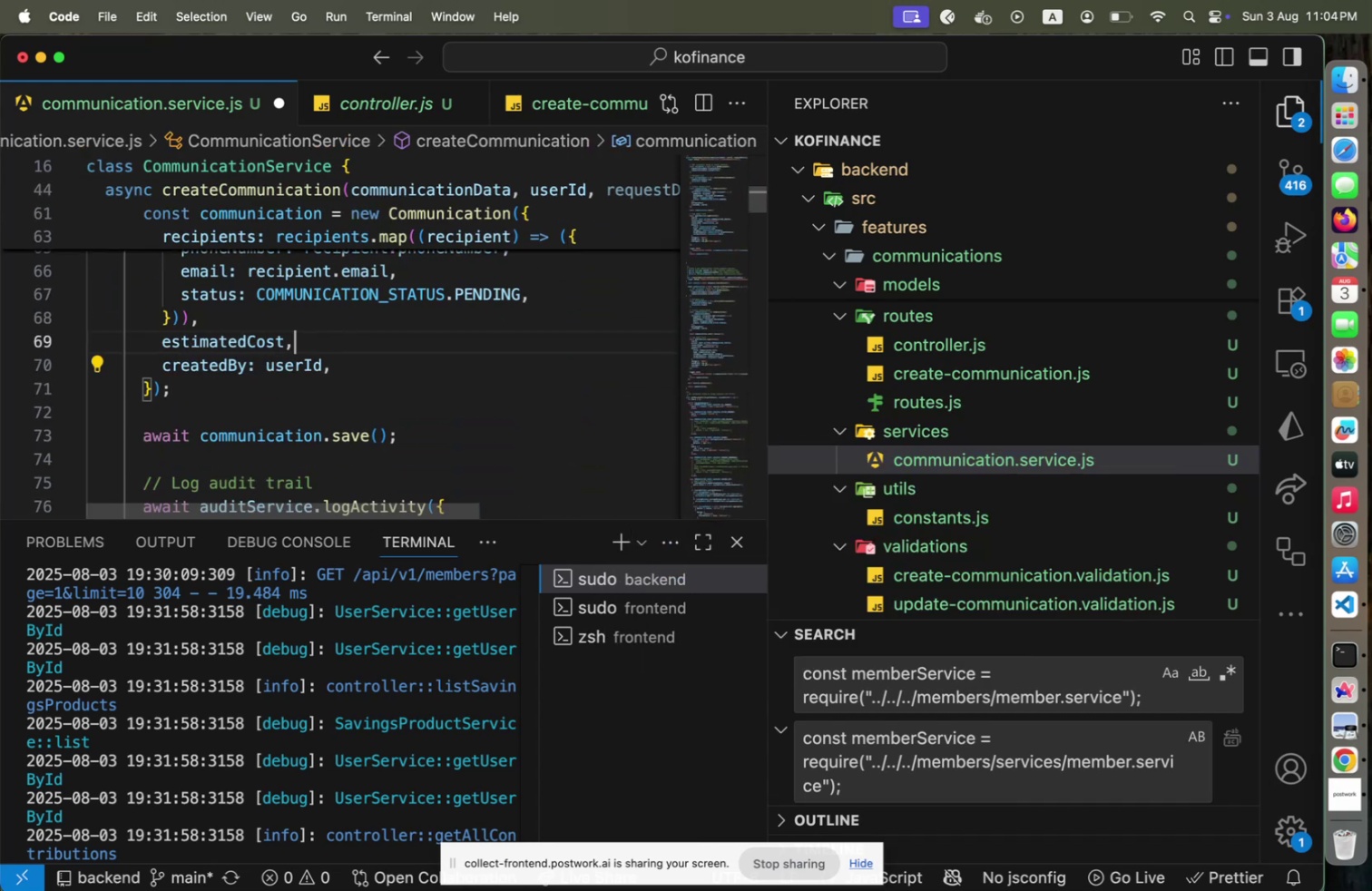 
key(ArrowLeft)
 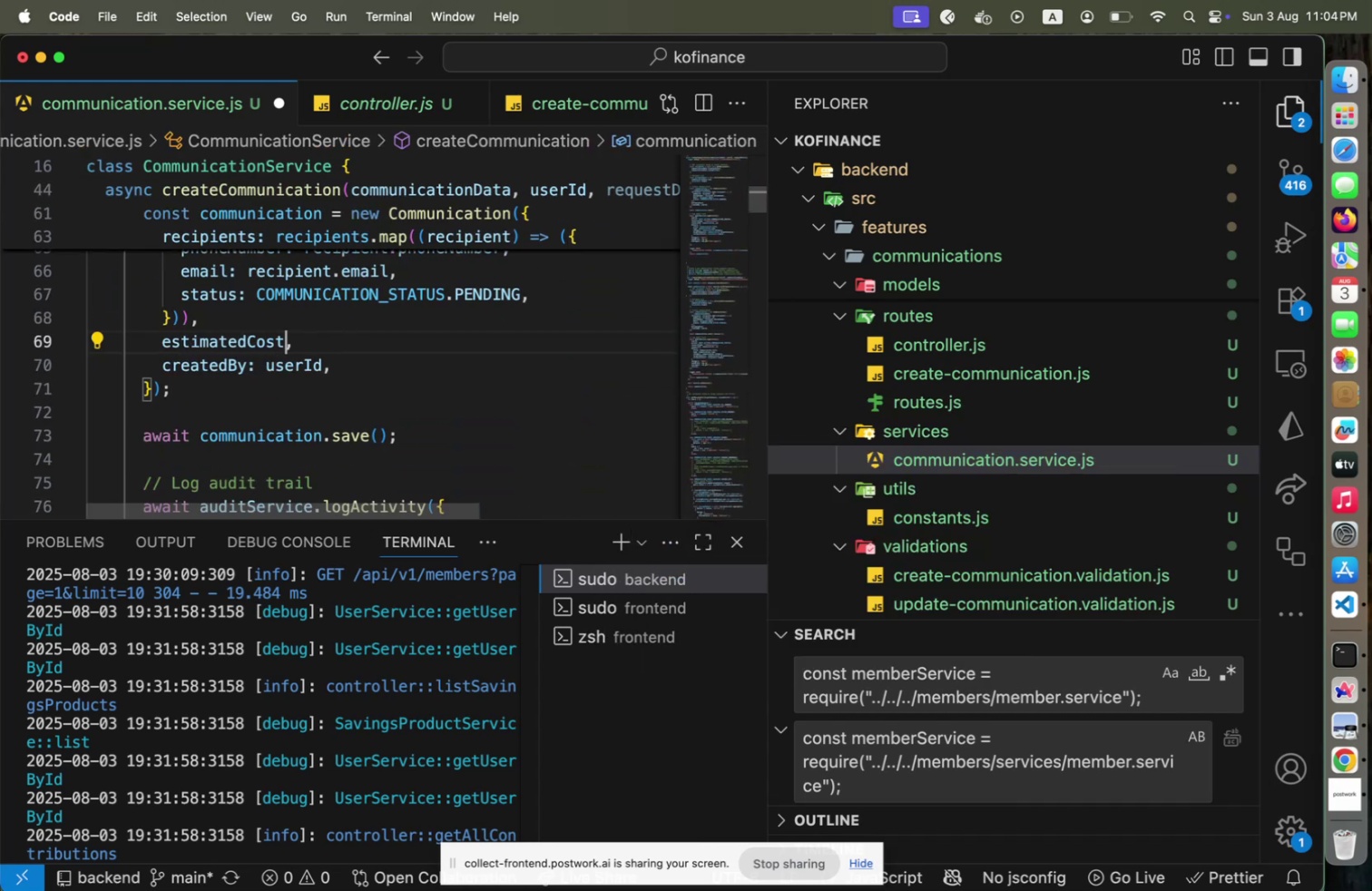 
key(ArrowLeft)
 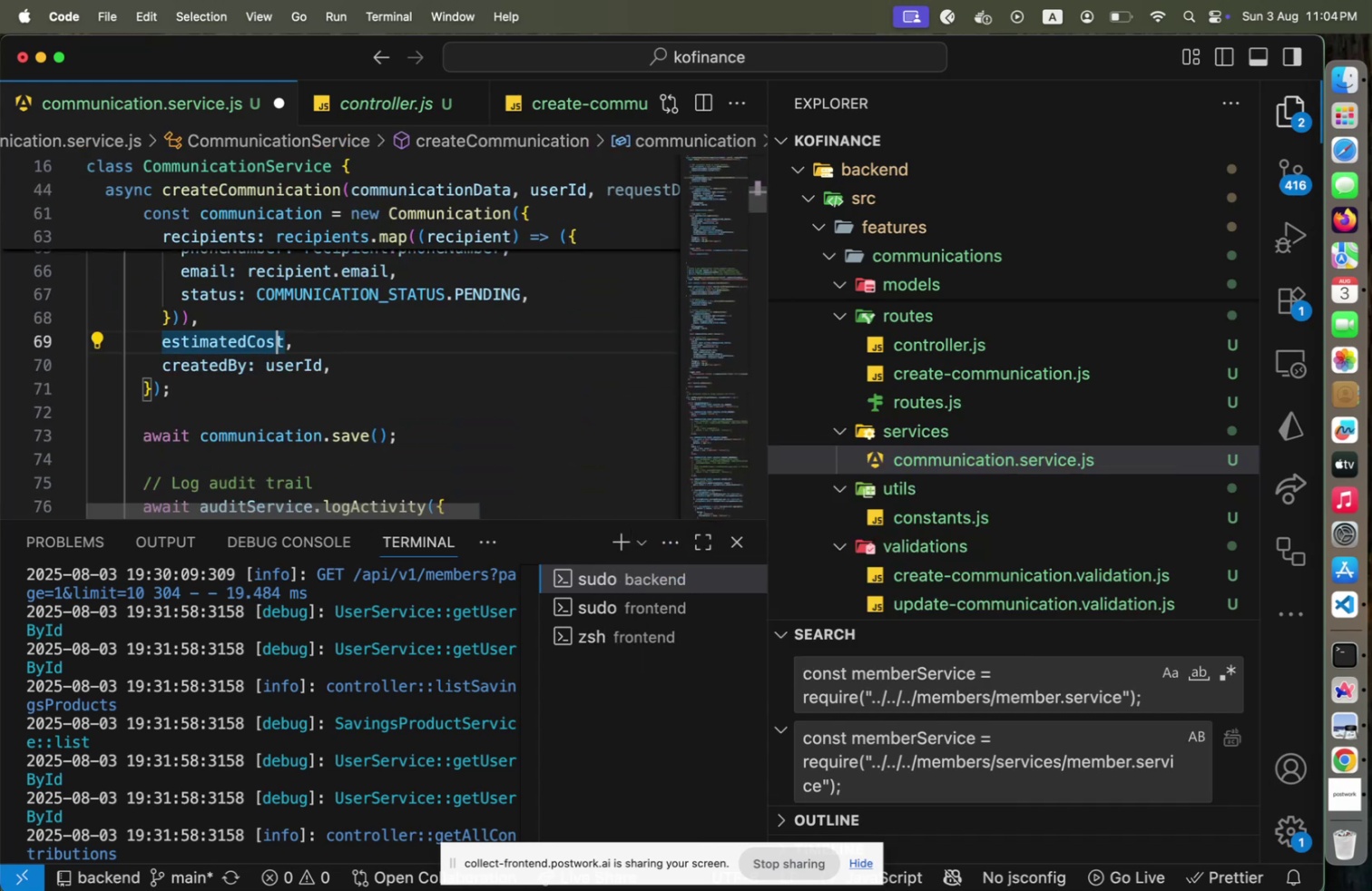 
key(ArrowLeft)
 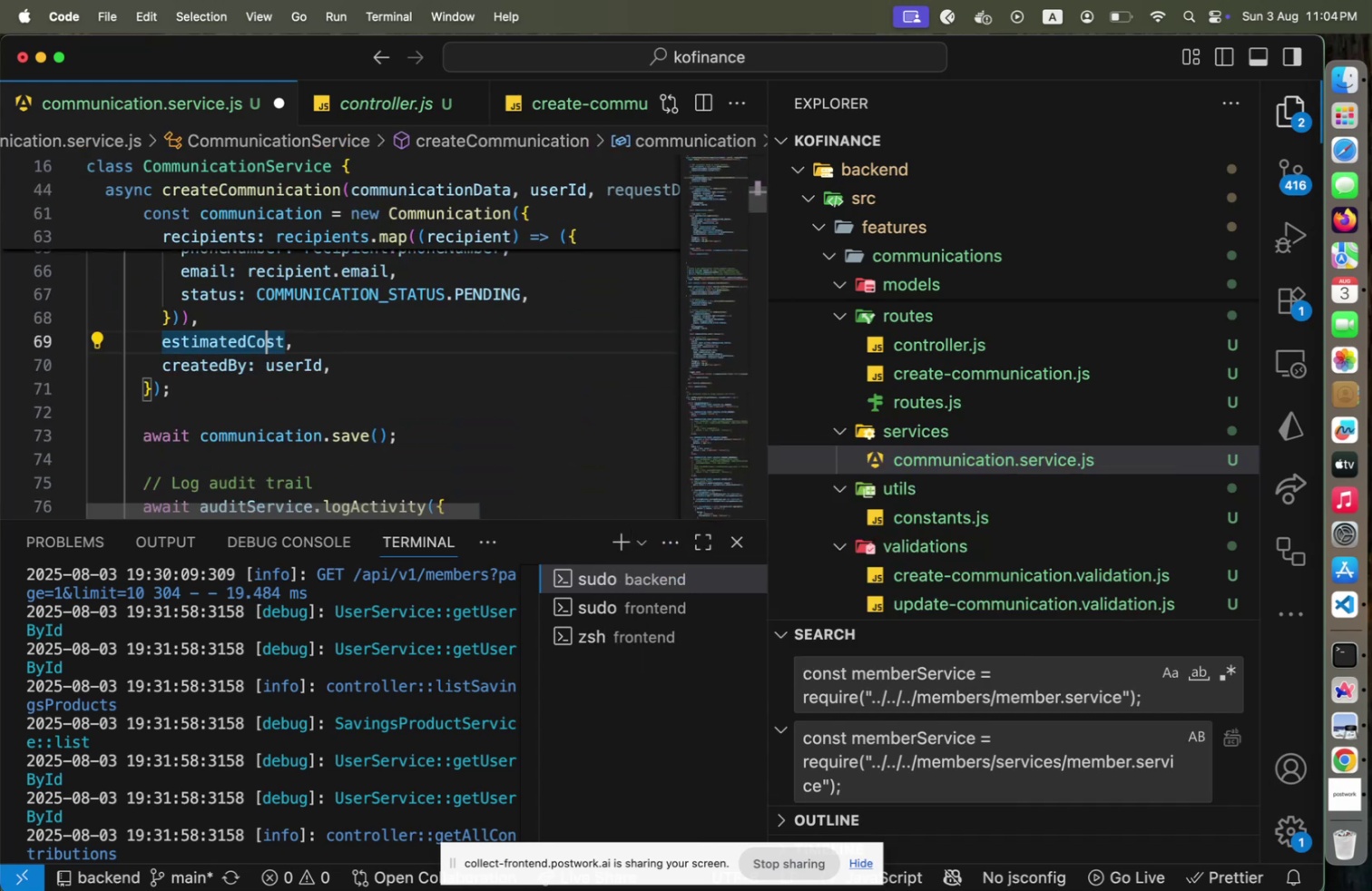 
hold_key(key=ArrowDown, duration=1.03)
 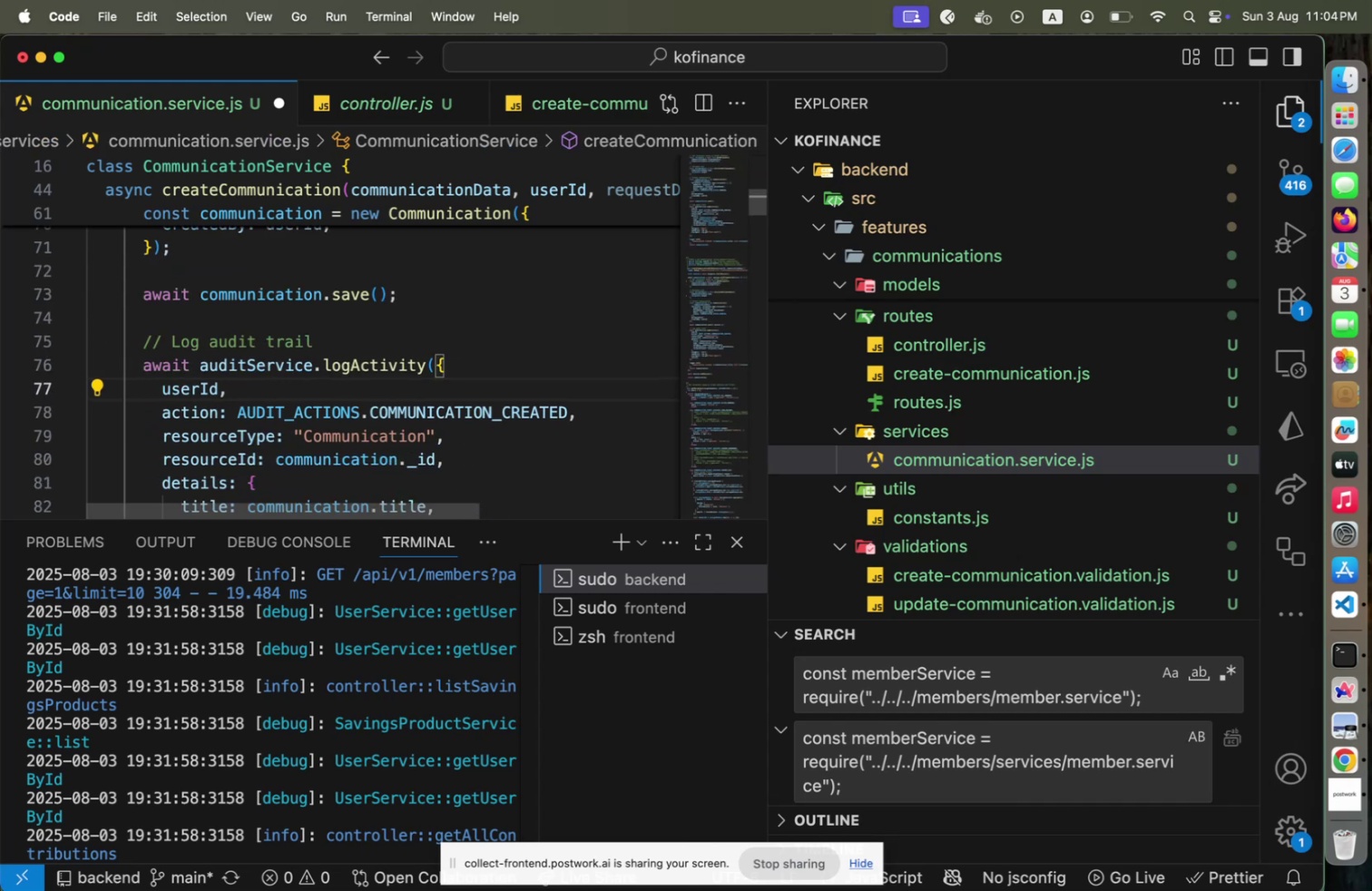 
hold_key(key=ArrowDown, duration=1.18)
 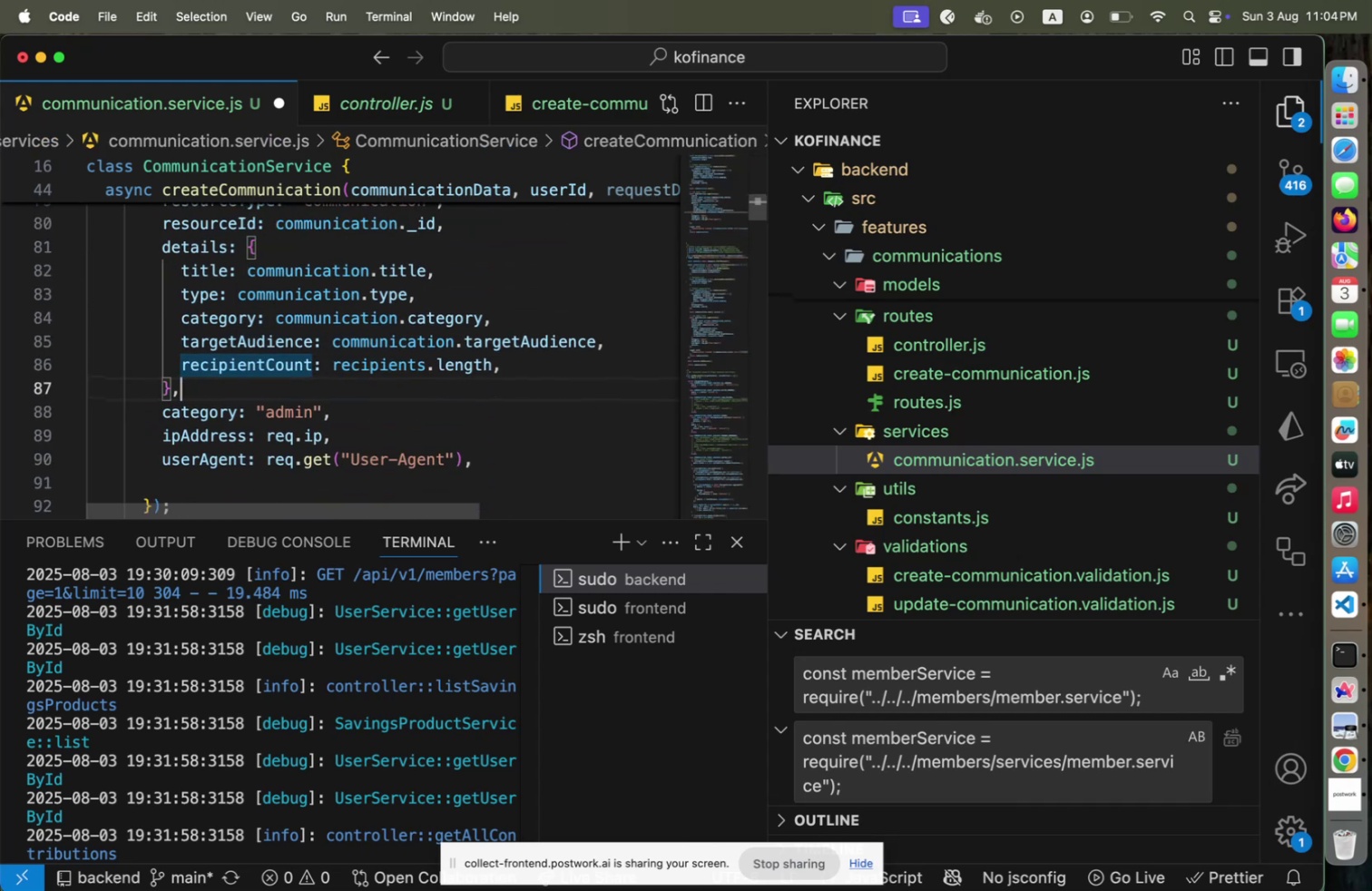 
key(ArrowDown)
 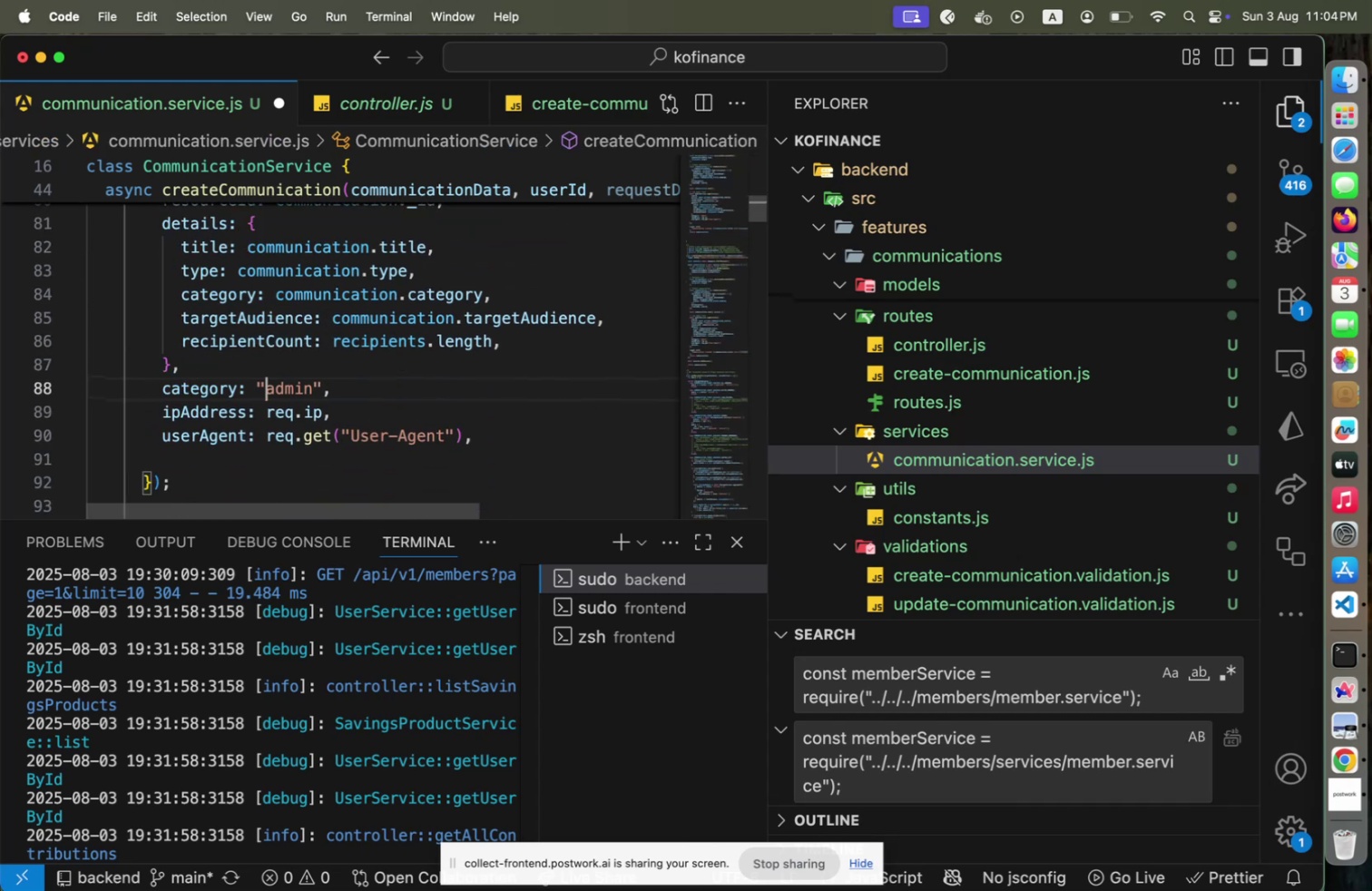 
key(ArrowDown)
 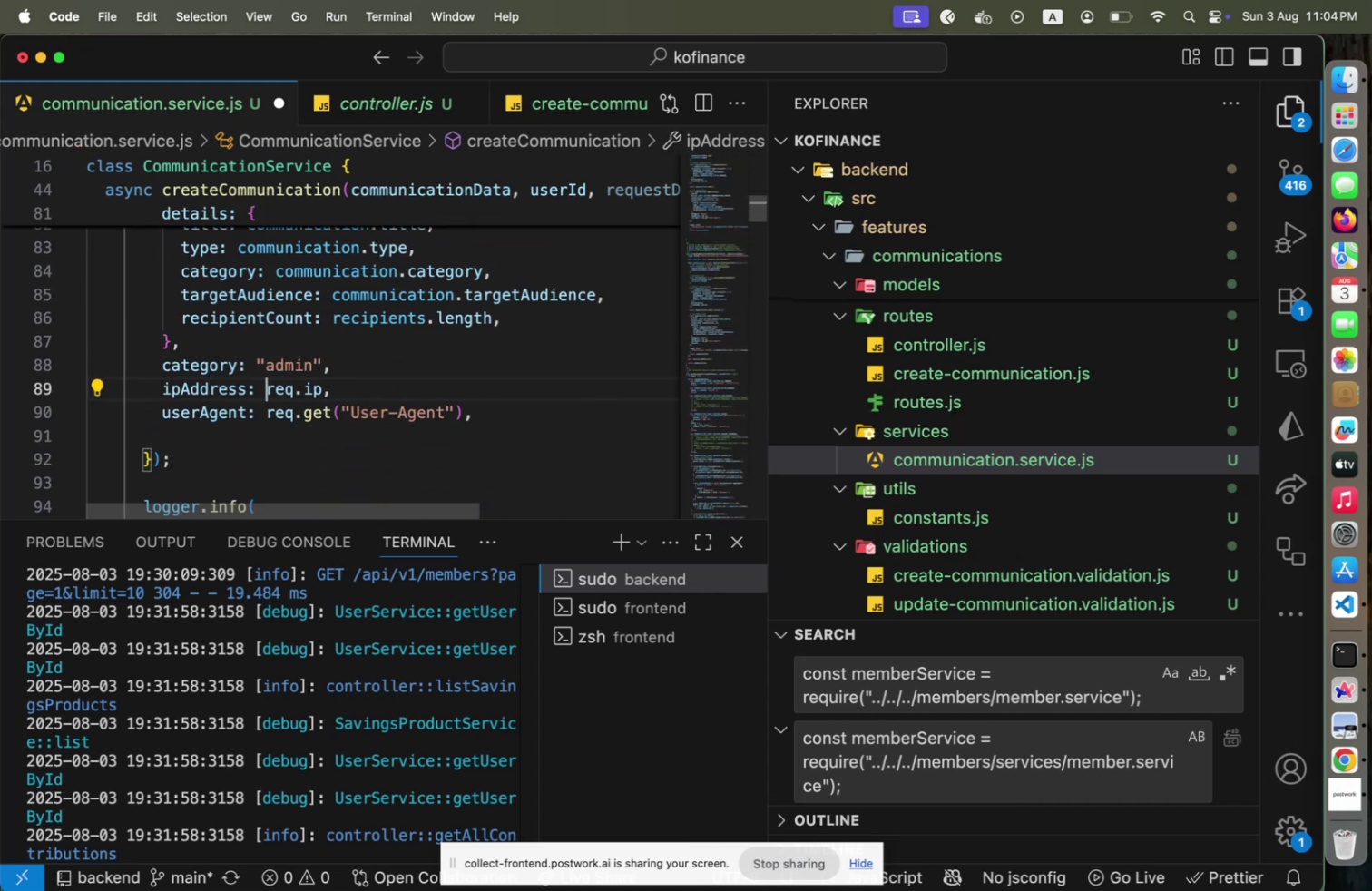 
key(Shift+End)
 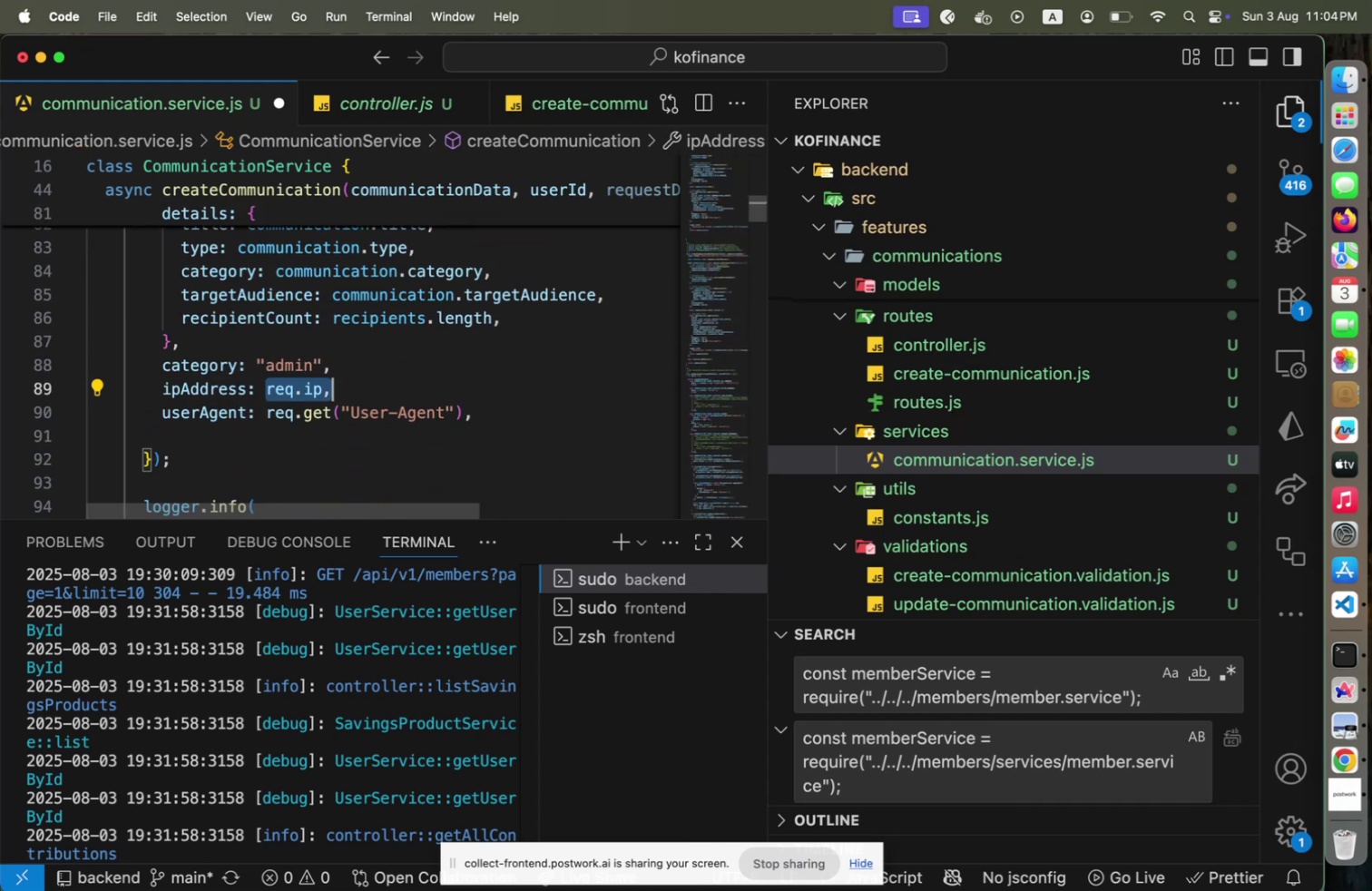 
key(Shift+ArrowLeft)
 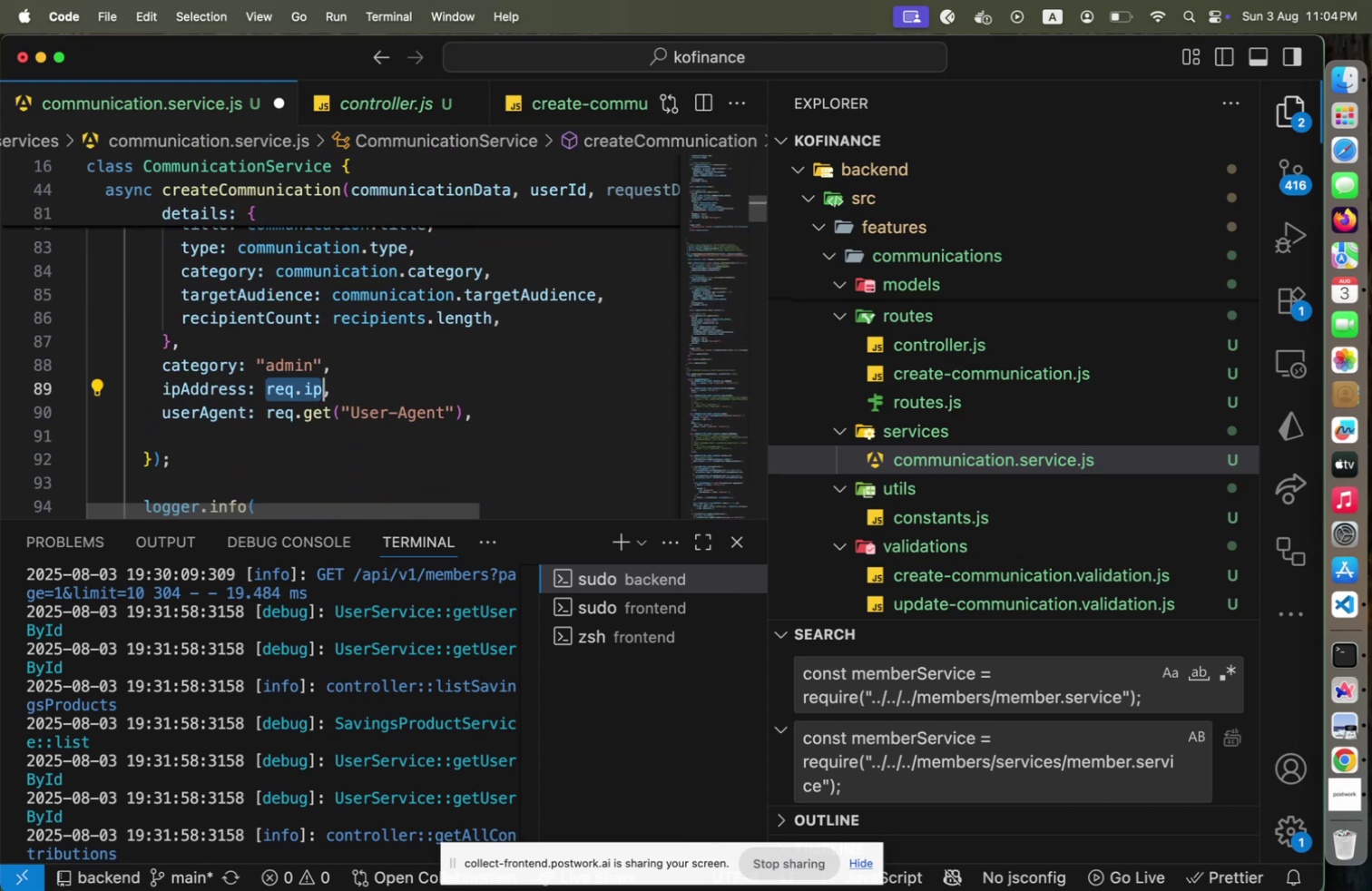 
type(reque)
 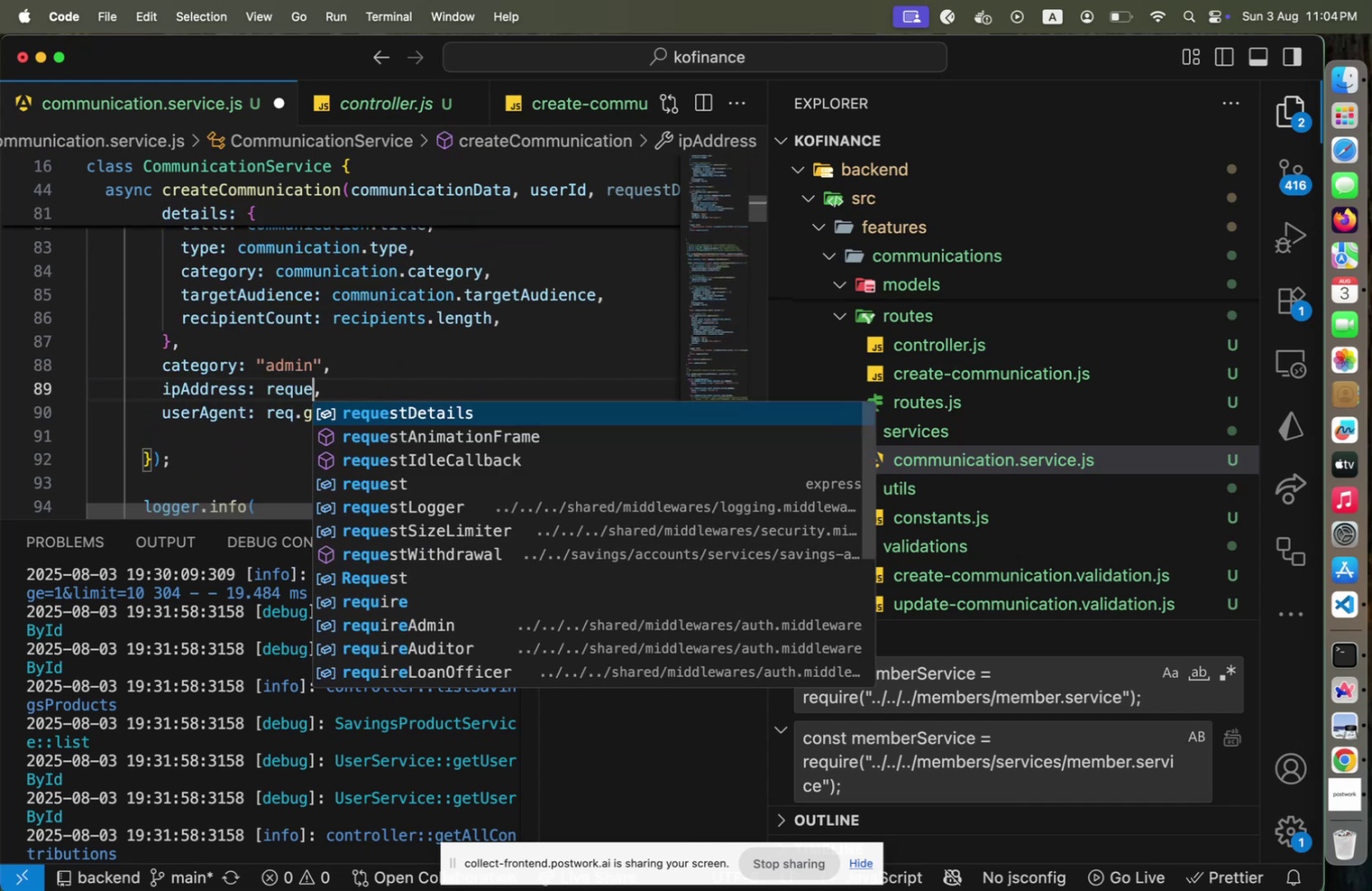 
key(Enter)
 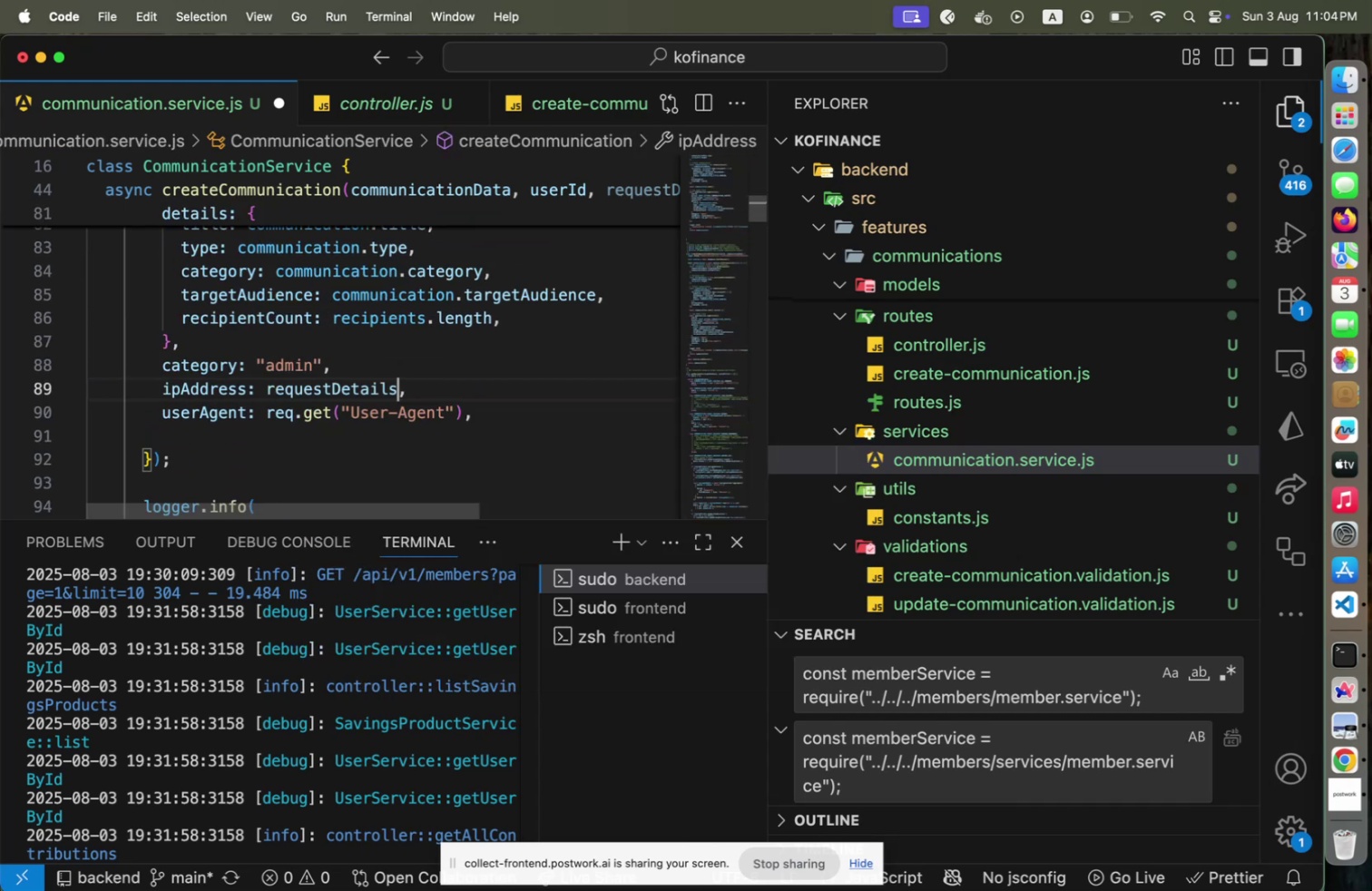 
type(.ipA)
 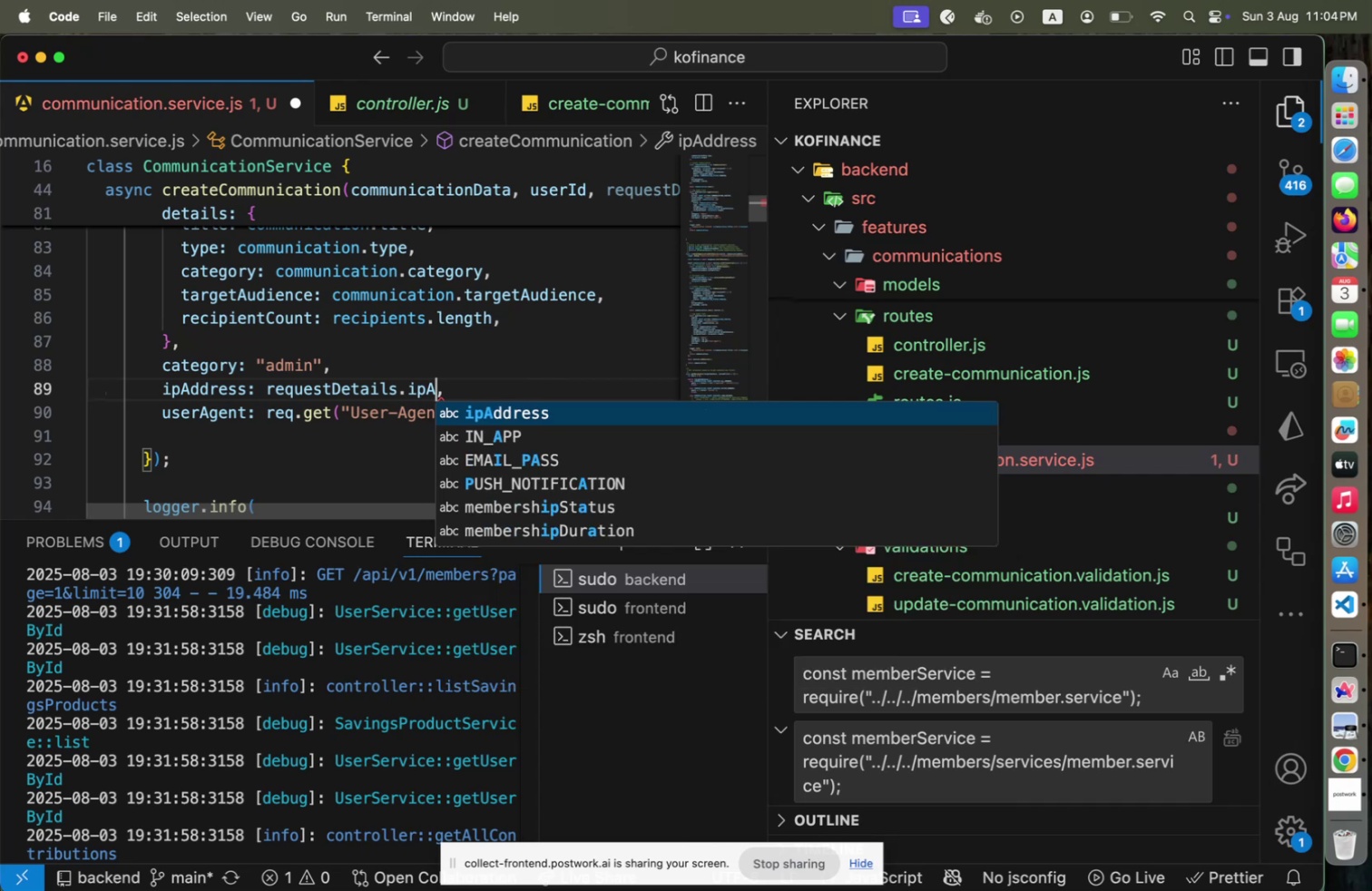 
 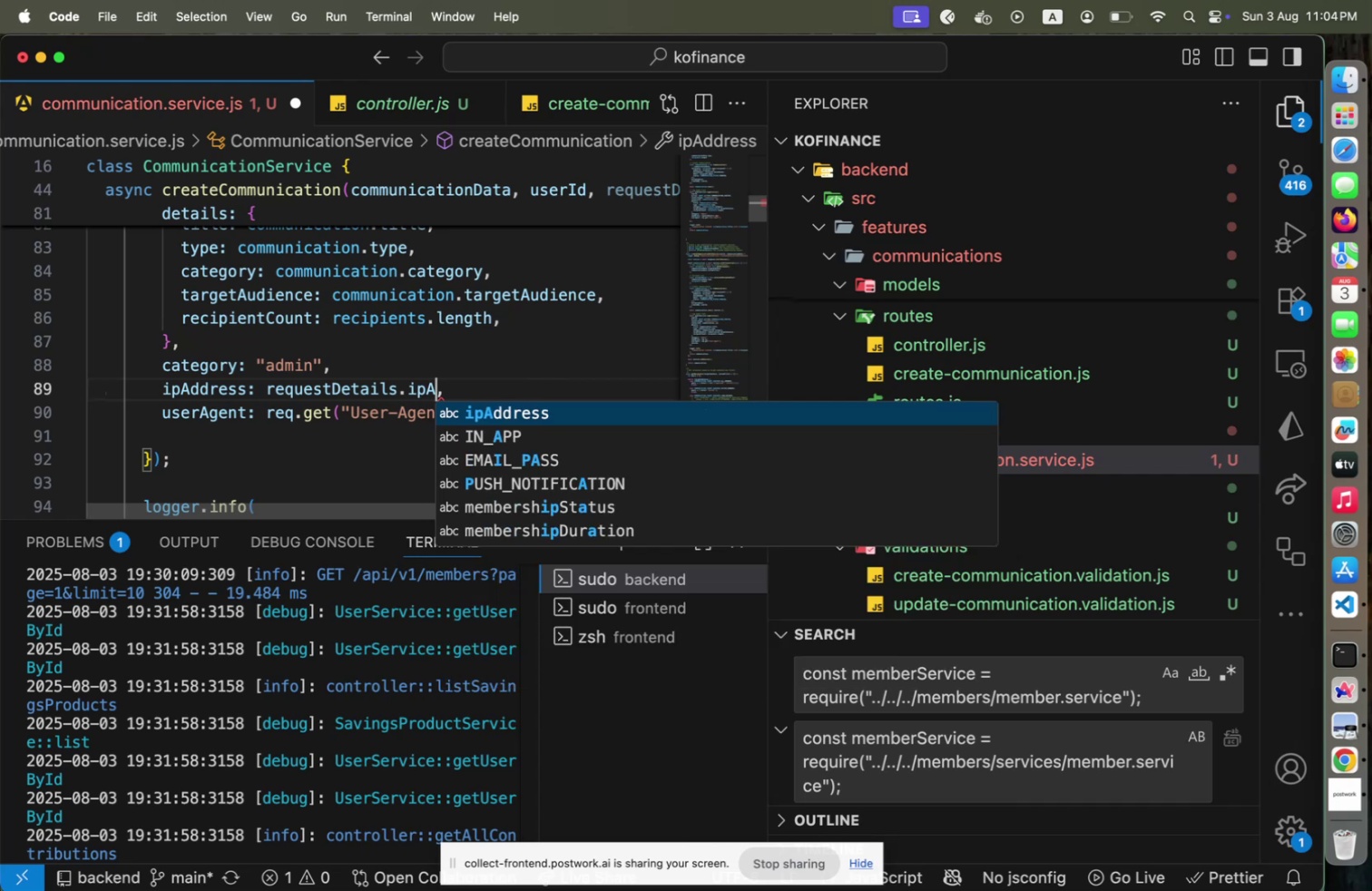 
key(Enter)
 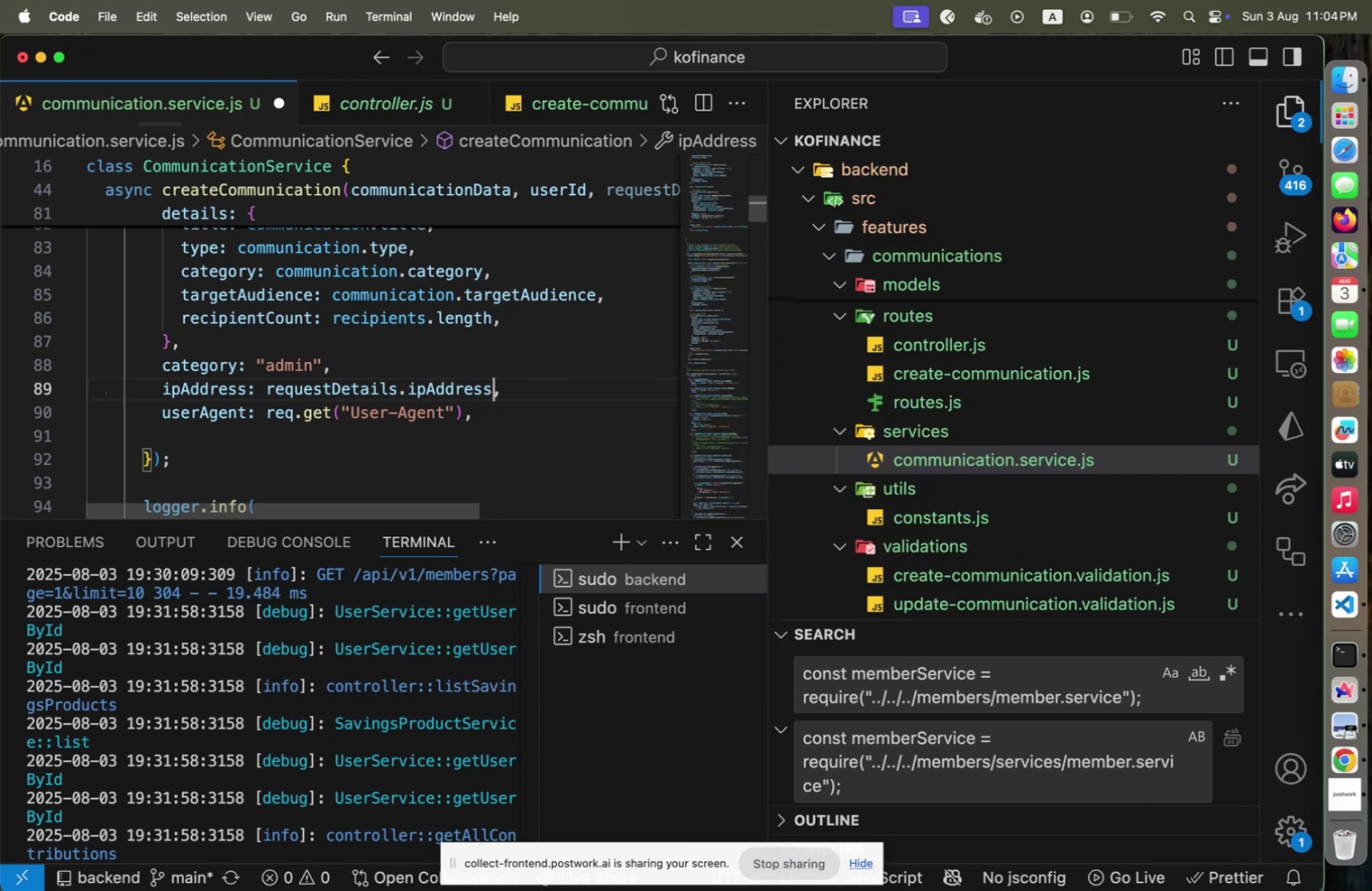 
key(ArrowDown)
 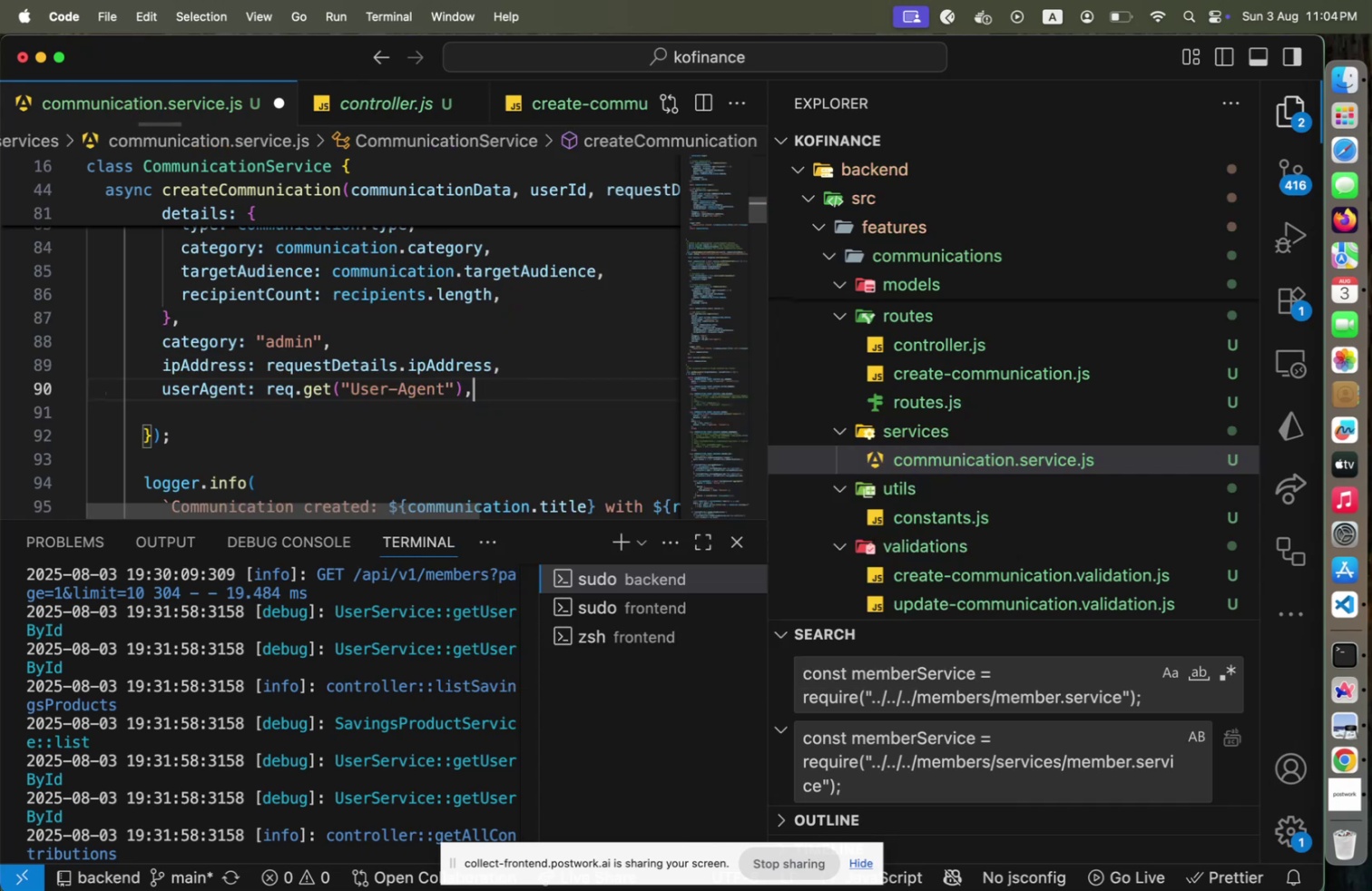 
key(Shift+ShiftLeft)
 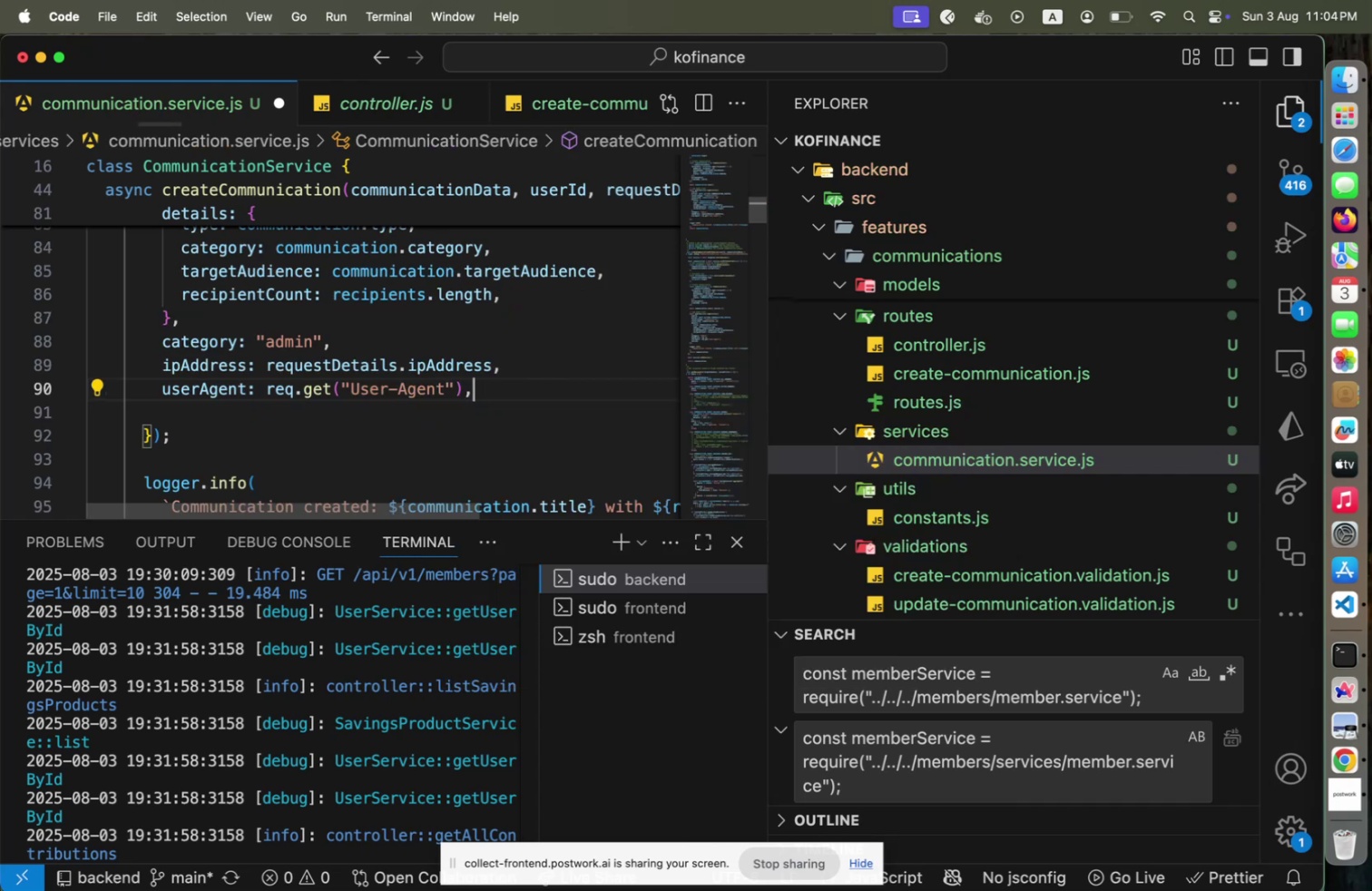 
key(ArrowLeft)
 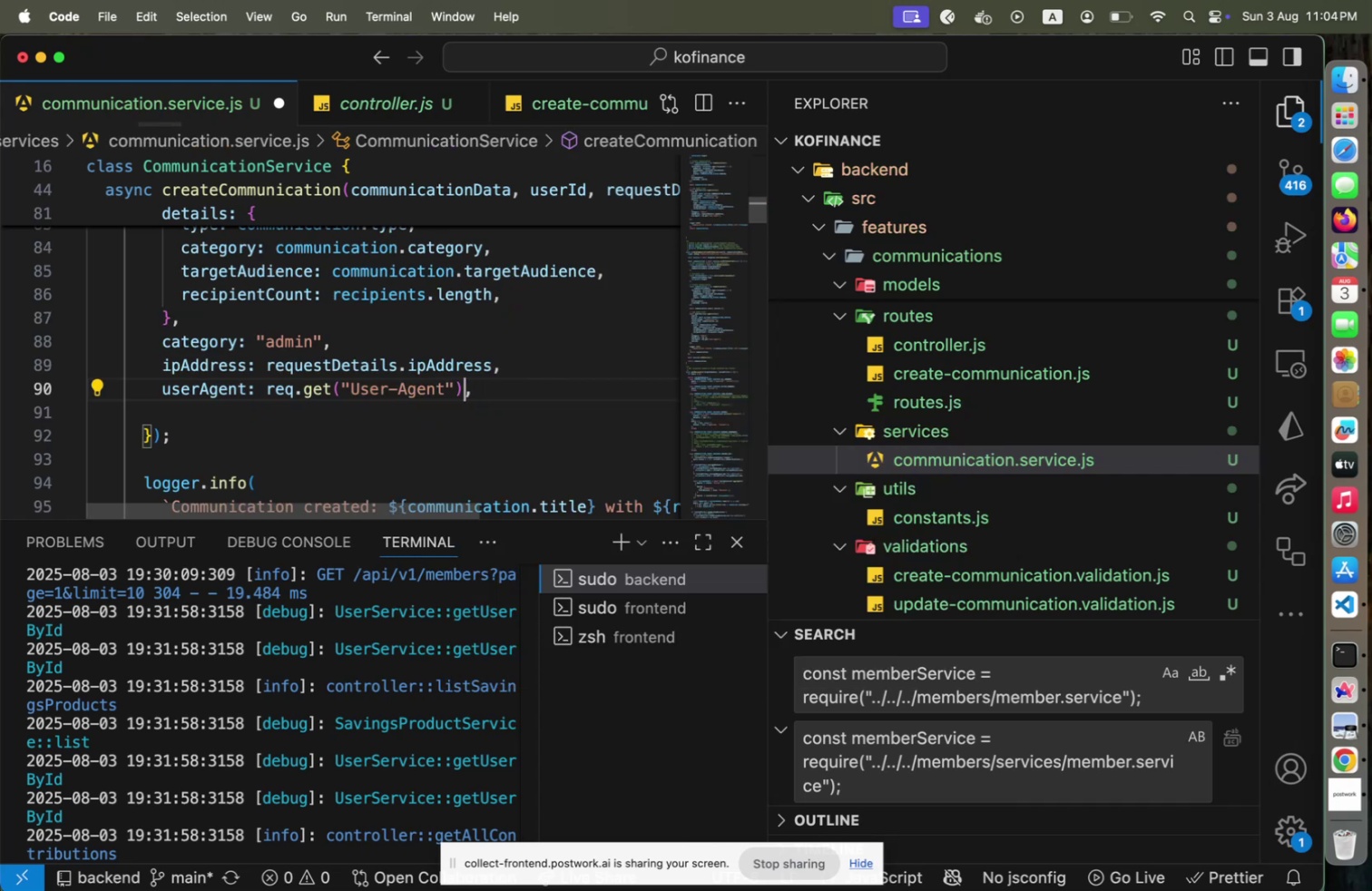 
hold_key(key=ShiftLeft, duration=2.49)
 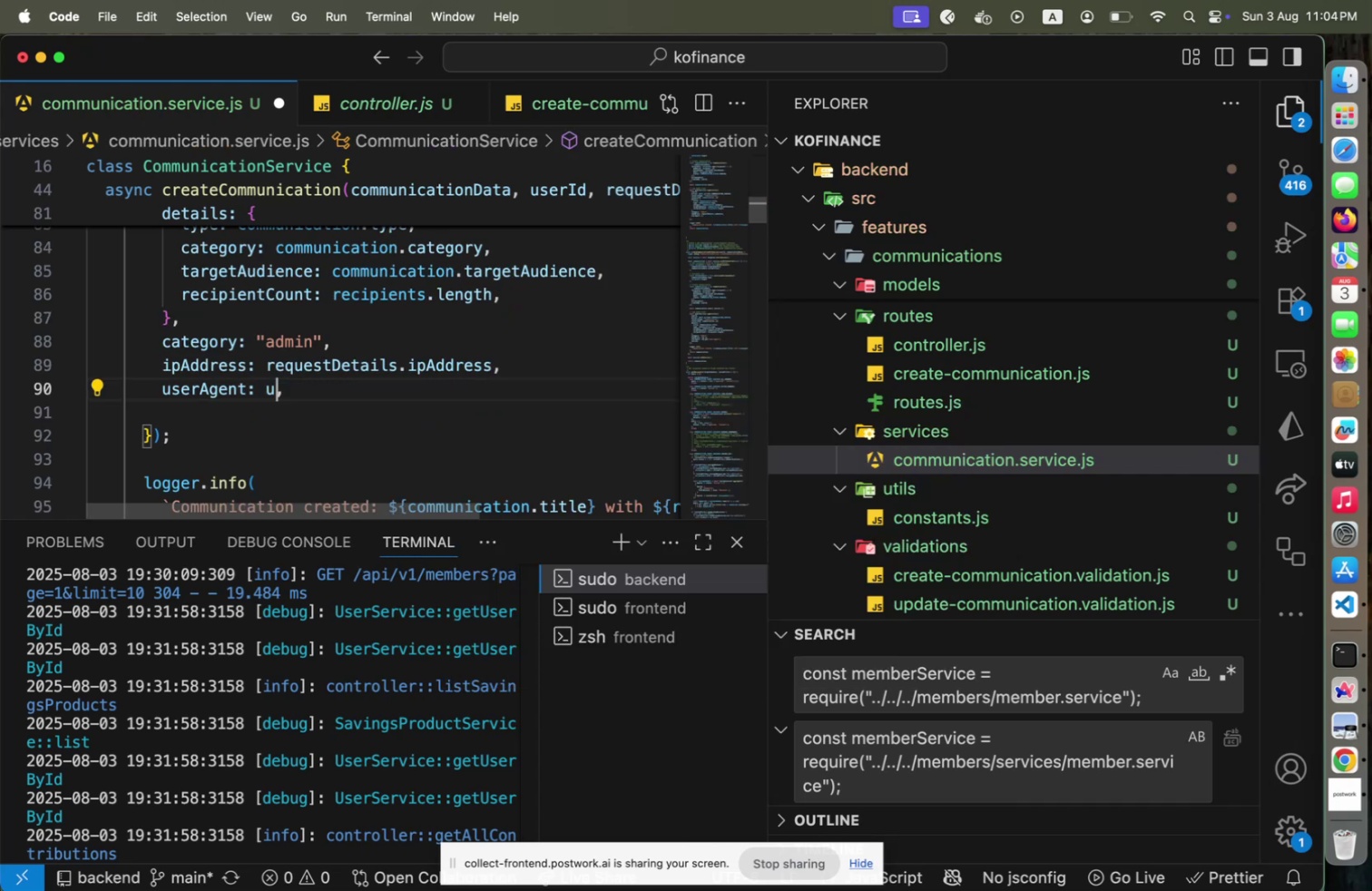 
hold_key(key=ArrowLeft, duration=1.5)
 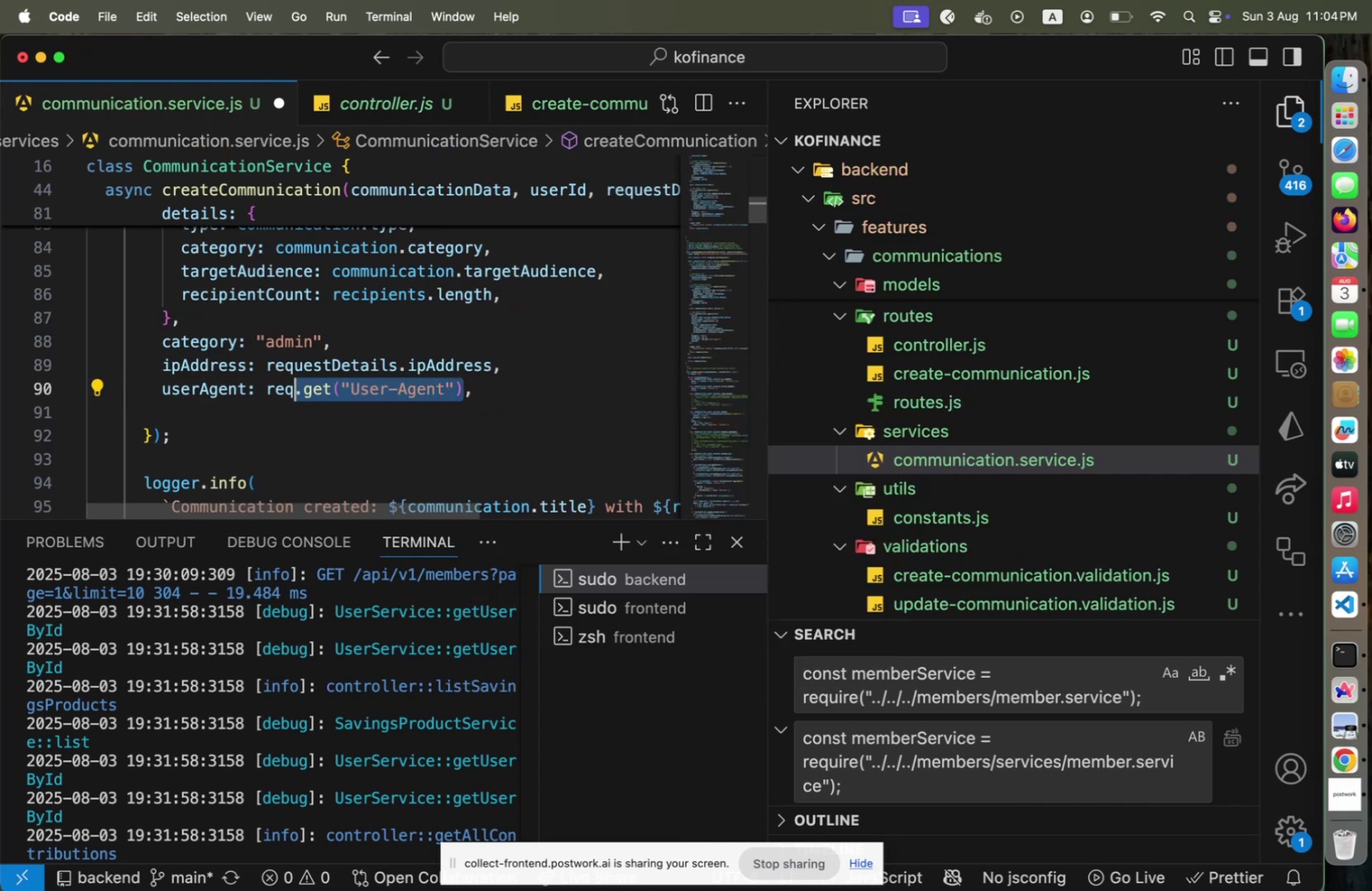 
hold_key(key=ArrowLeft, duration=0.62)
 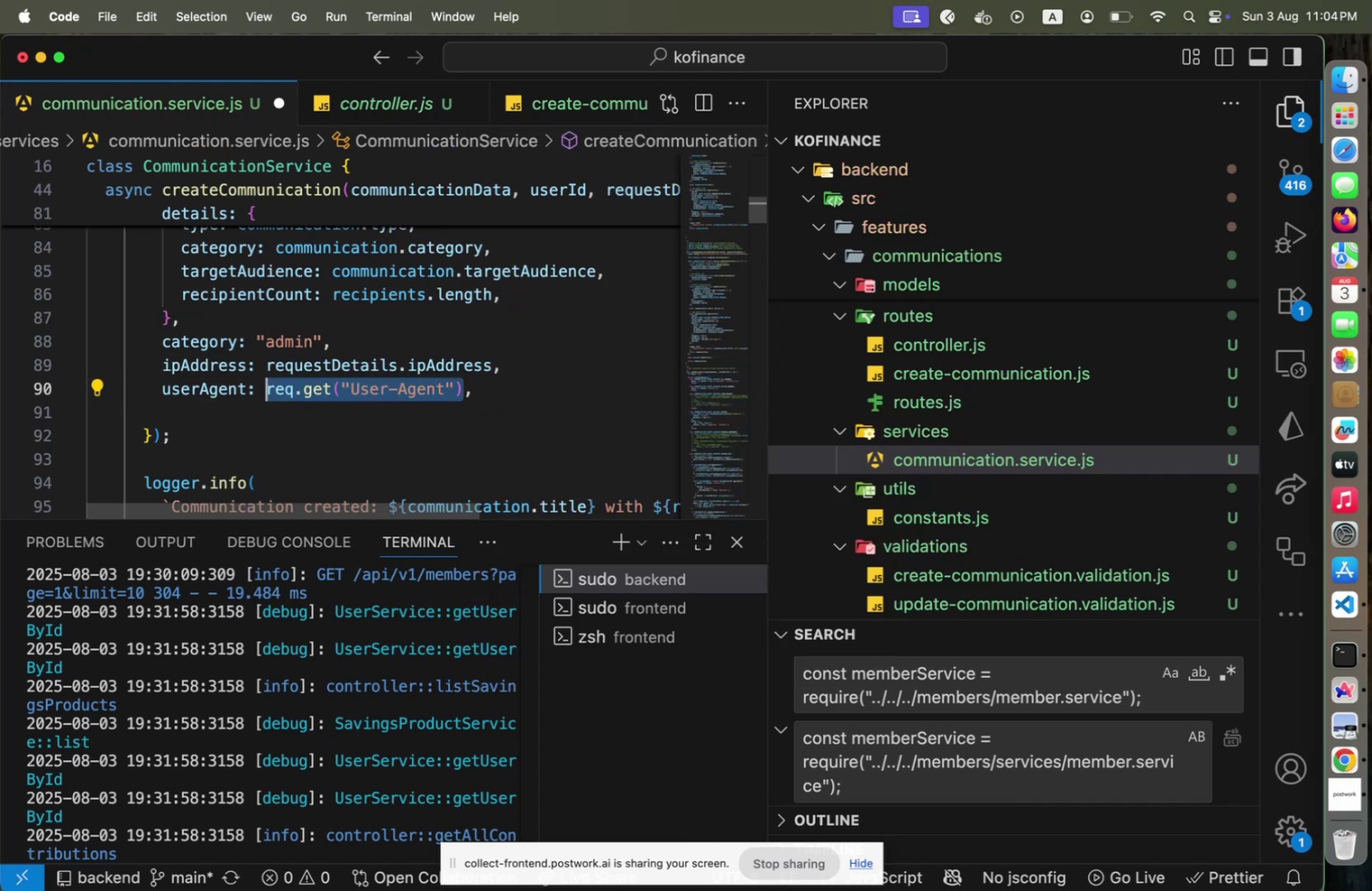 
type(user)
key(Backspace)
key(Backspace)
key(Backspace)
key(Backspace)
type(request)
 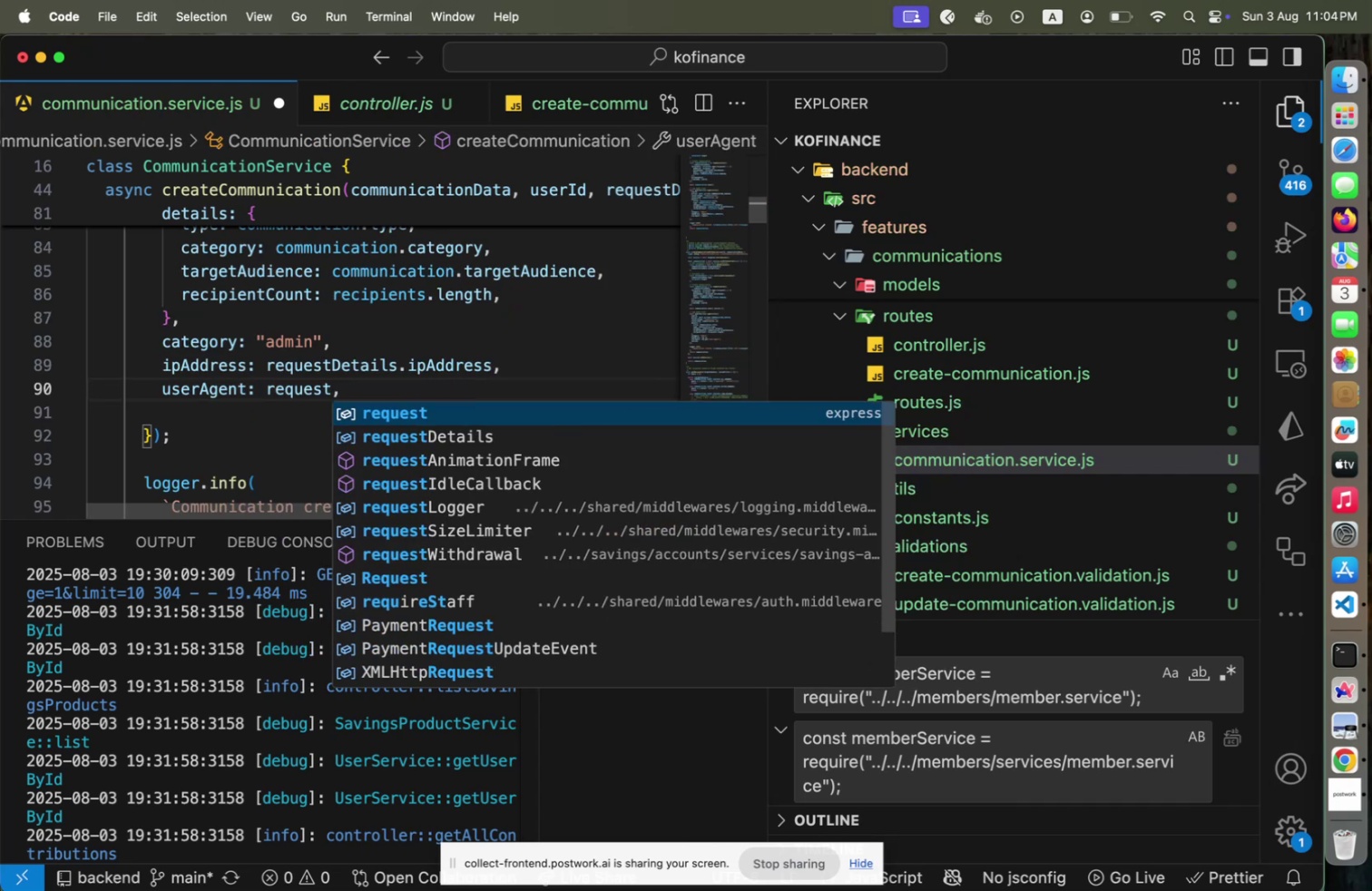 
key(ArrowDown)
 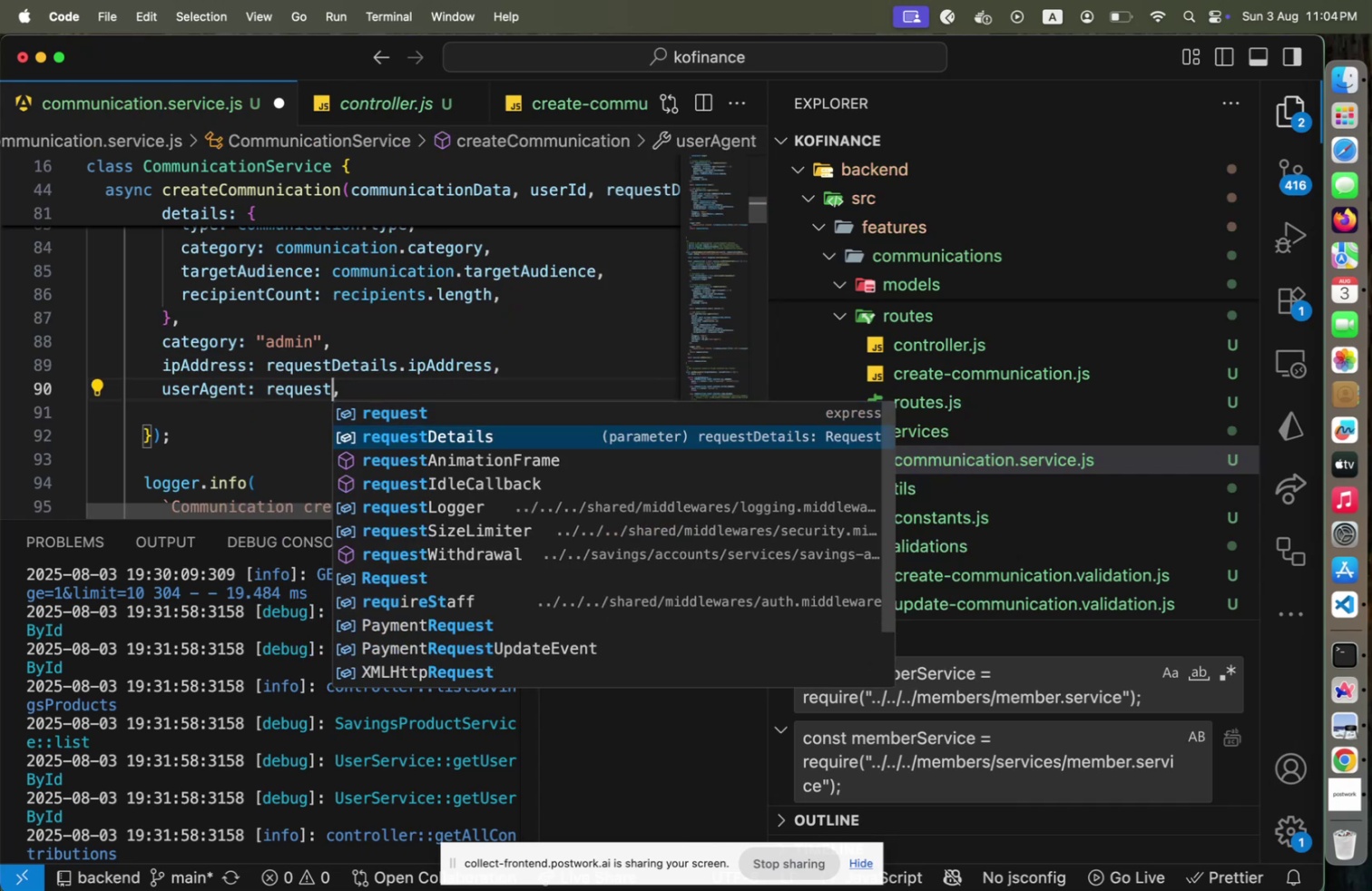 
key(Enter)
 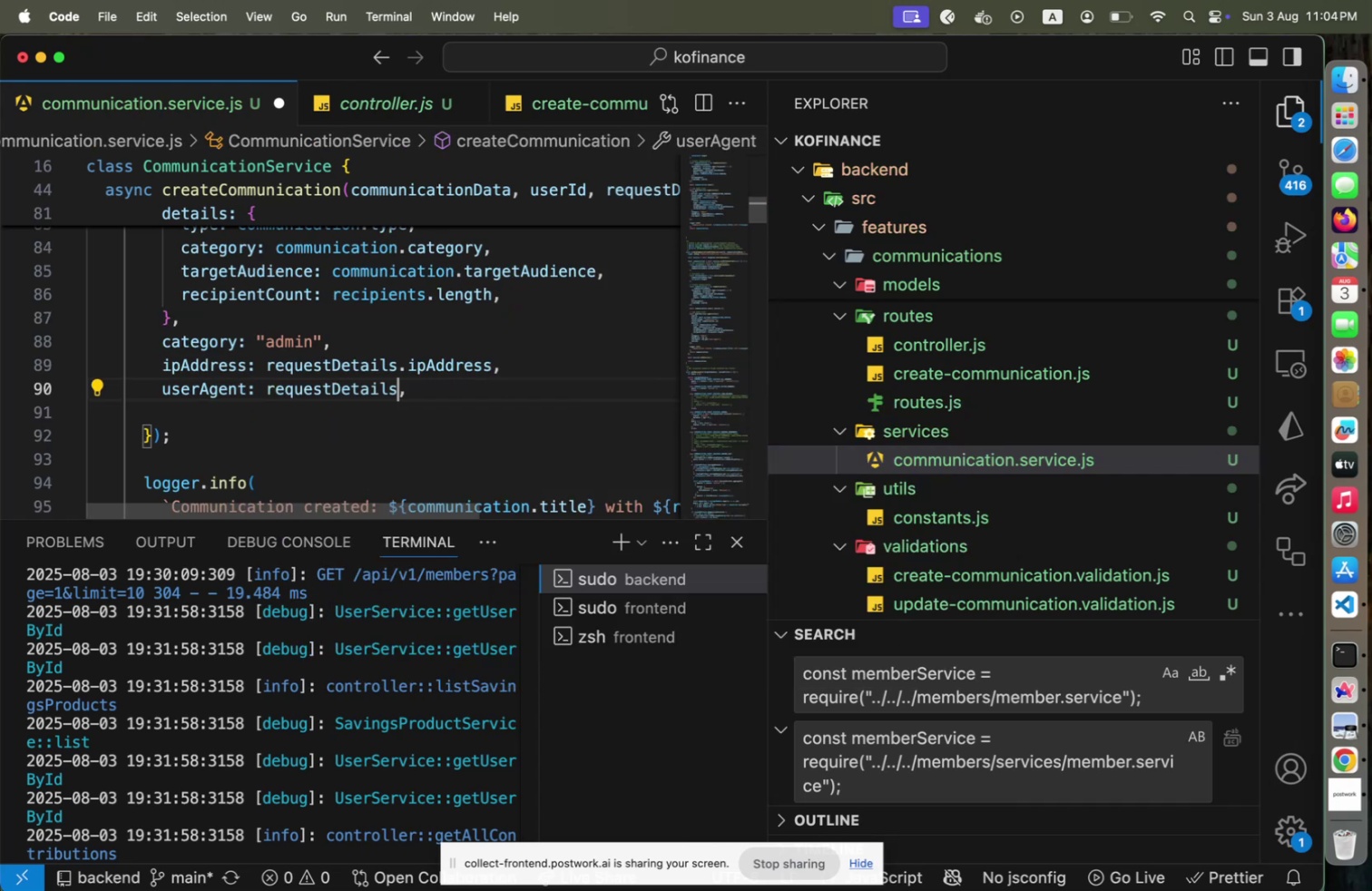 
type(.userAgent)
 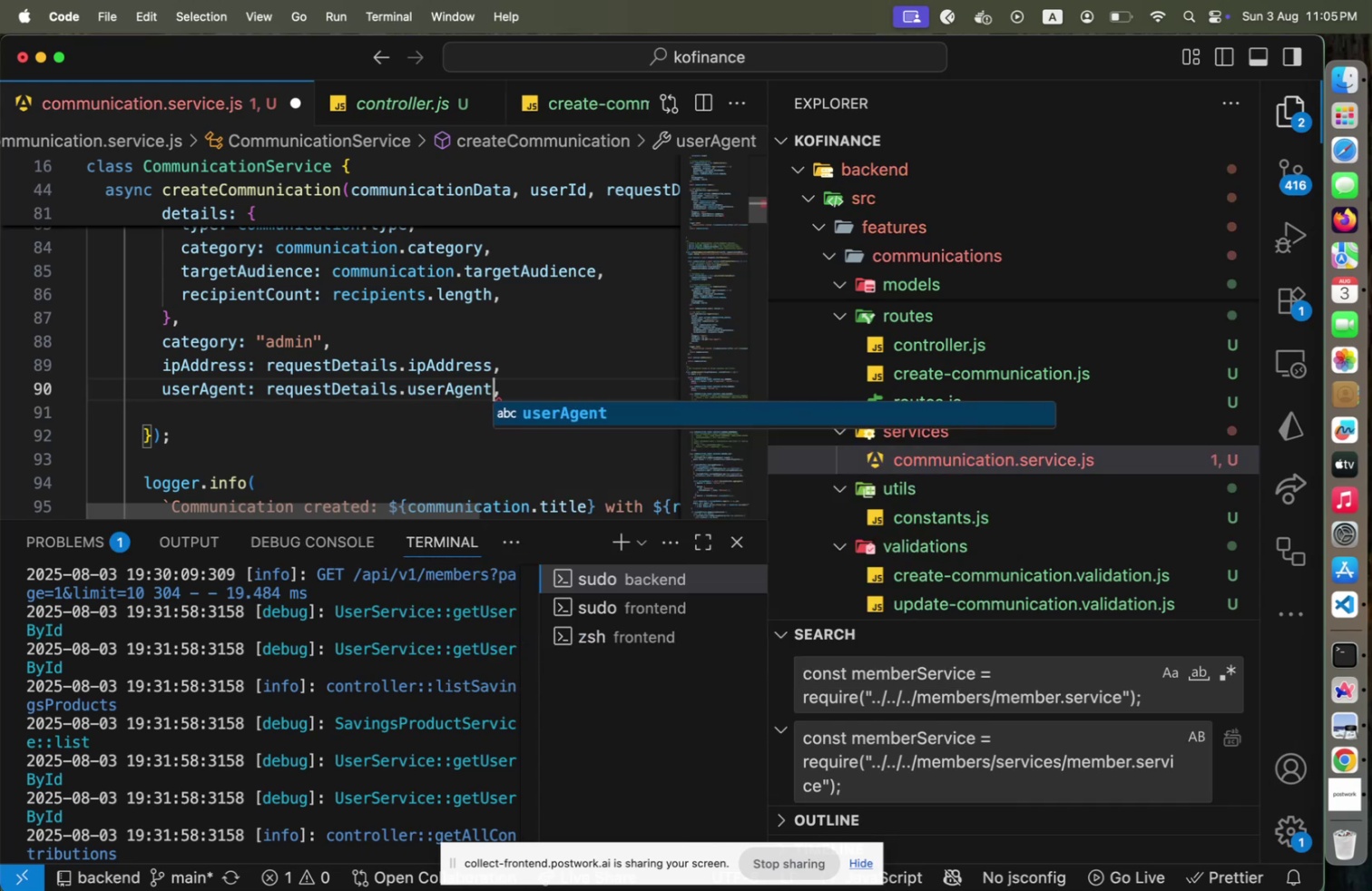 
key(ArrowRight)
 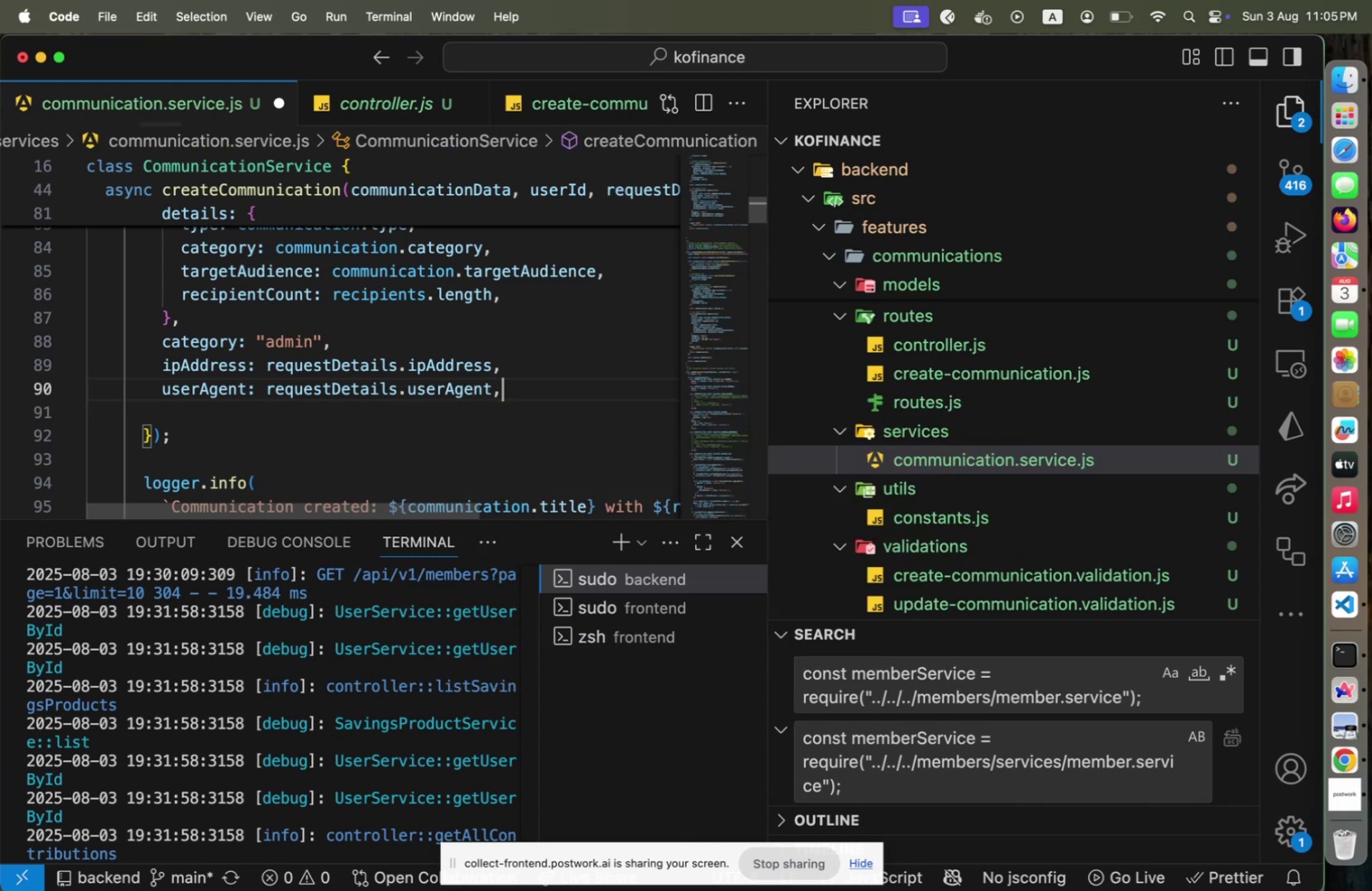 
key(ArrowDown)
 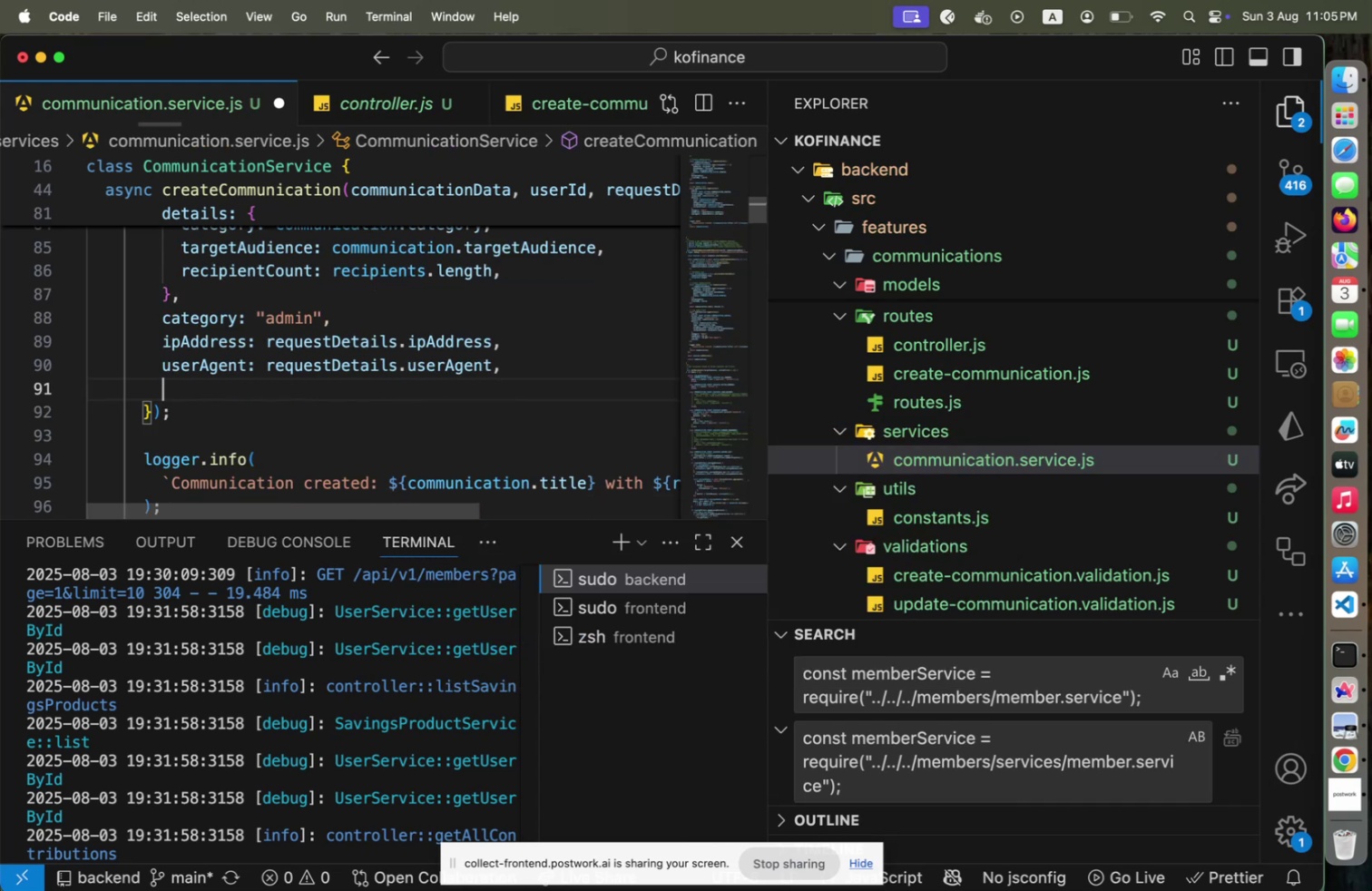 
key(Alt+Shift+F)
 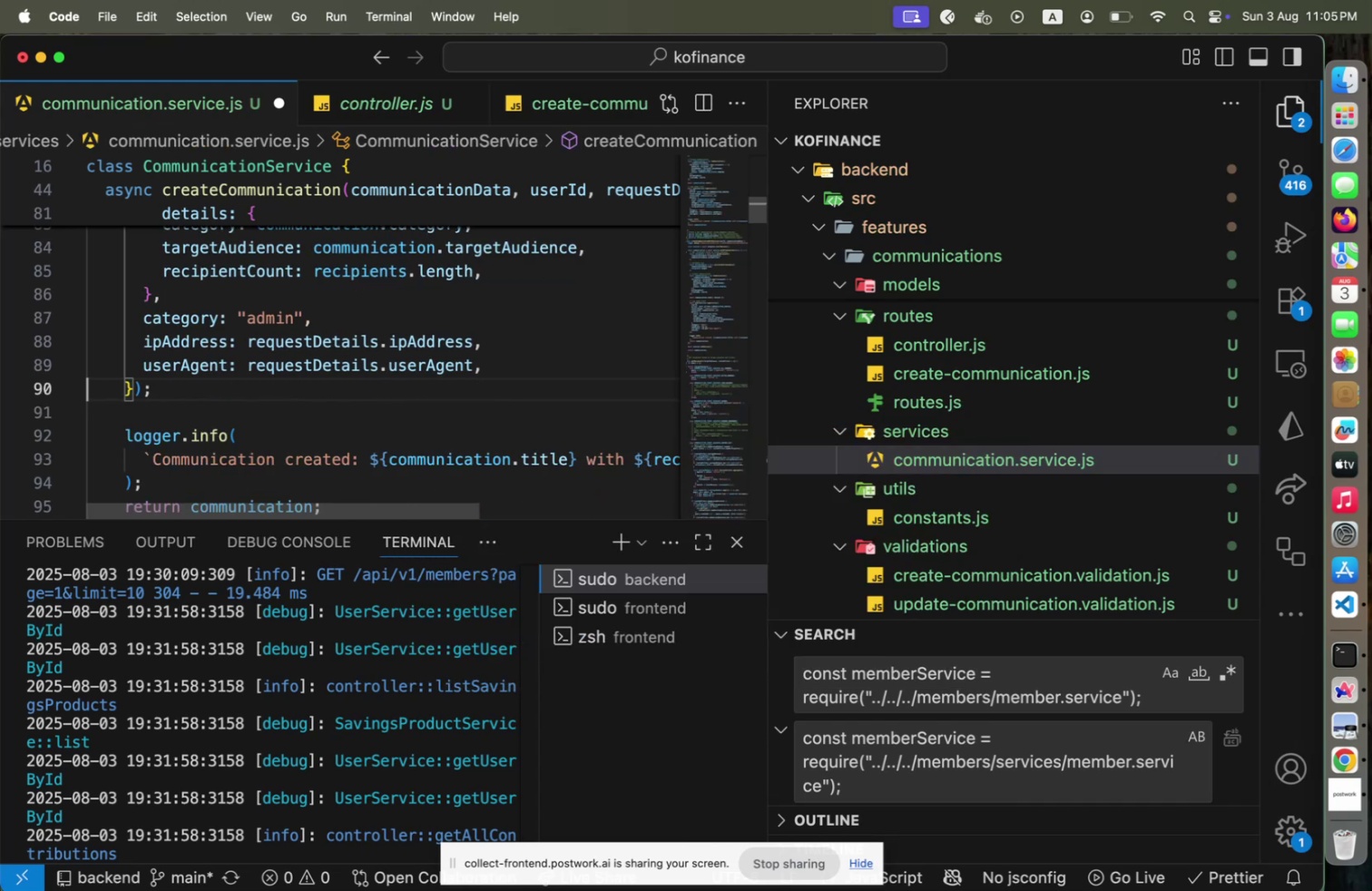 
key(Meta+CommandLeft)
 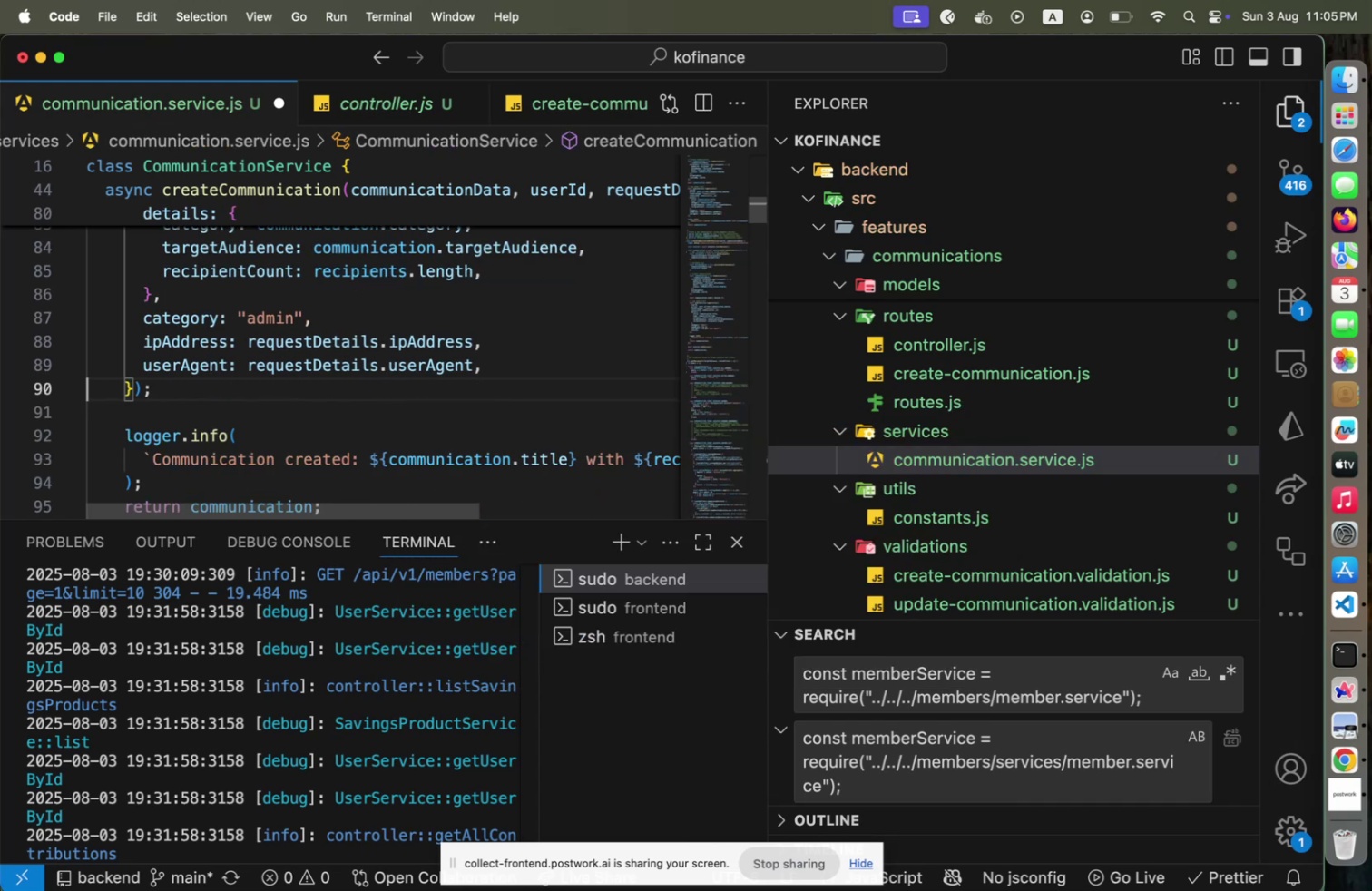 
key(Meta+S)
 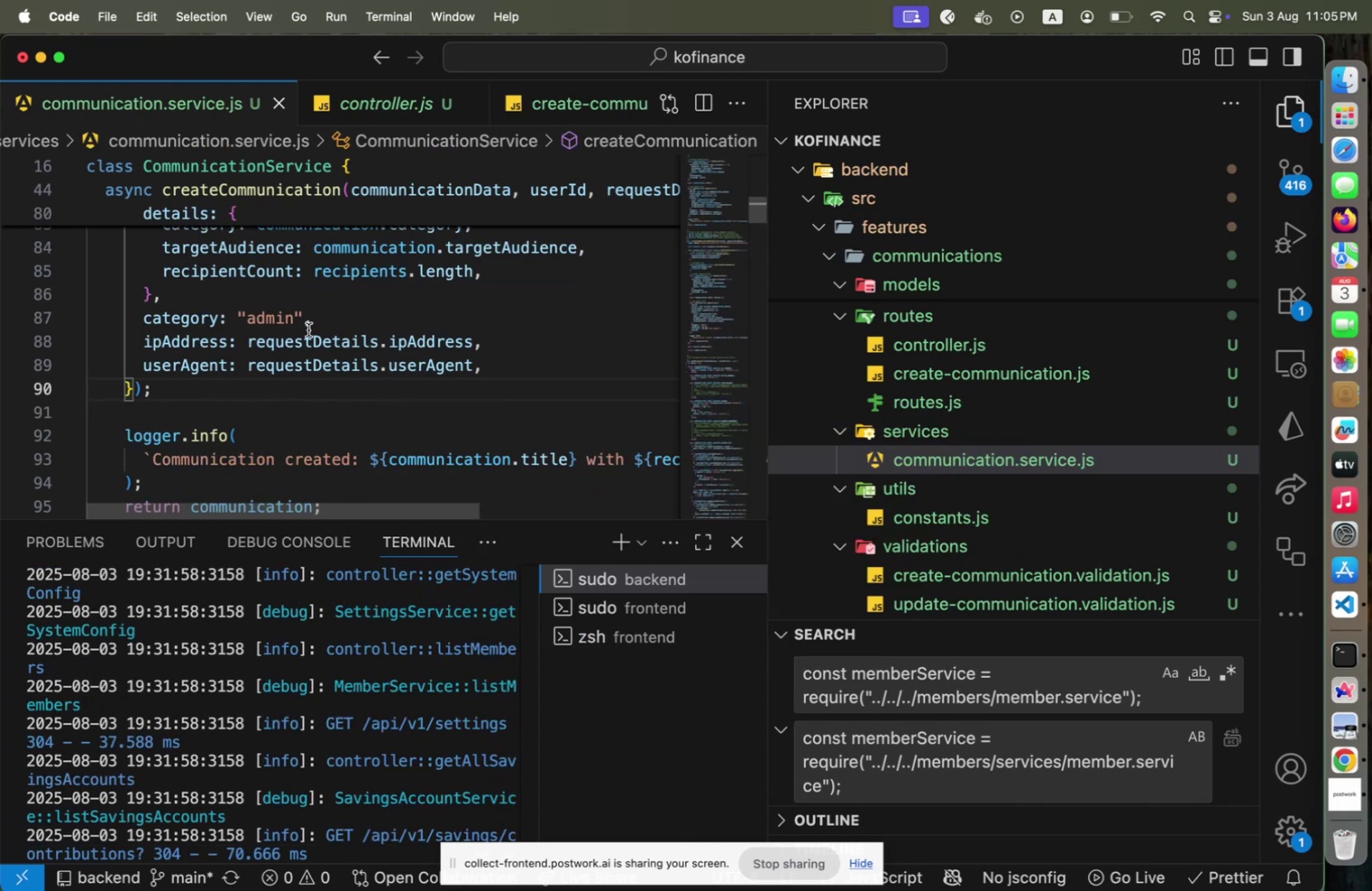 
left_click([309, 329])
 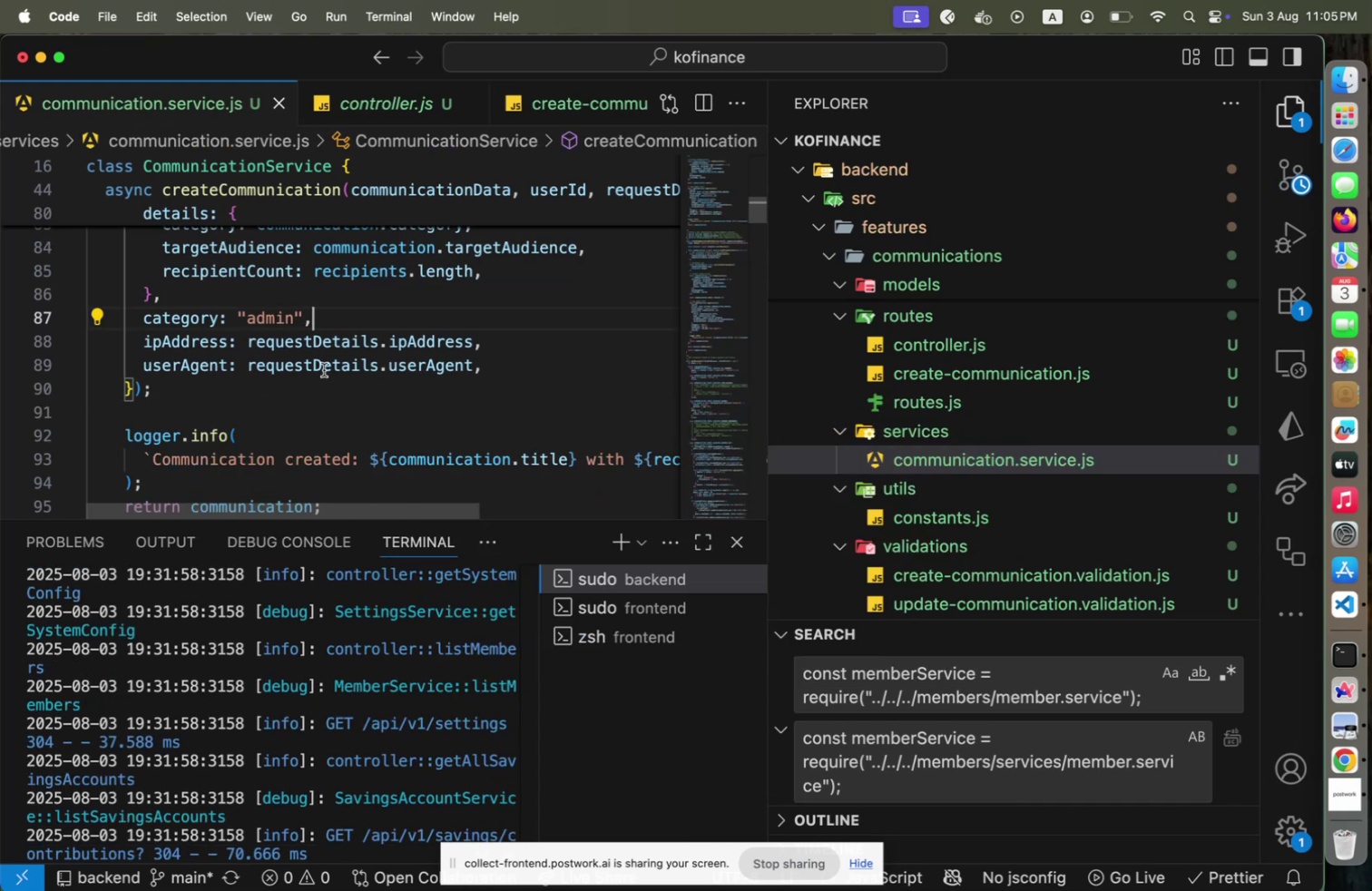 
scroll: coordinate [371, 426], scroll_direction: down, amount: 9.0
 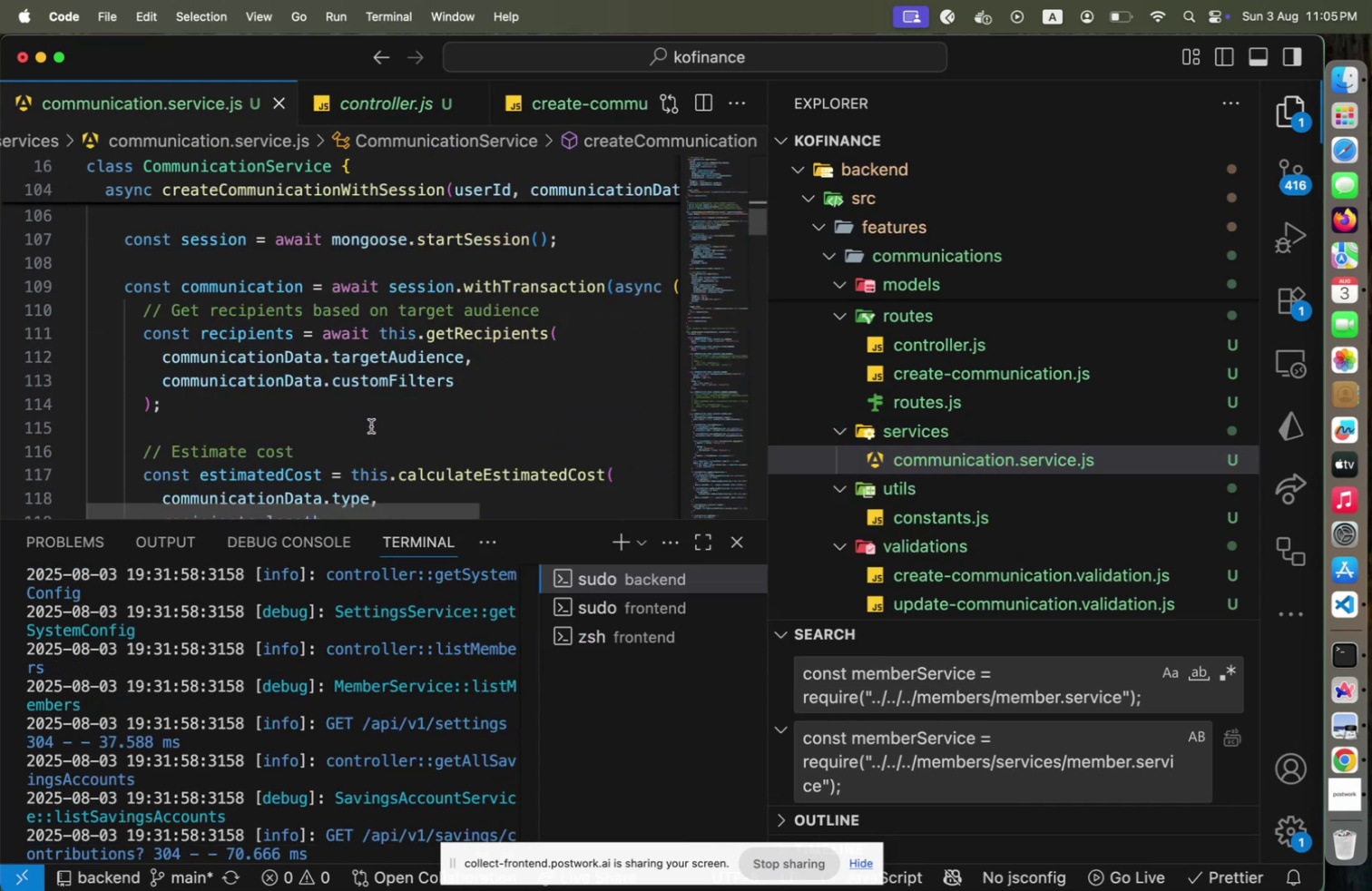 
scroll: coordinate [371, 426], scroll_direction: up, amount: 5.0
 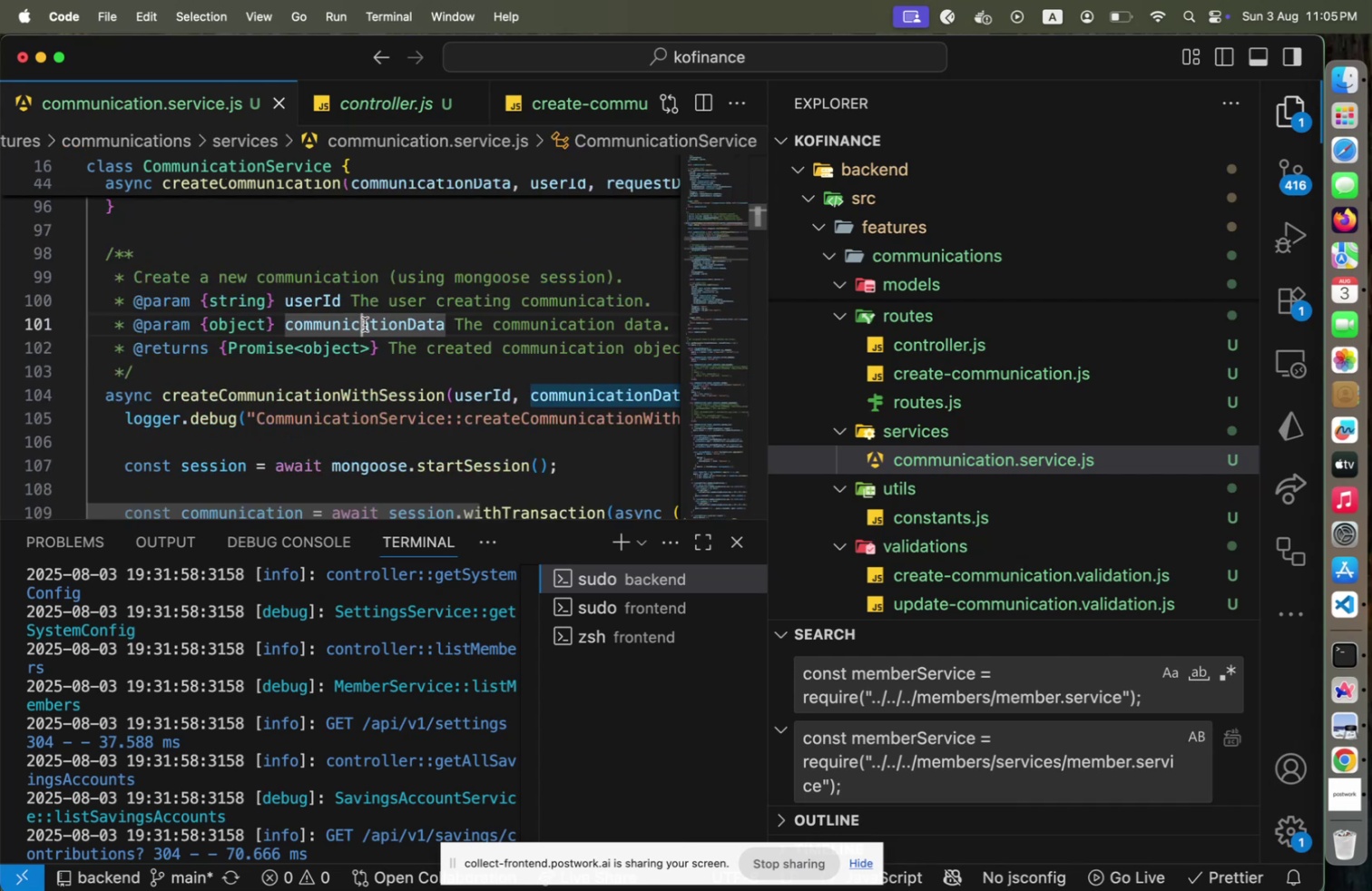 
key(Alt+OptionLeft)
 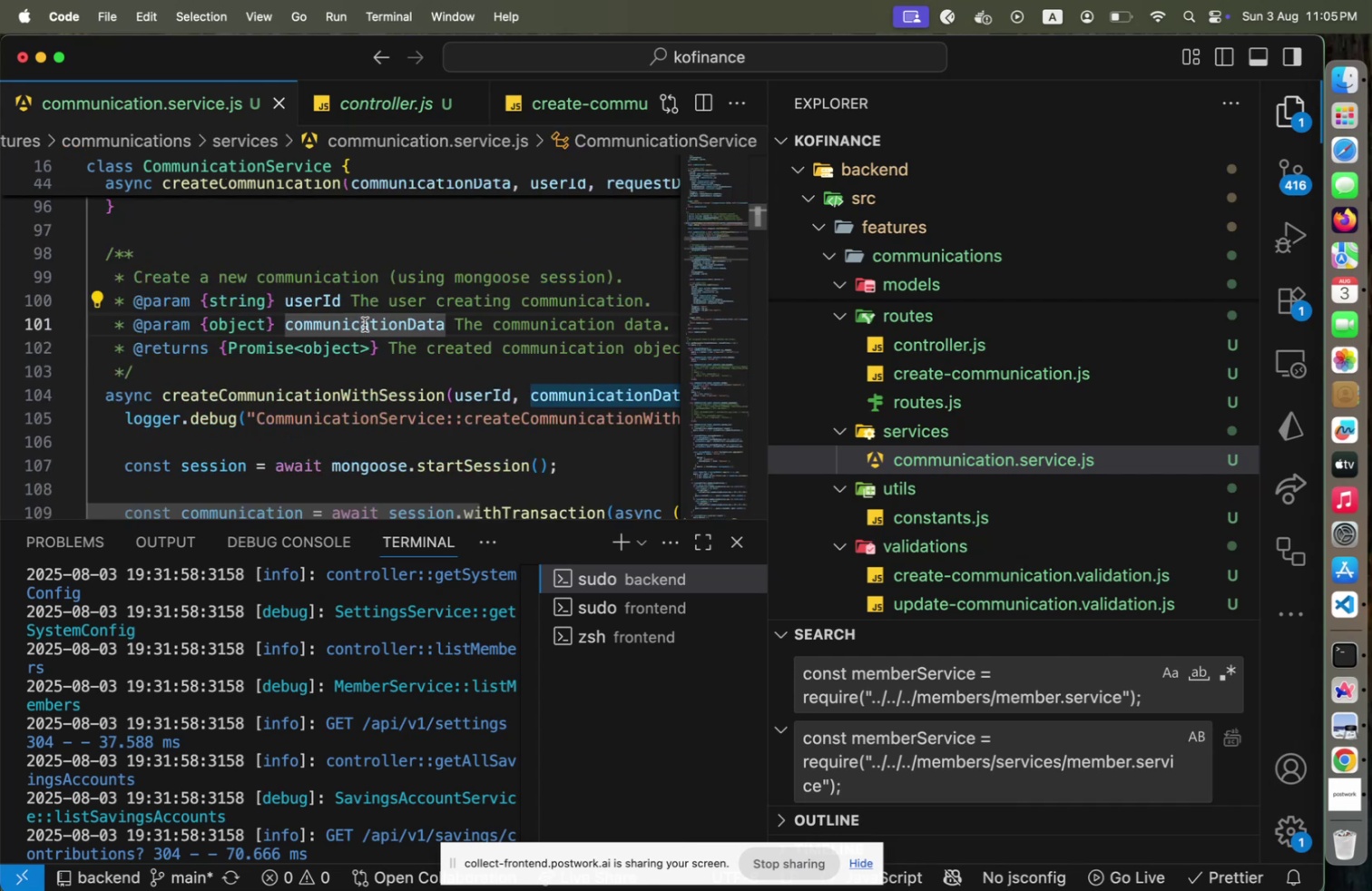 
key(Alt+ArrowUp)
 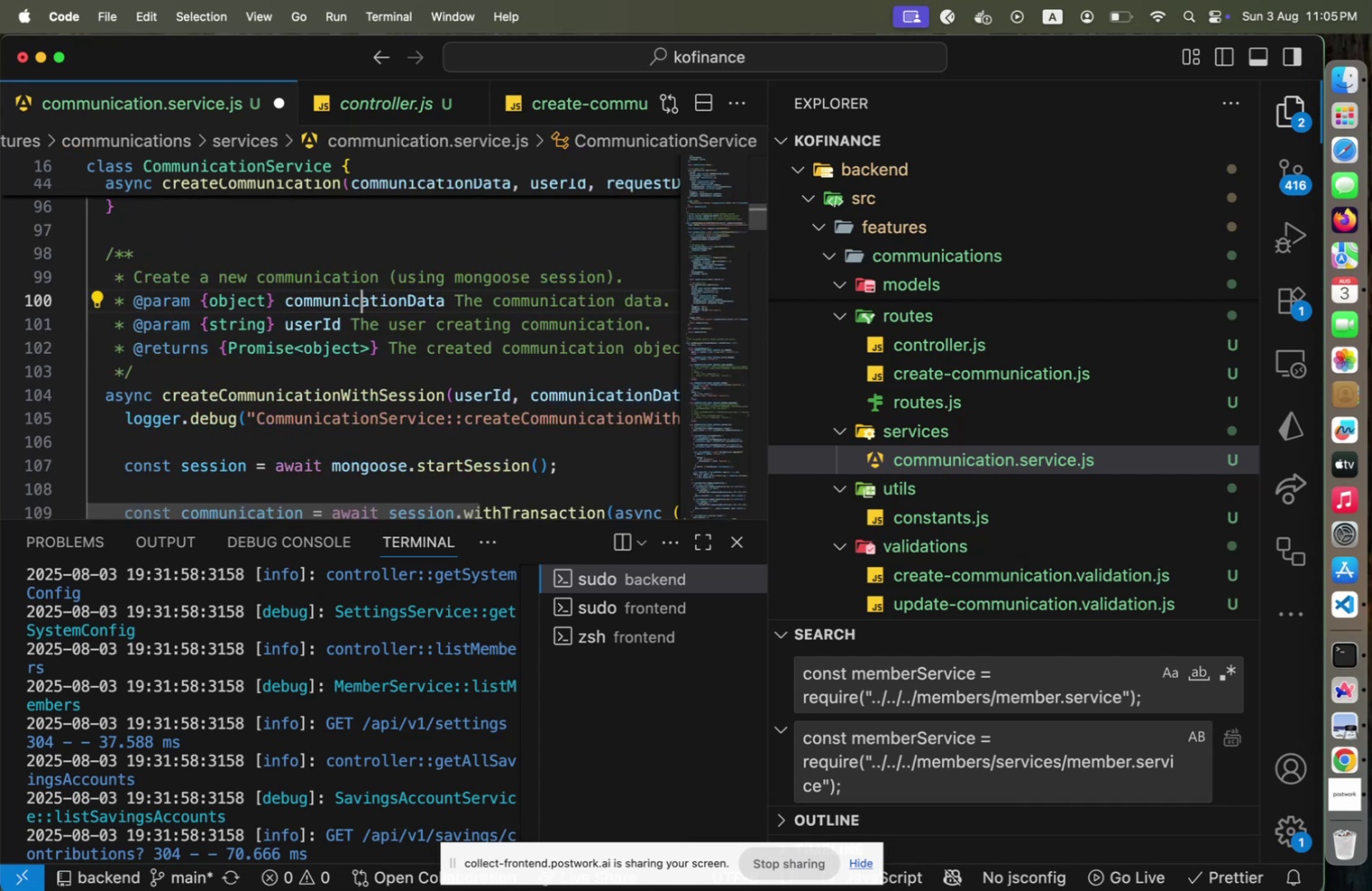 
key(ArrowDown)
 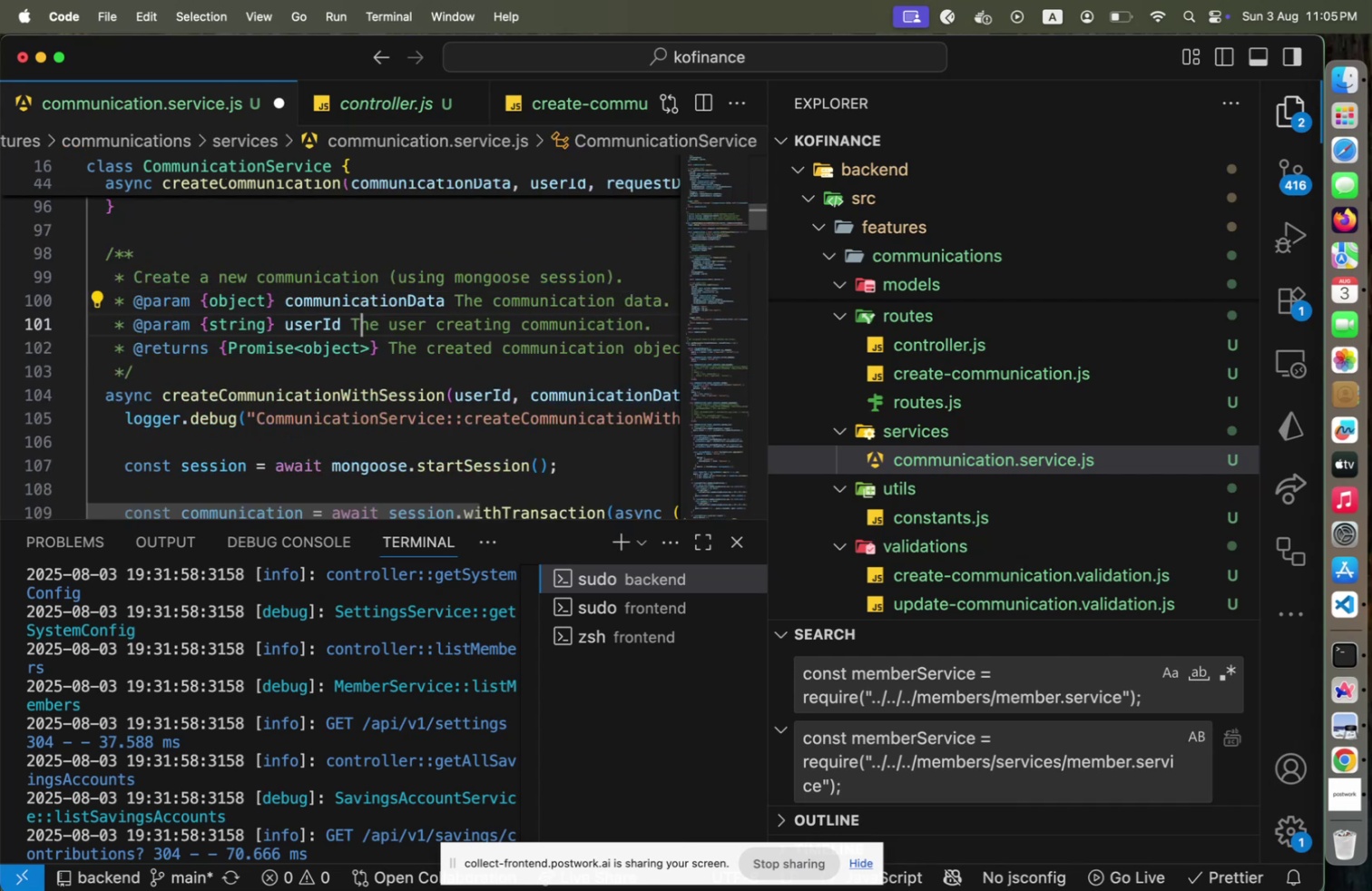 
key(ArrowLeft)
 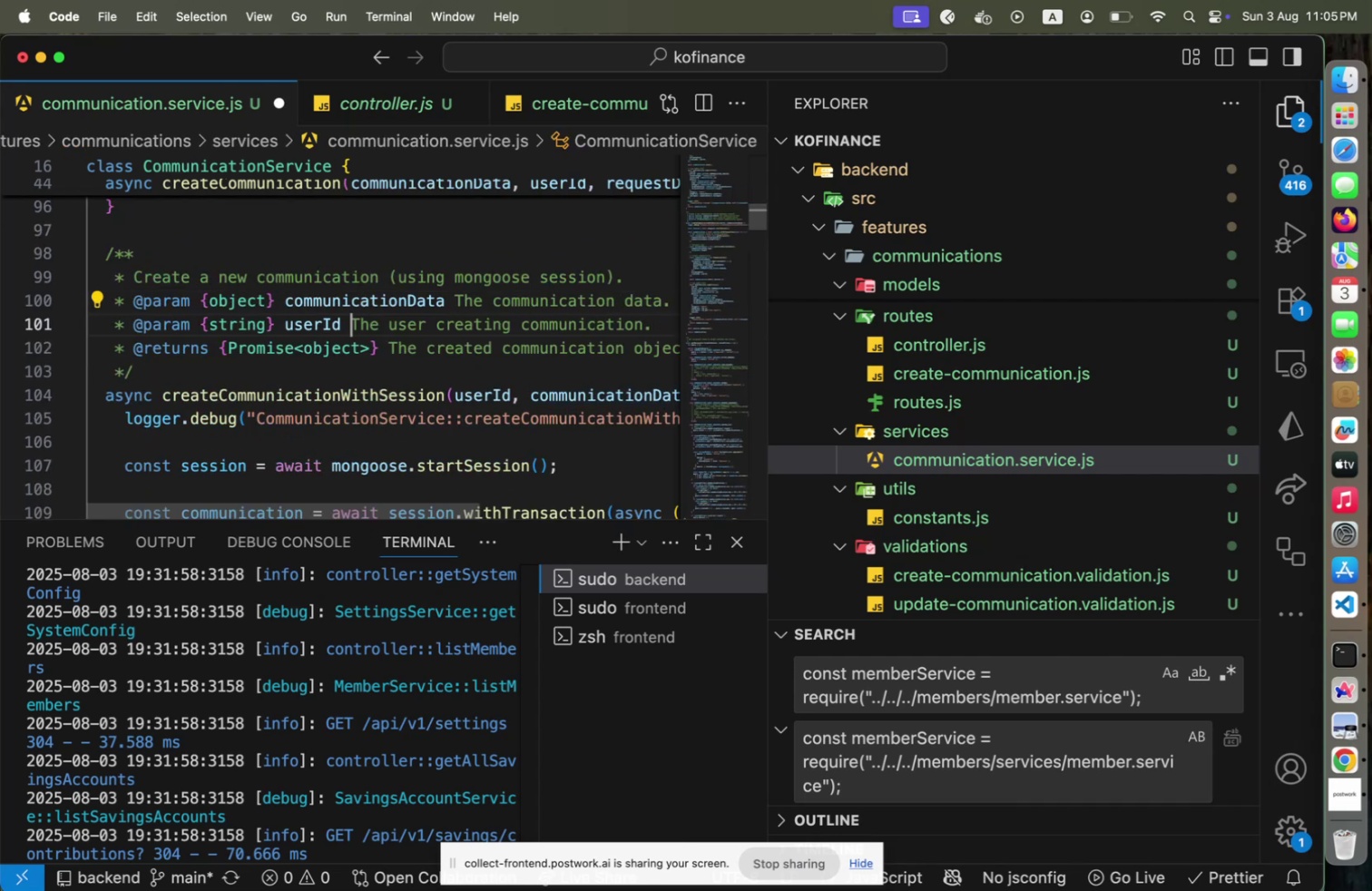 
key(ArrowLeft)
 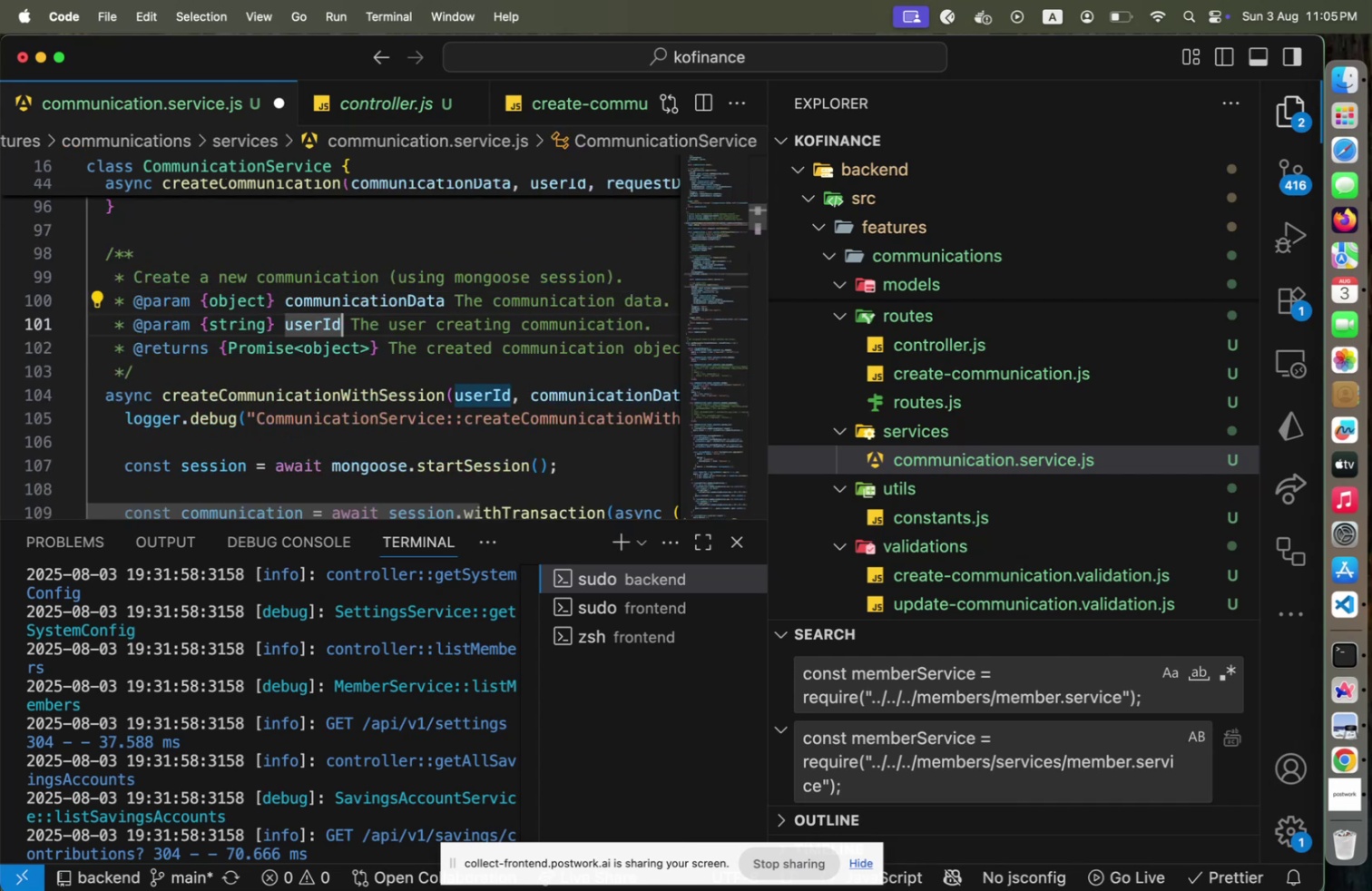 
key(ArrowDown)
 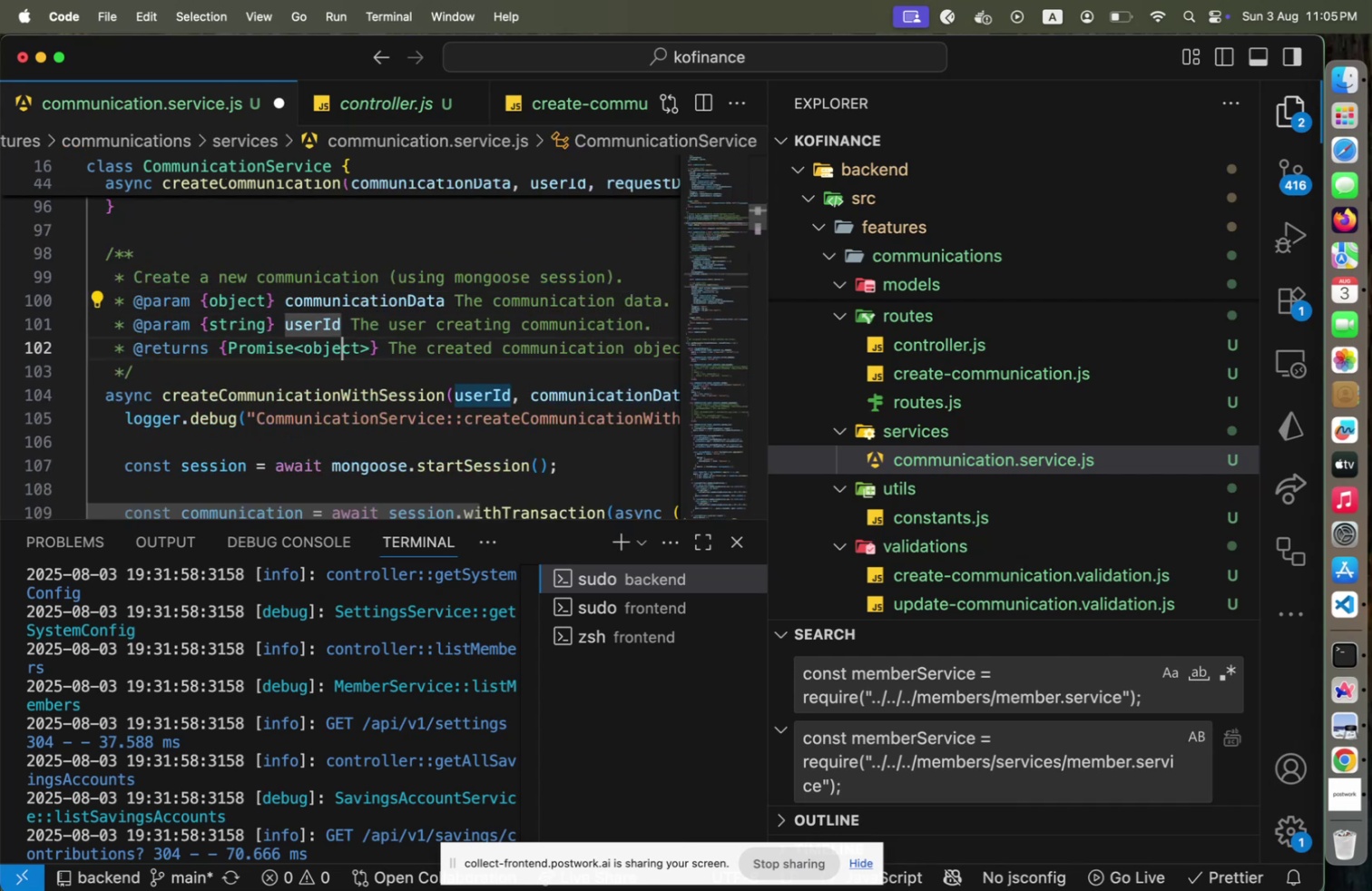 
key(ArrowDown)
 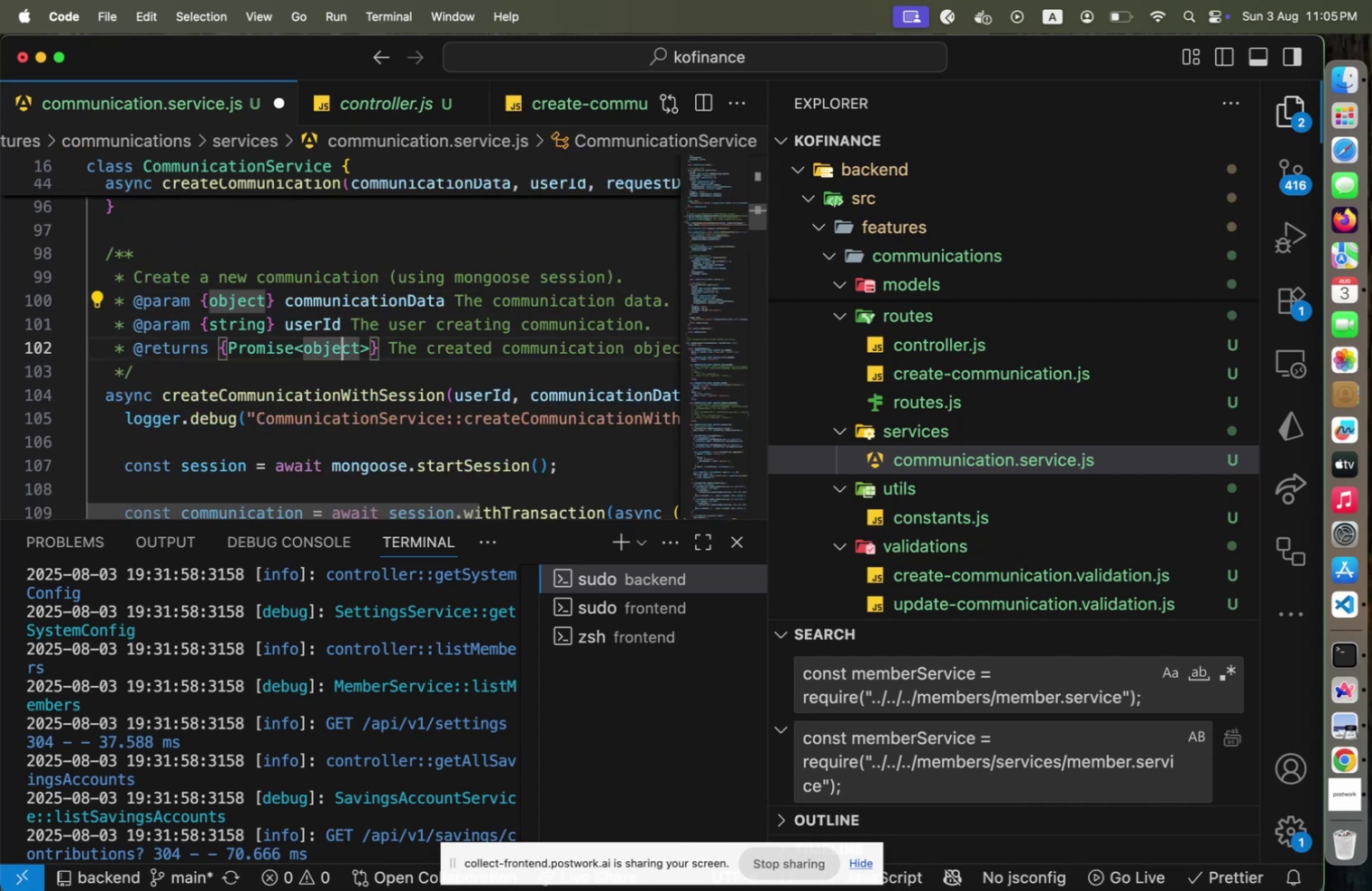 
key(ArrowDown)
 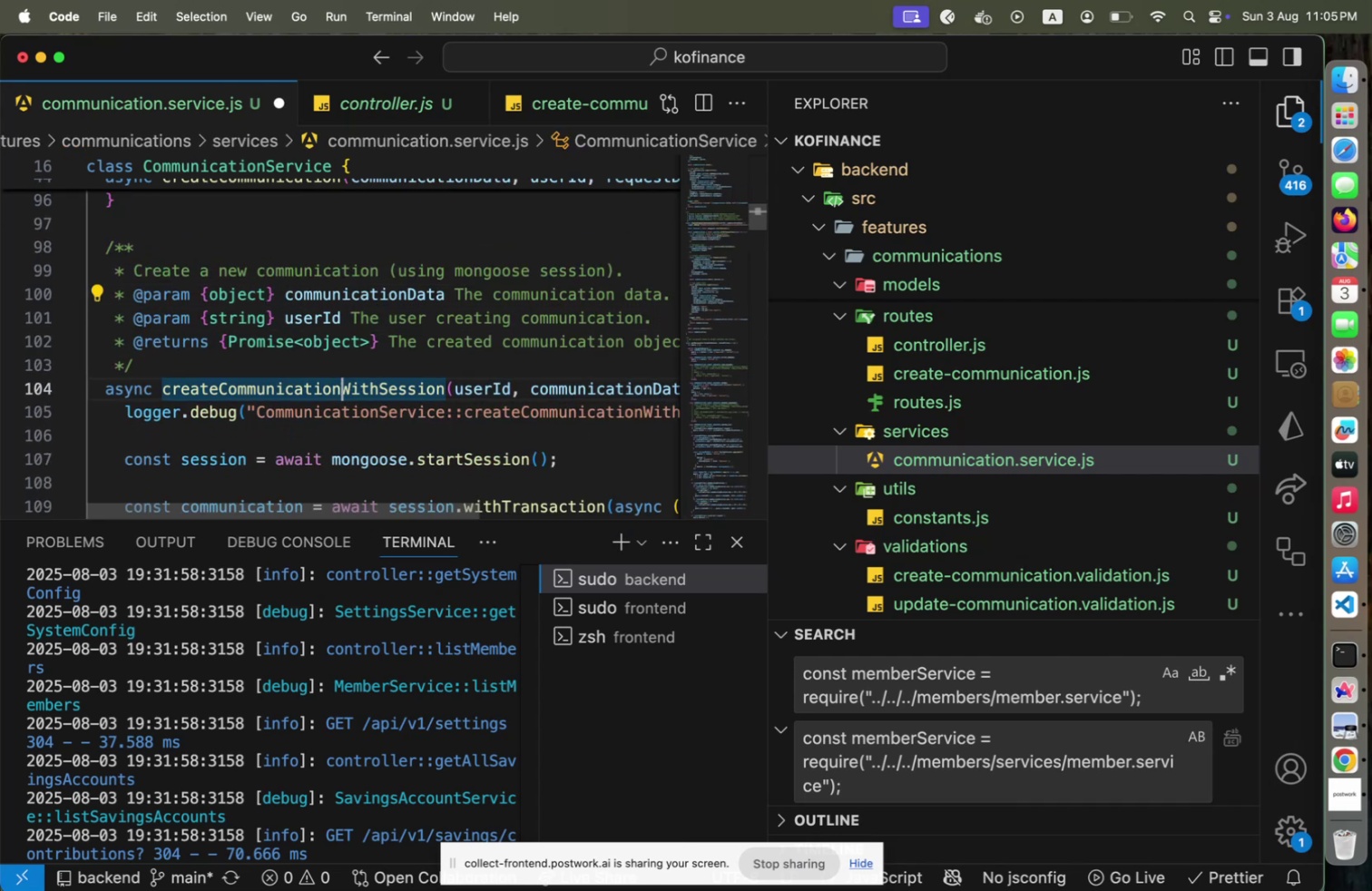 
hold_key(key=ArrowRight, duration=1.36)
 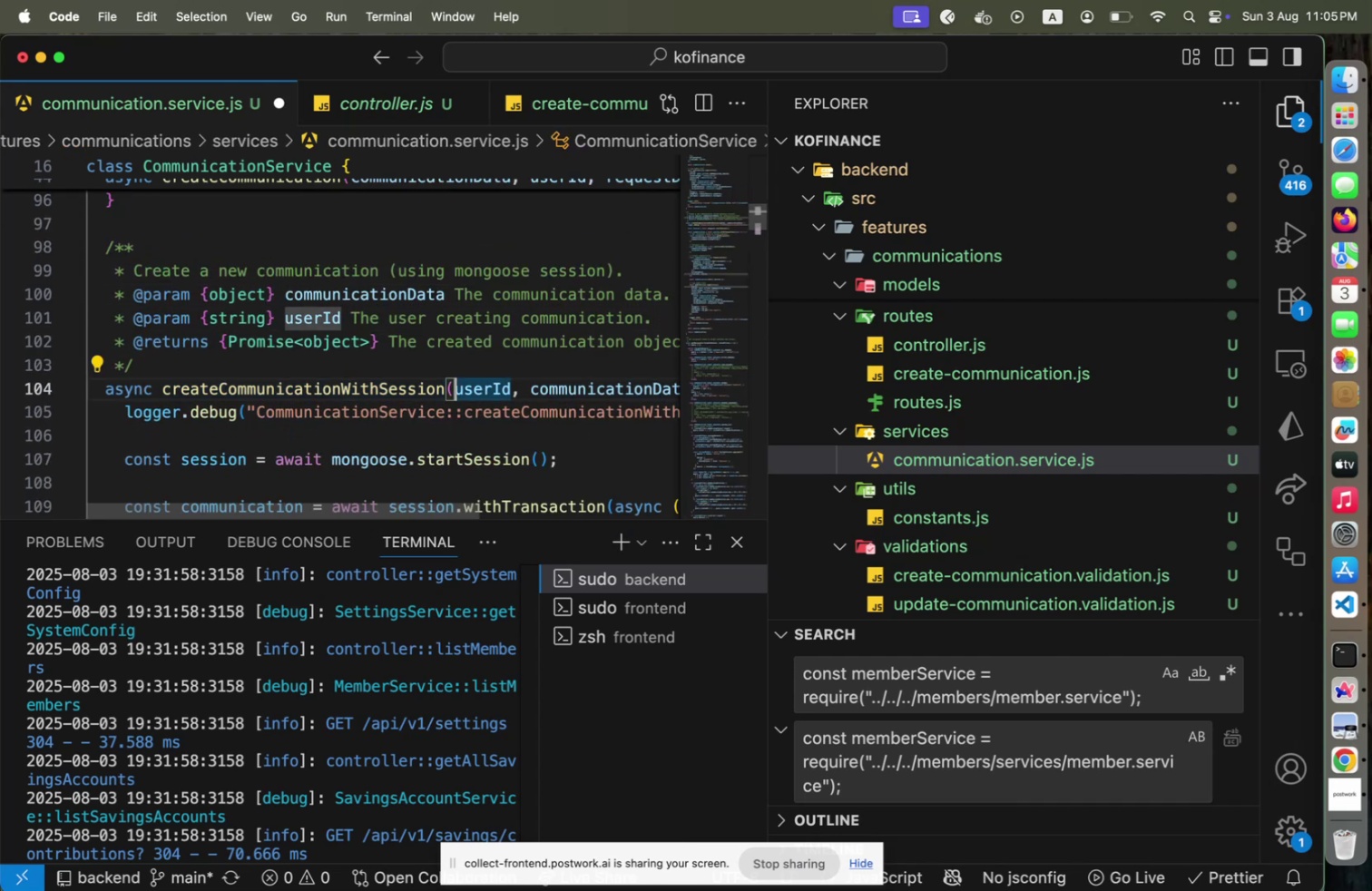 
key(Shift+ArrowRight)
 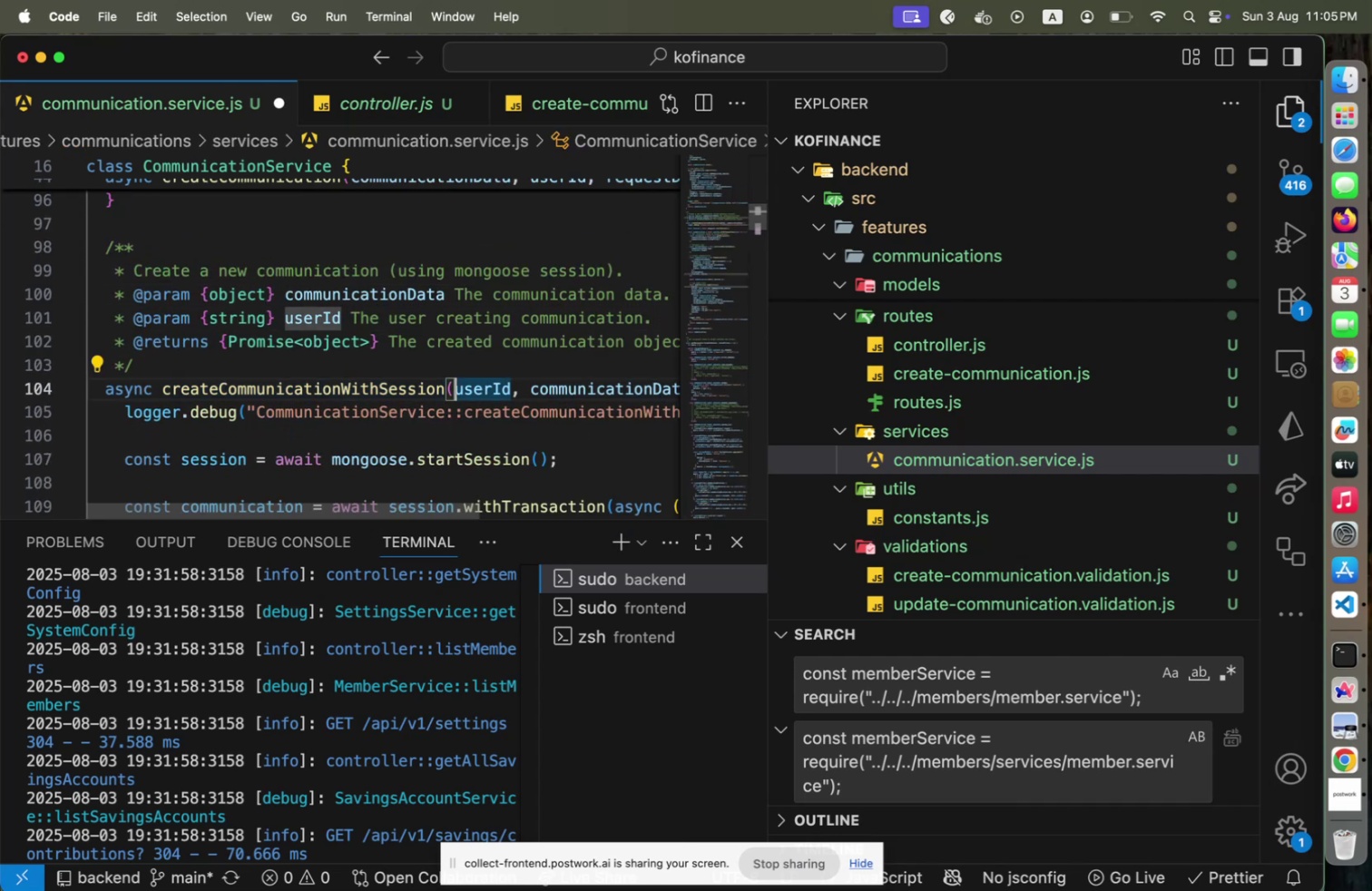 
key(Shift+ArrowRight)
 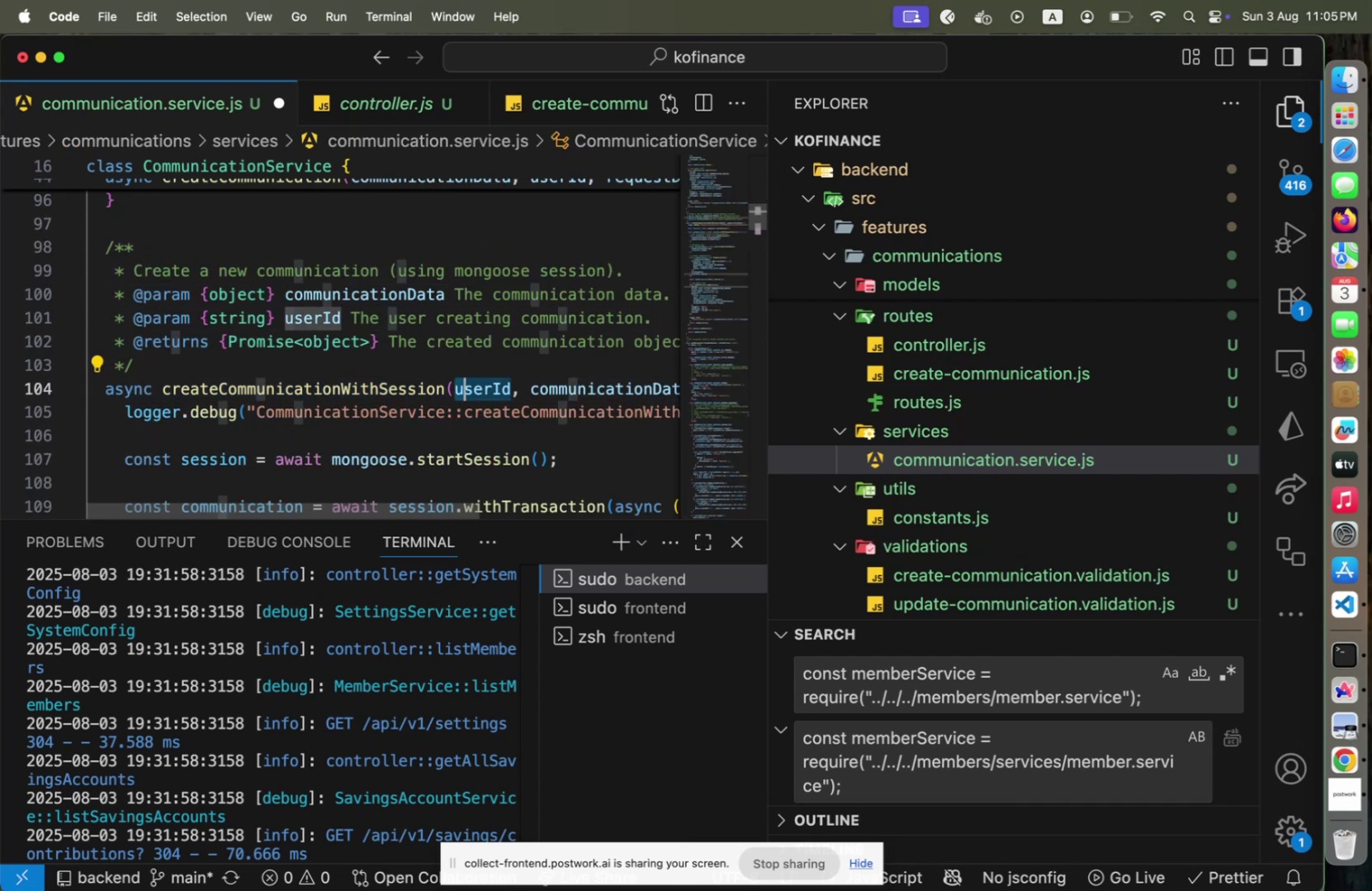 
key(Shift+ArrowRight)
 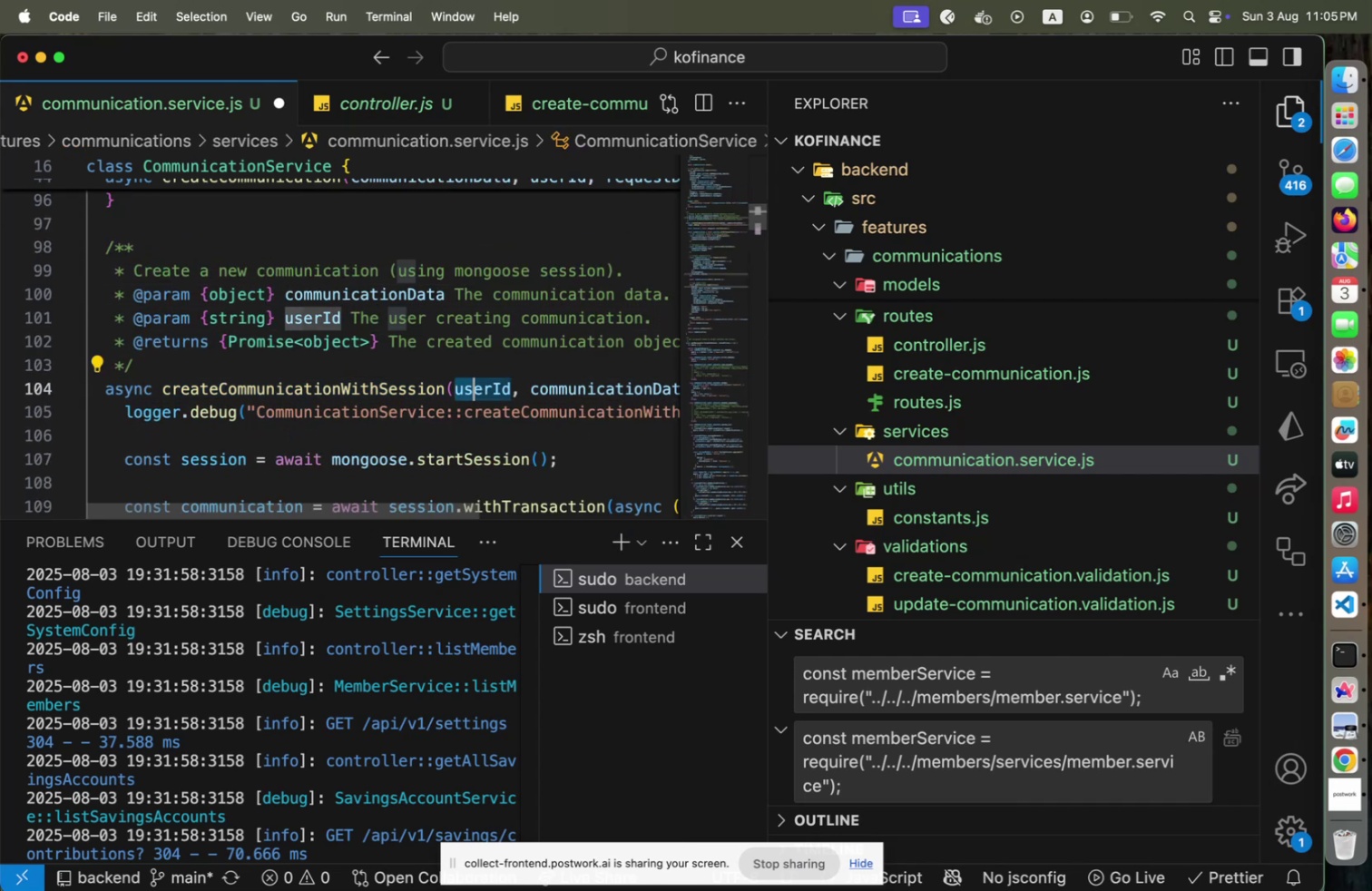 
key(Shift+ArrowRight)
 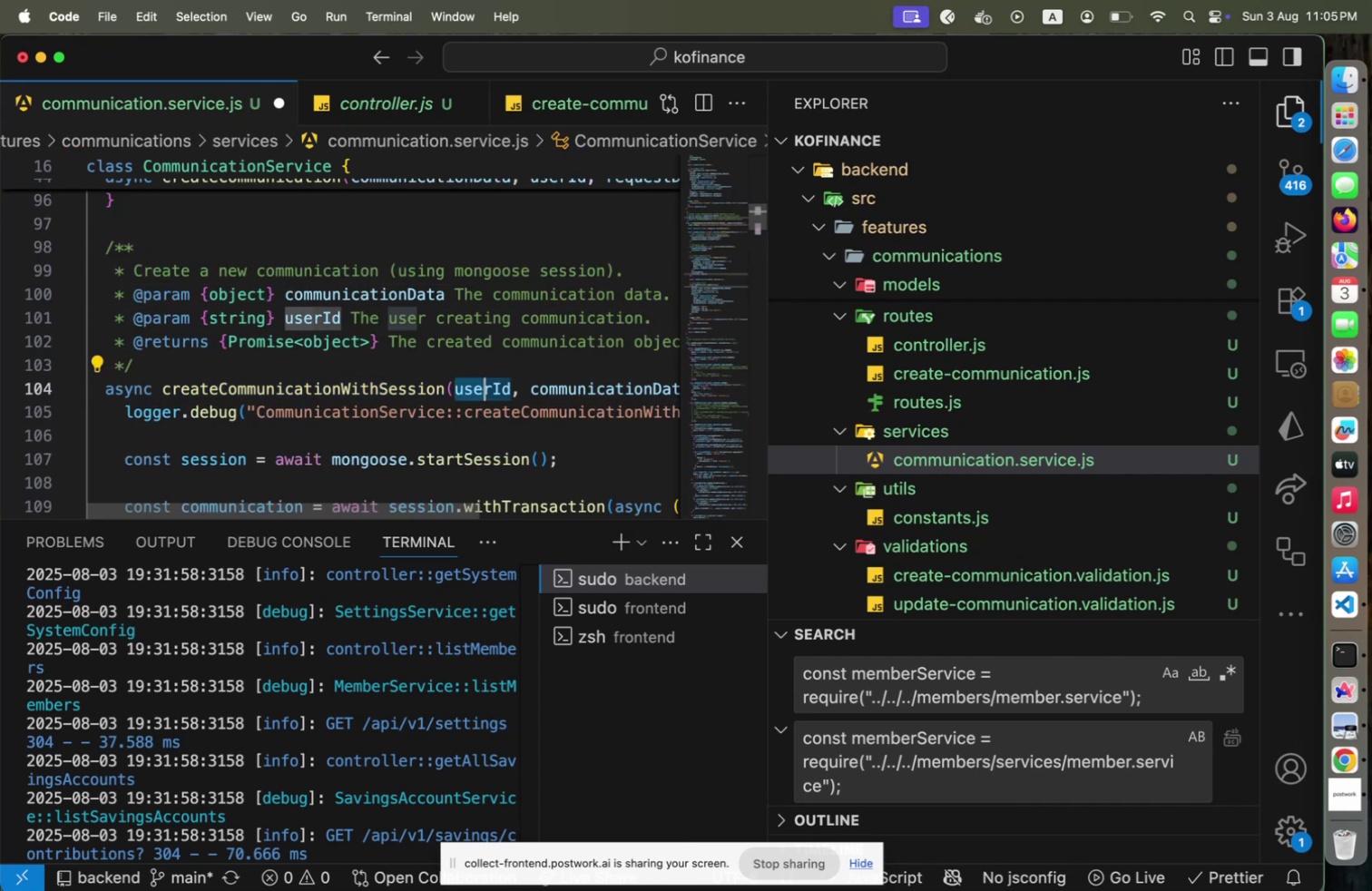 
key(Shift+ArrowRight)
 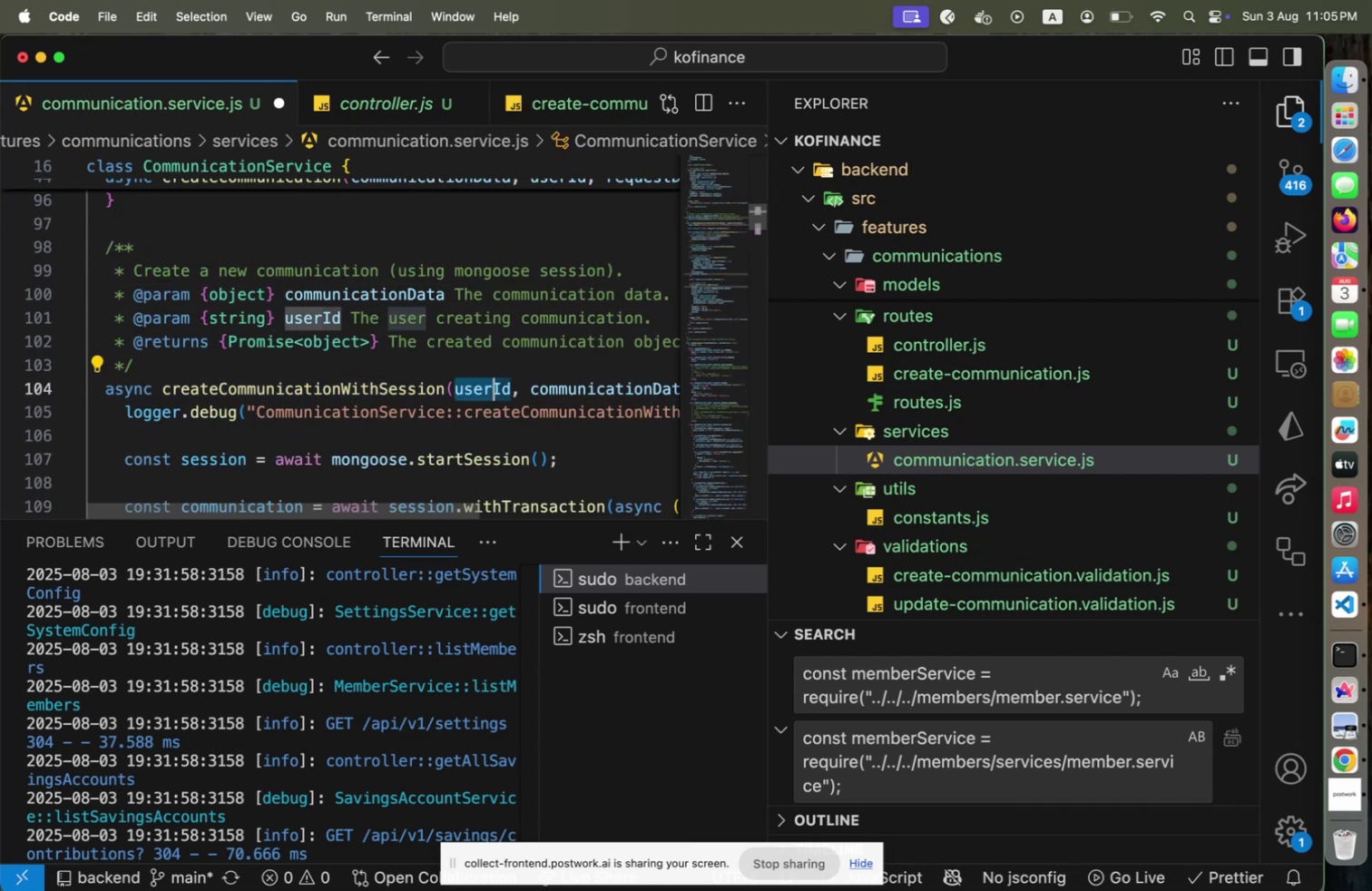 
key(Shift+ArrowRight)
 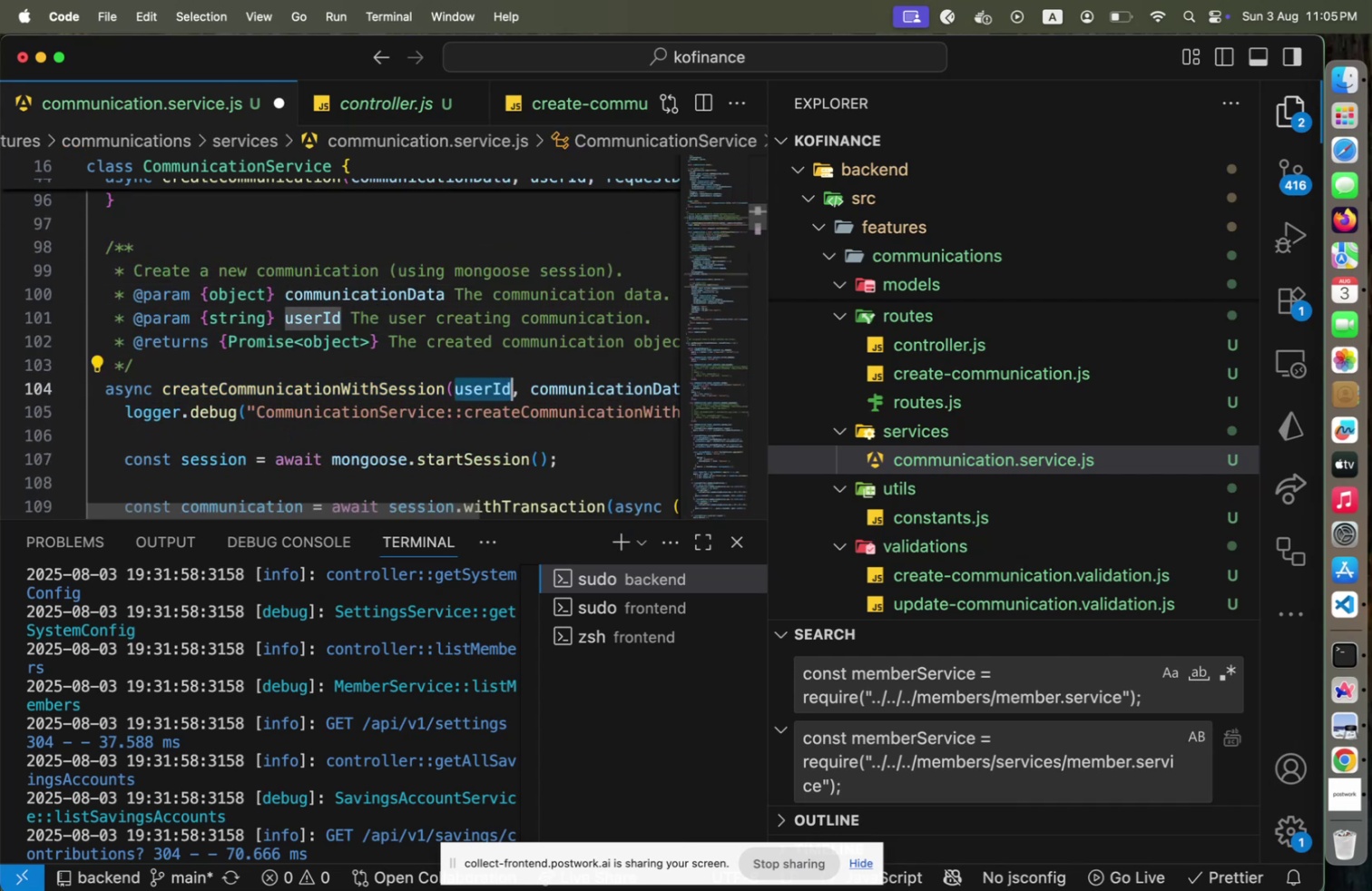 
key(Shift+ArrowRight)
 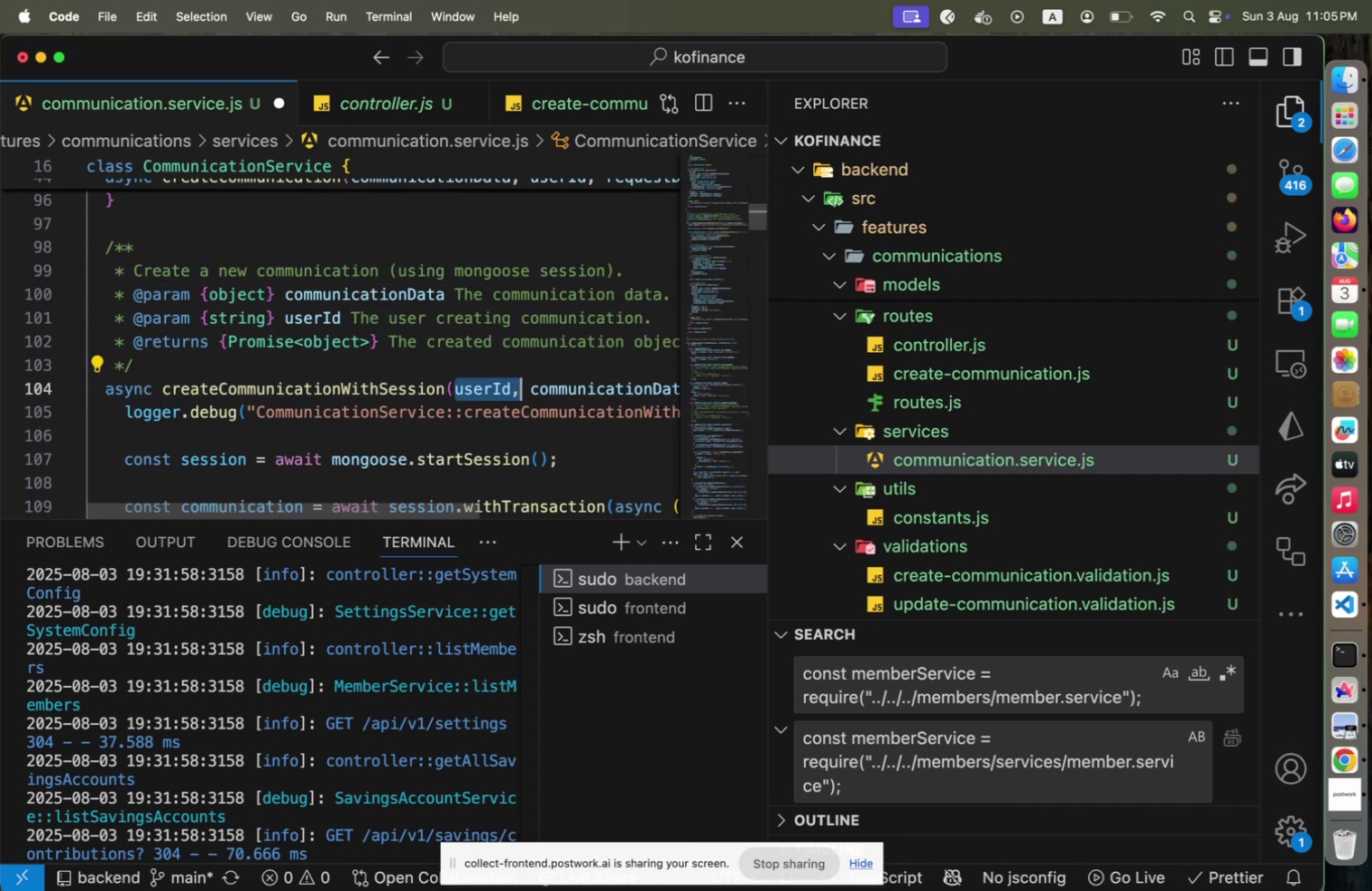 
key(Shift+ArrowRight)
 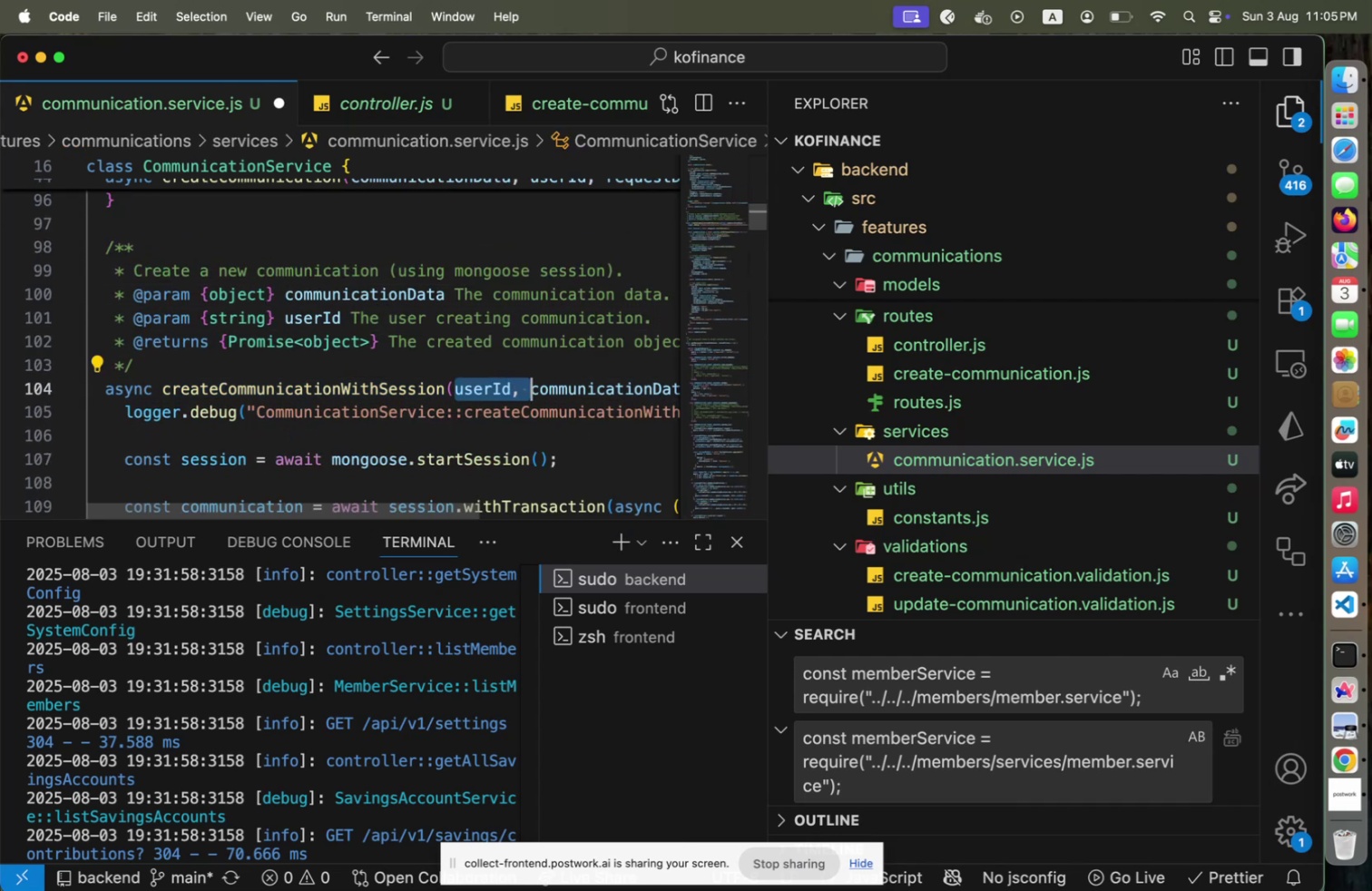 
key(Backspace)
 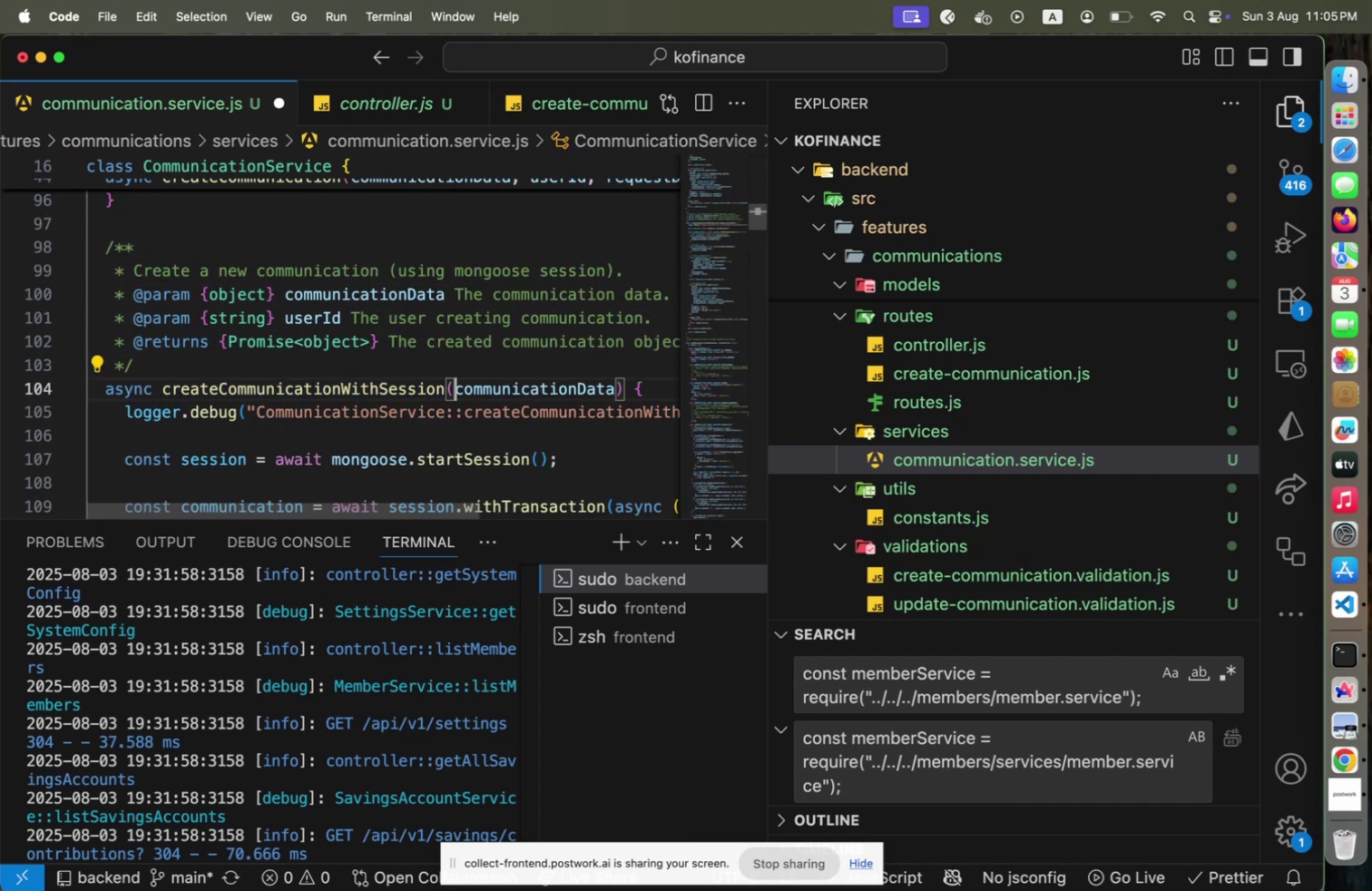 
hold_key(key=ArrowRight, duration=1.51)
 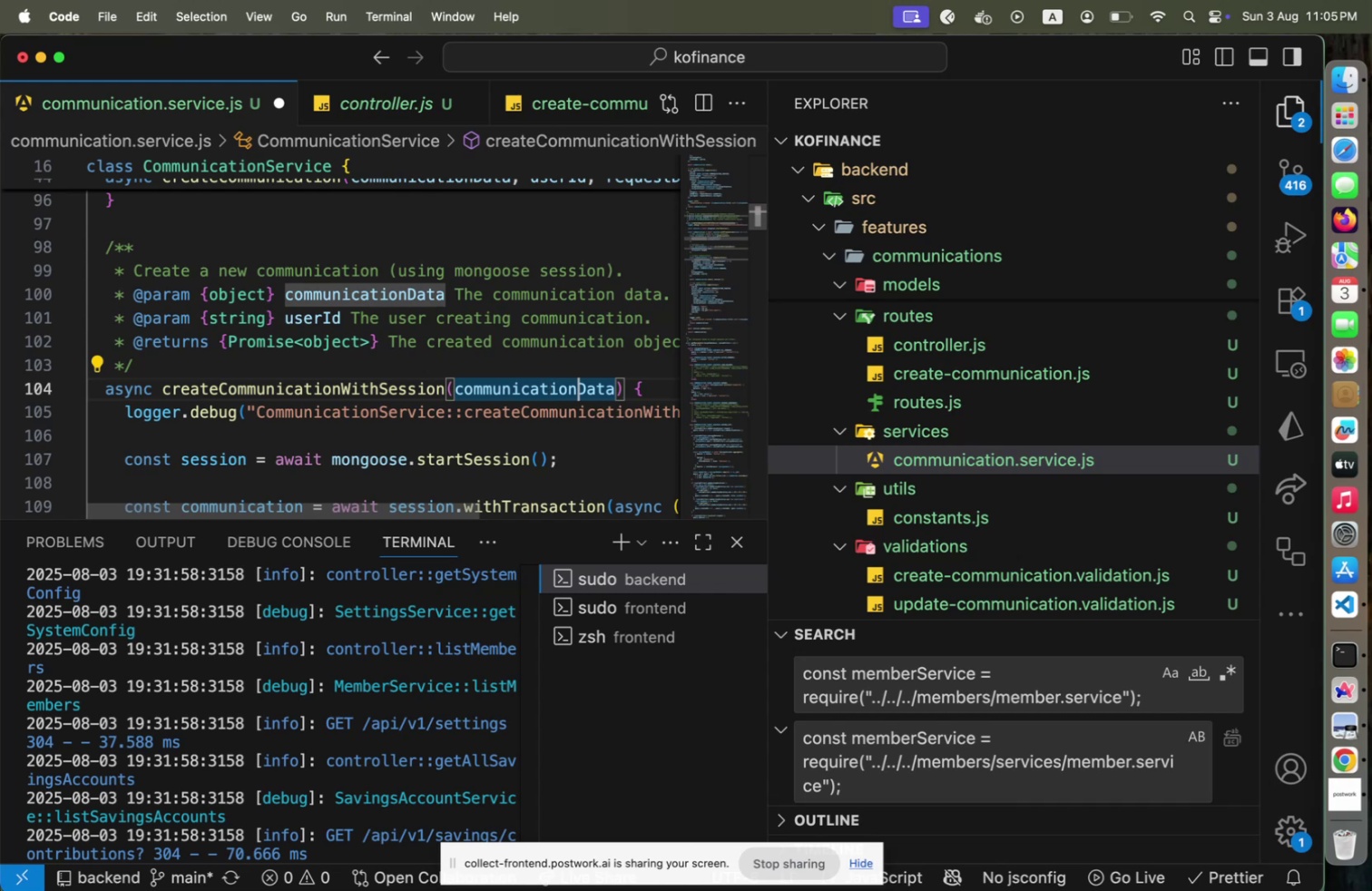 
key(ArrowRight)
 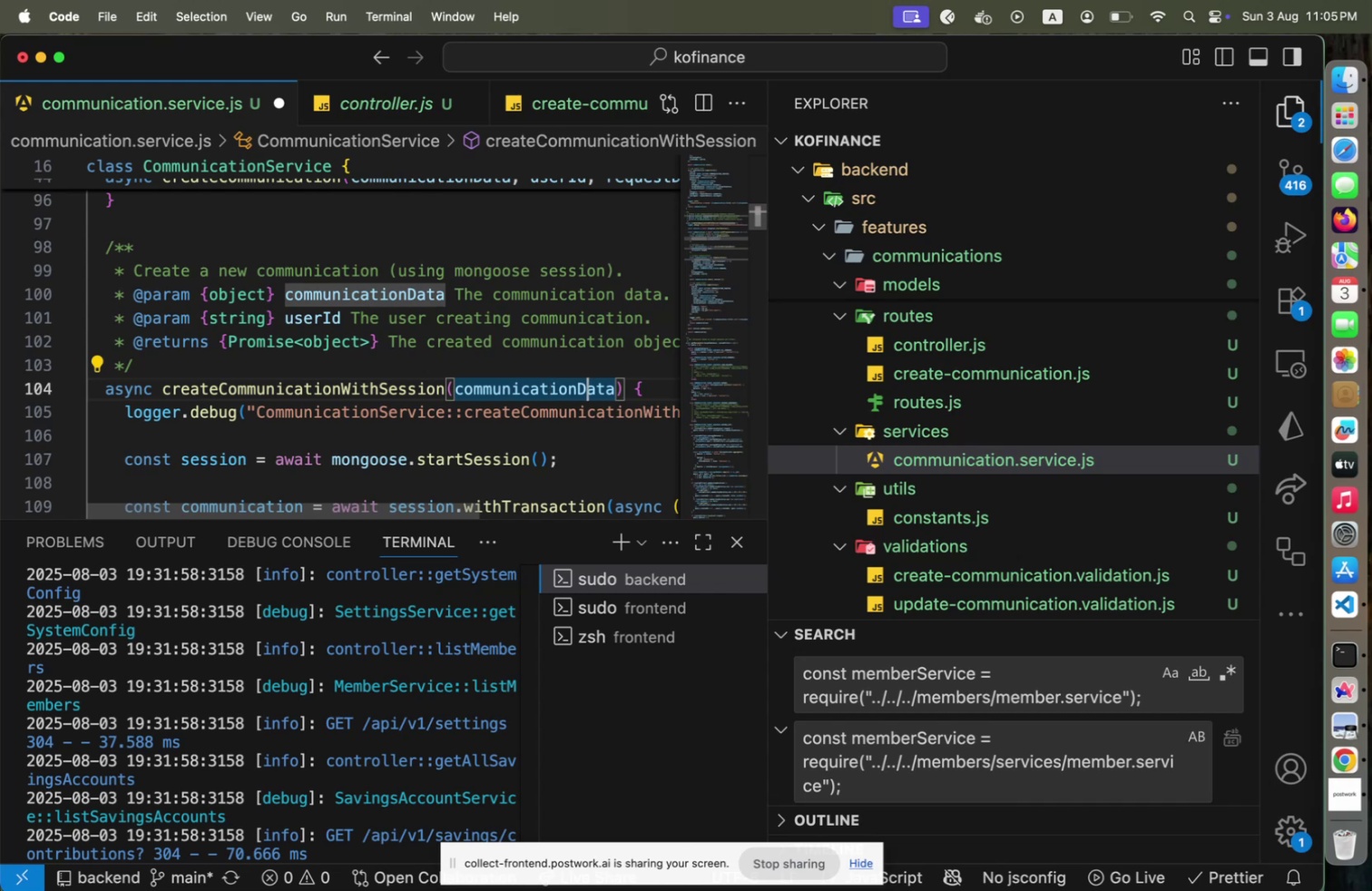 
key(ArrowRight)
 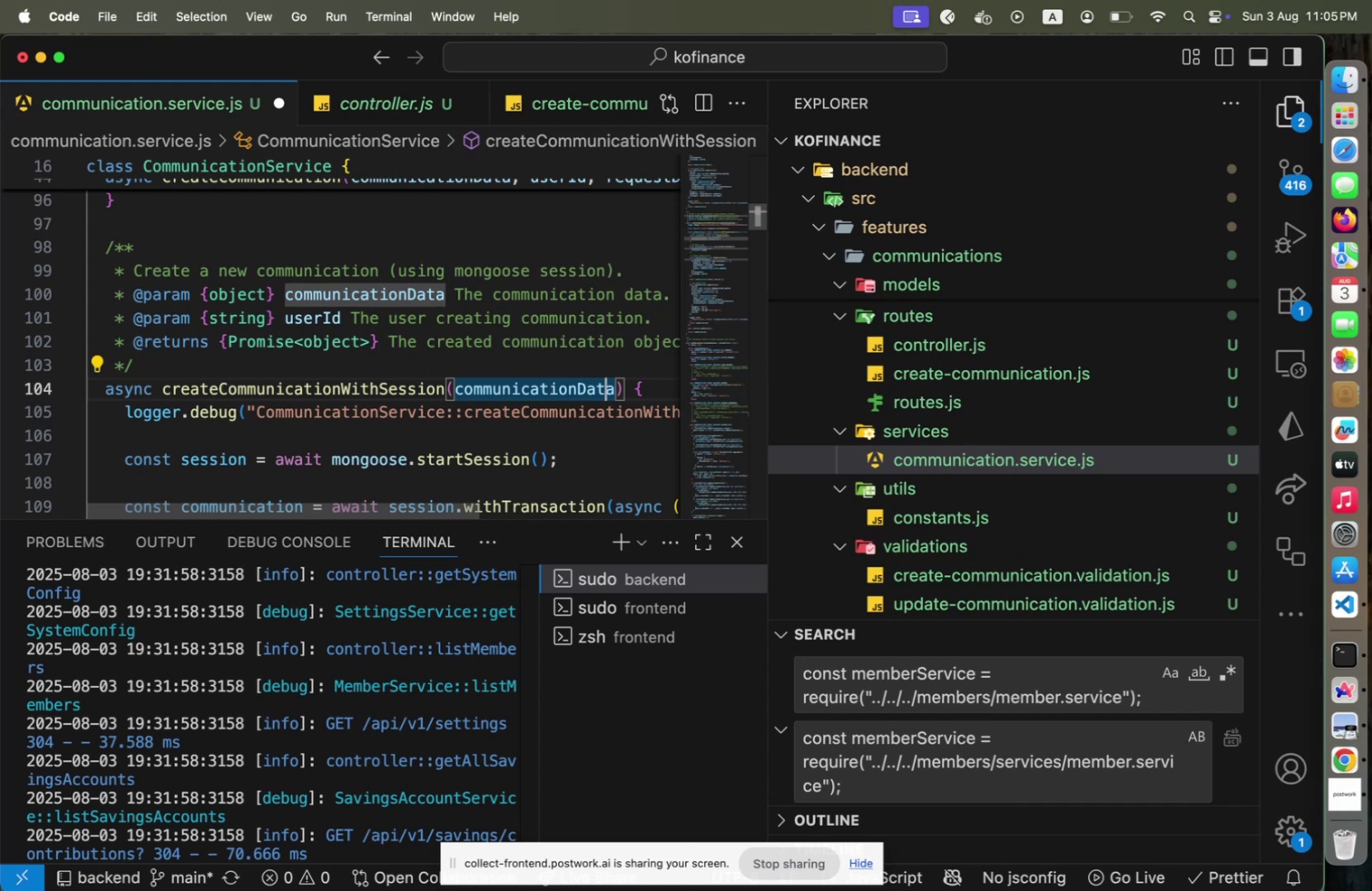 
key(ArrowRight)
 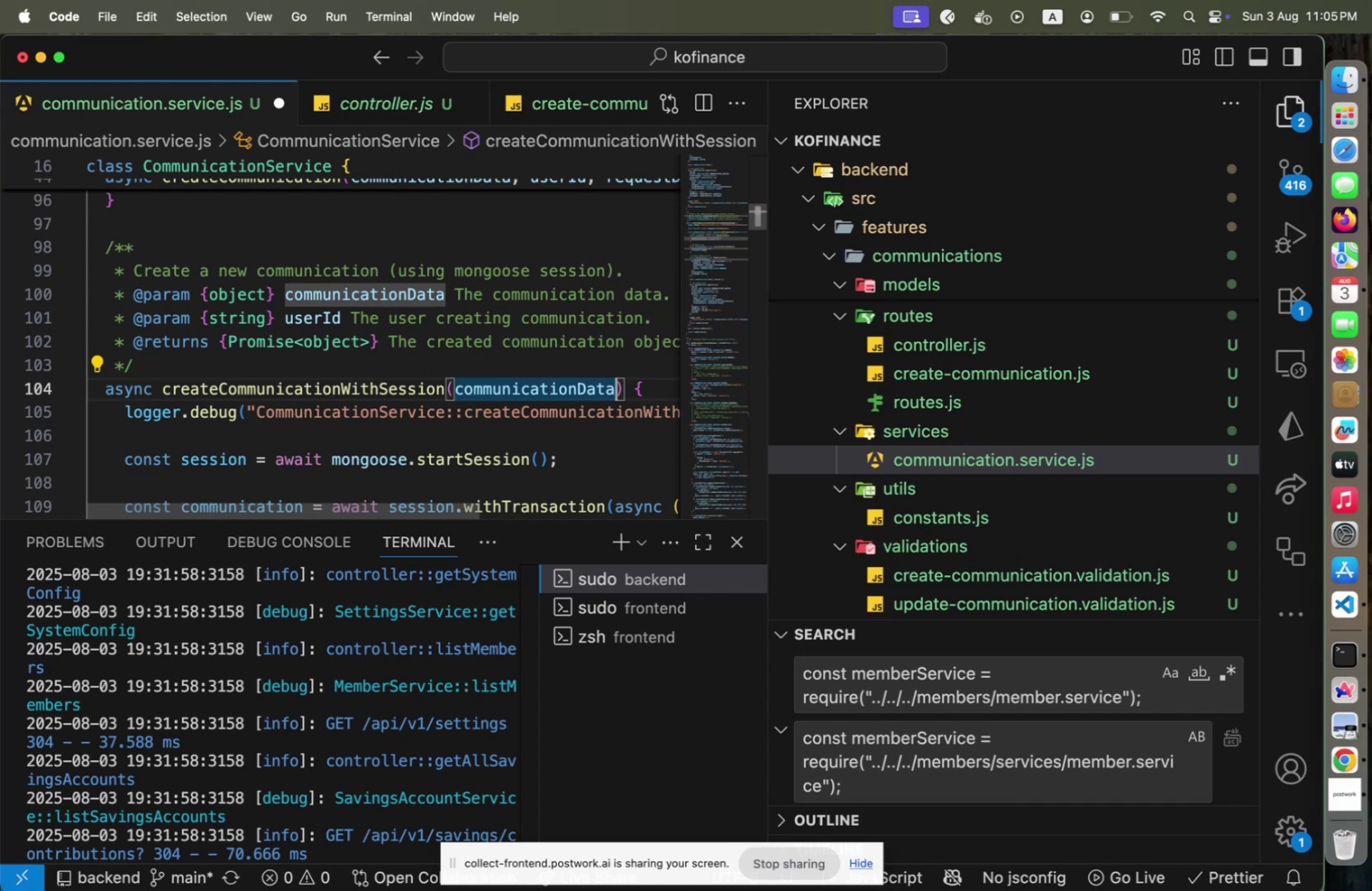 
type(, userId, )
 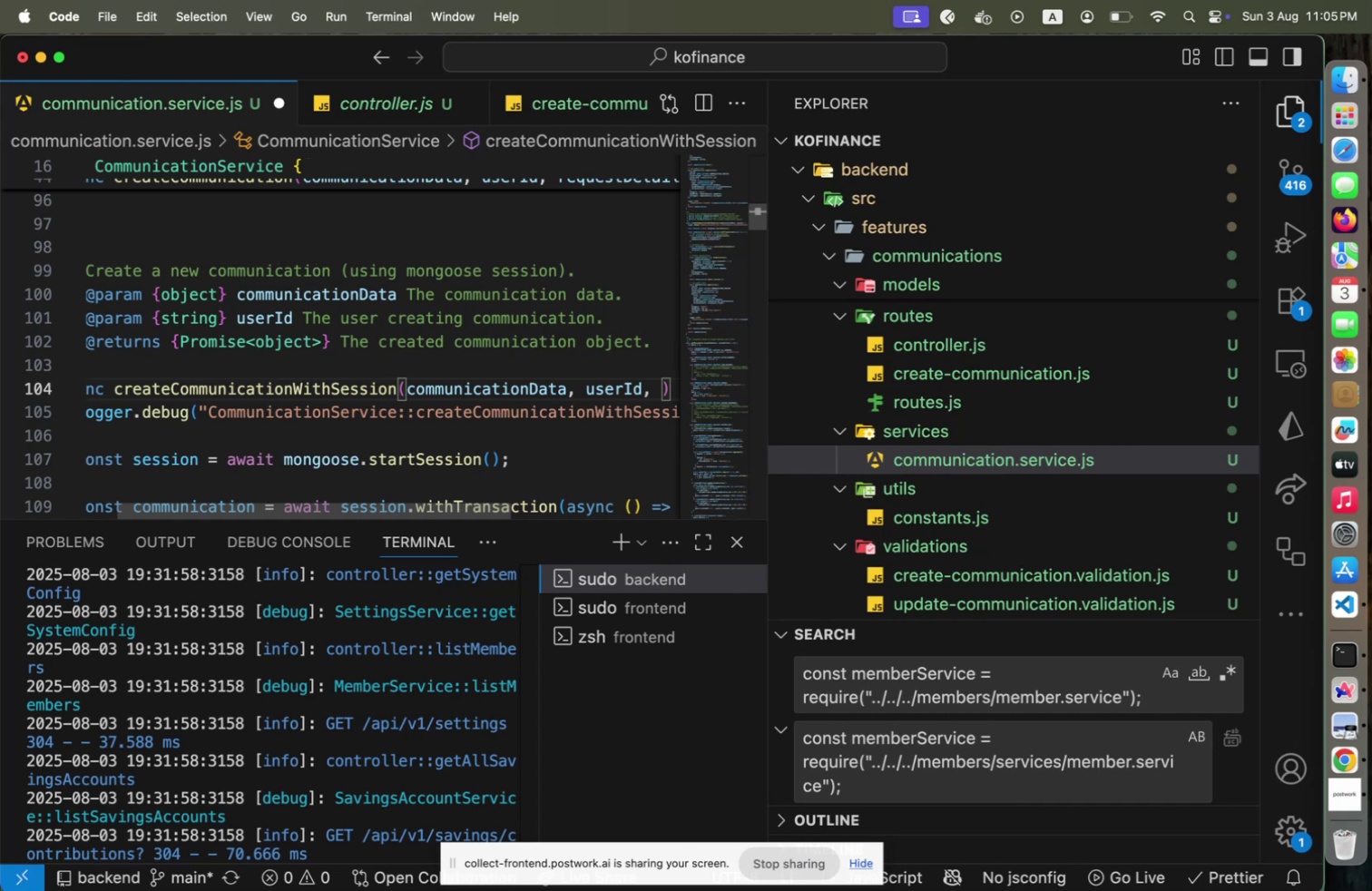 
wait(7.9)
 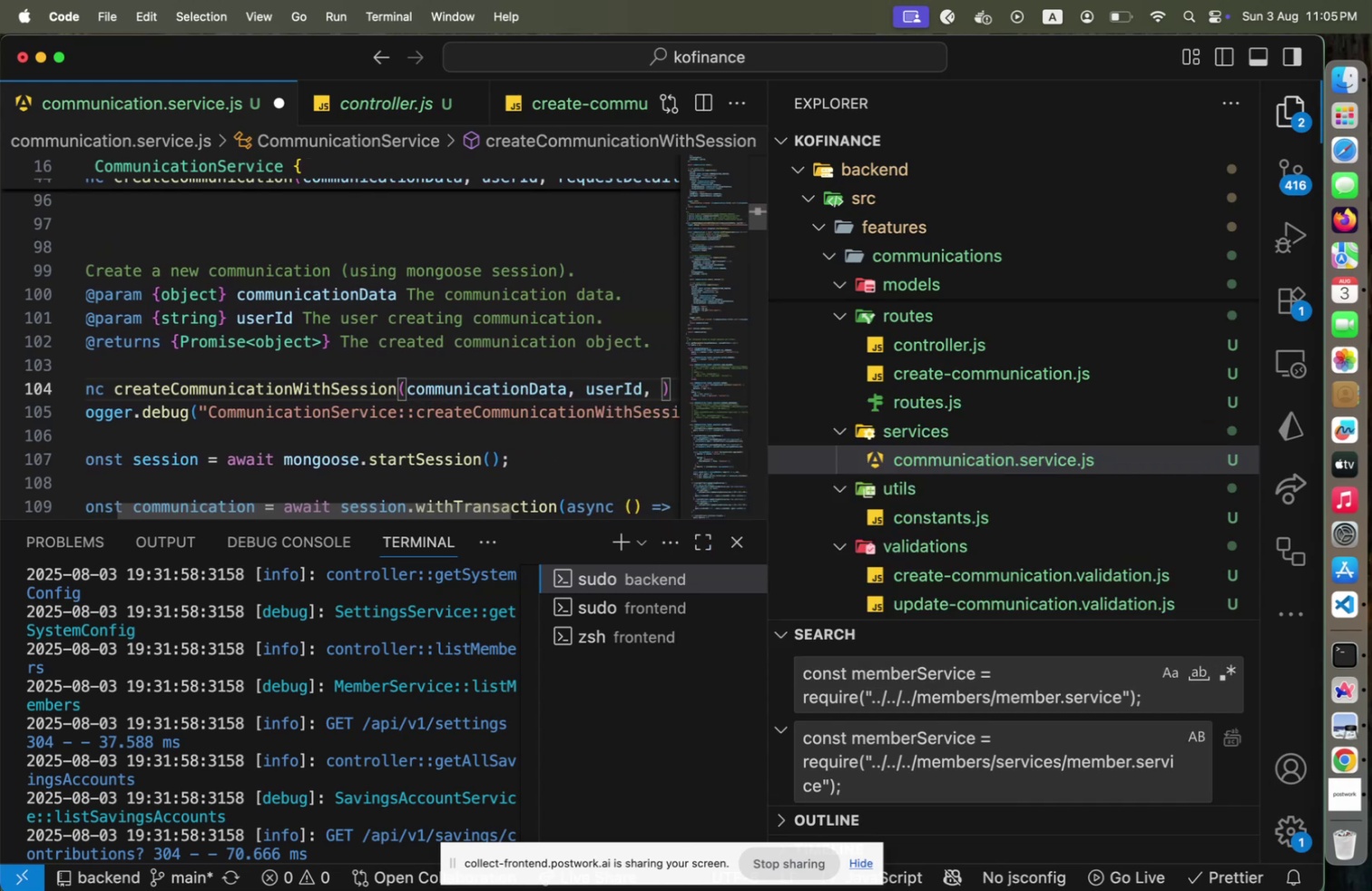 
type(requestDetails[Home])
 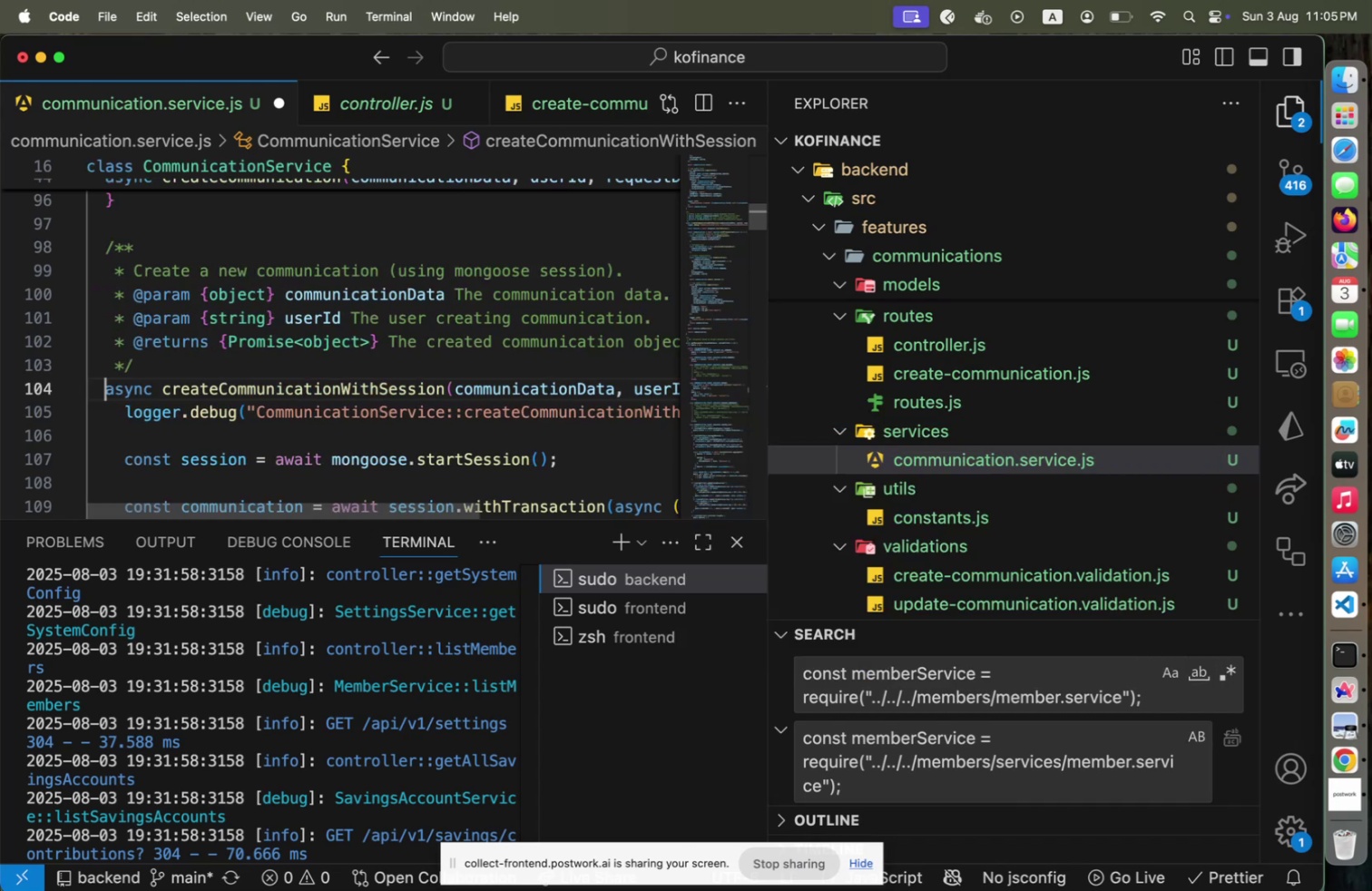 
hold_key(key=ArrowUp, duration=0.62)
 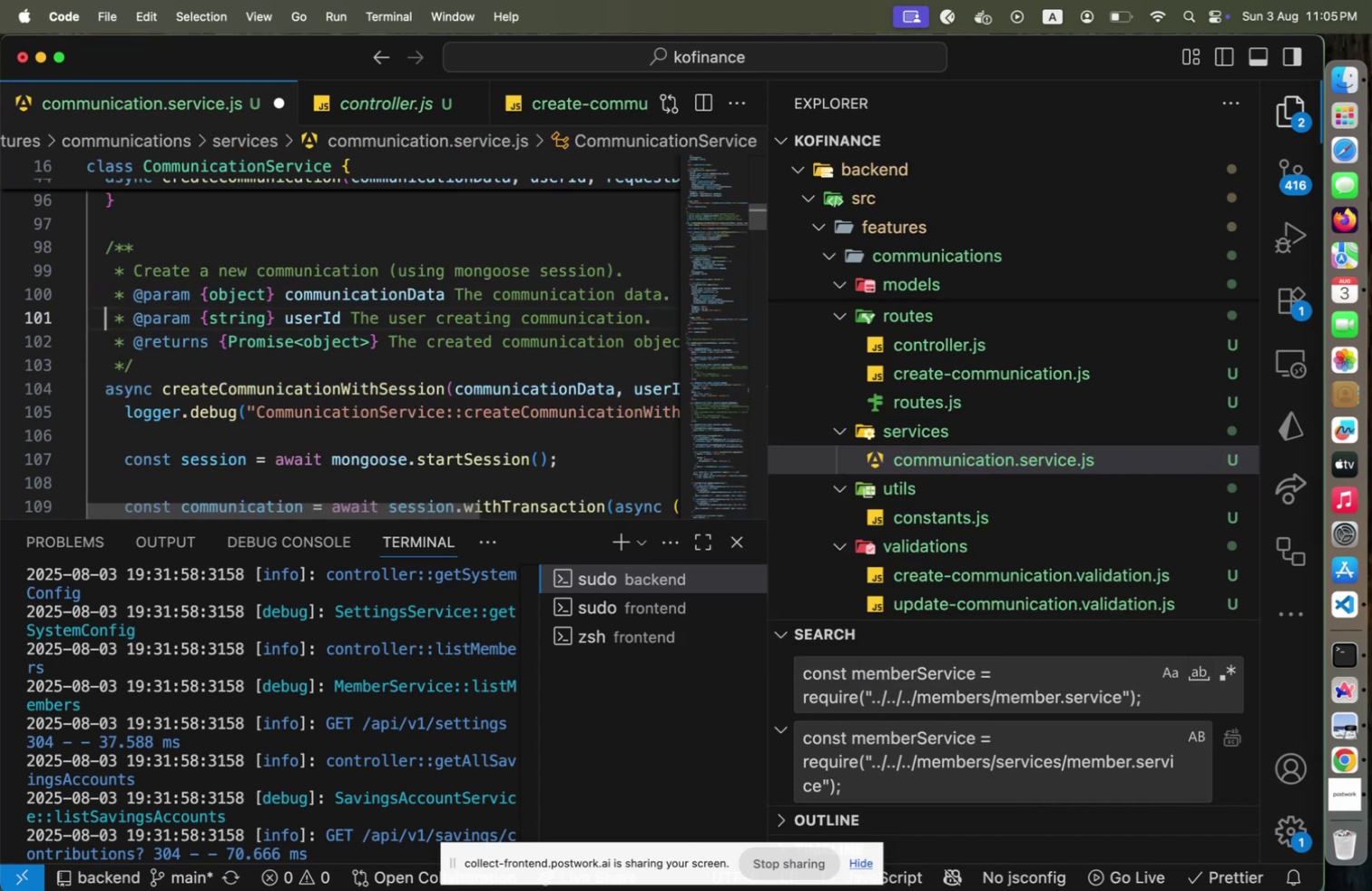 
key(Alt+Shift+OptionLeft)
 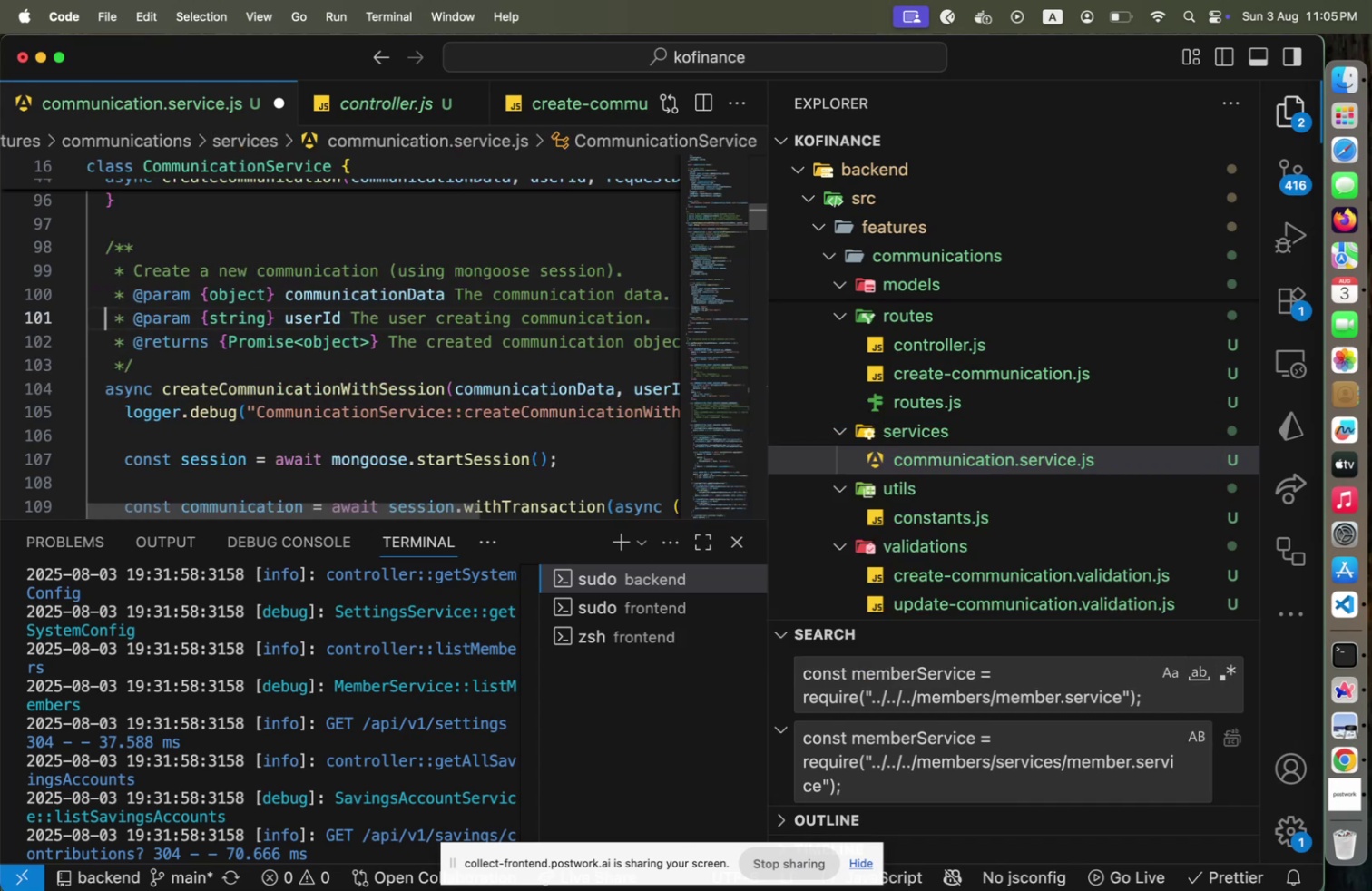 
key(Alt+Shift+ArrowDown)
 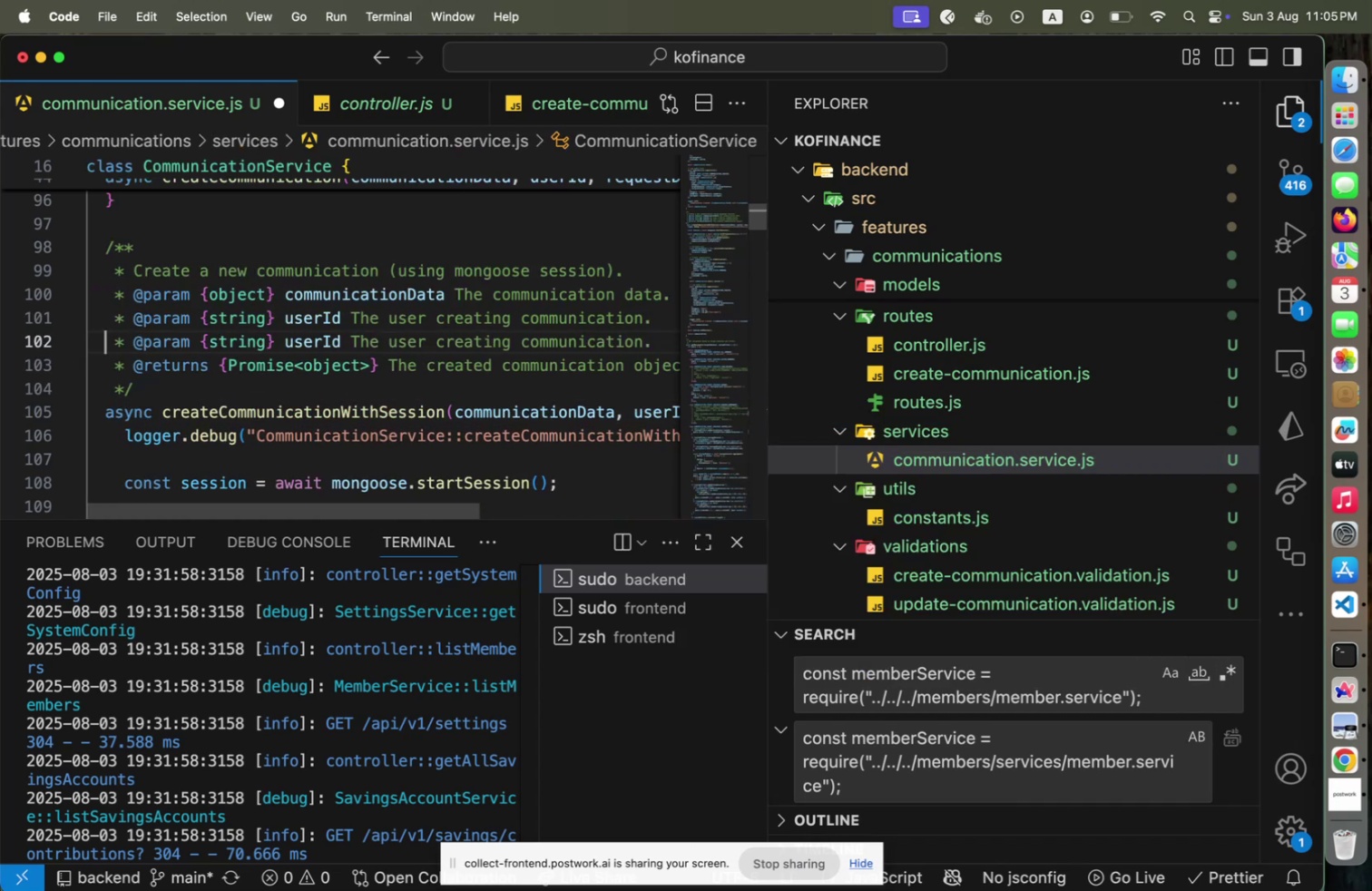 
hold_key(key=ArrowRight, duration=1.4)
 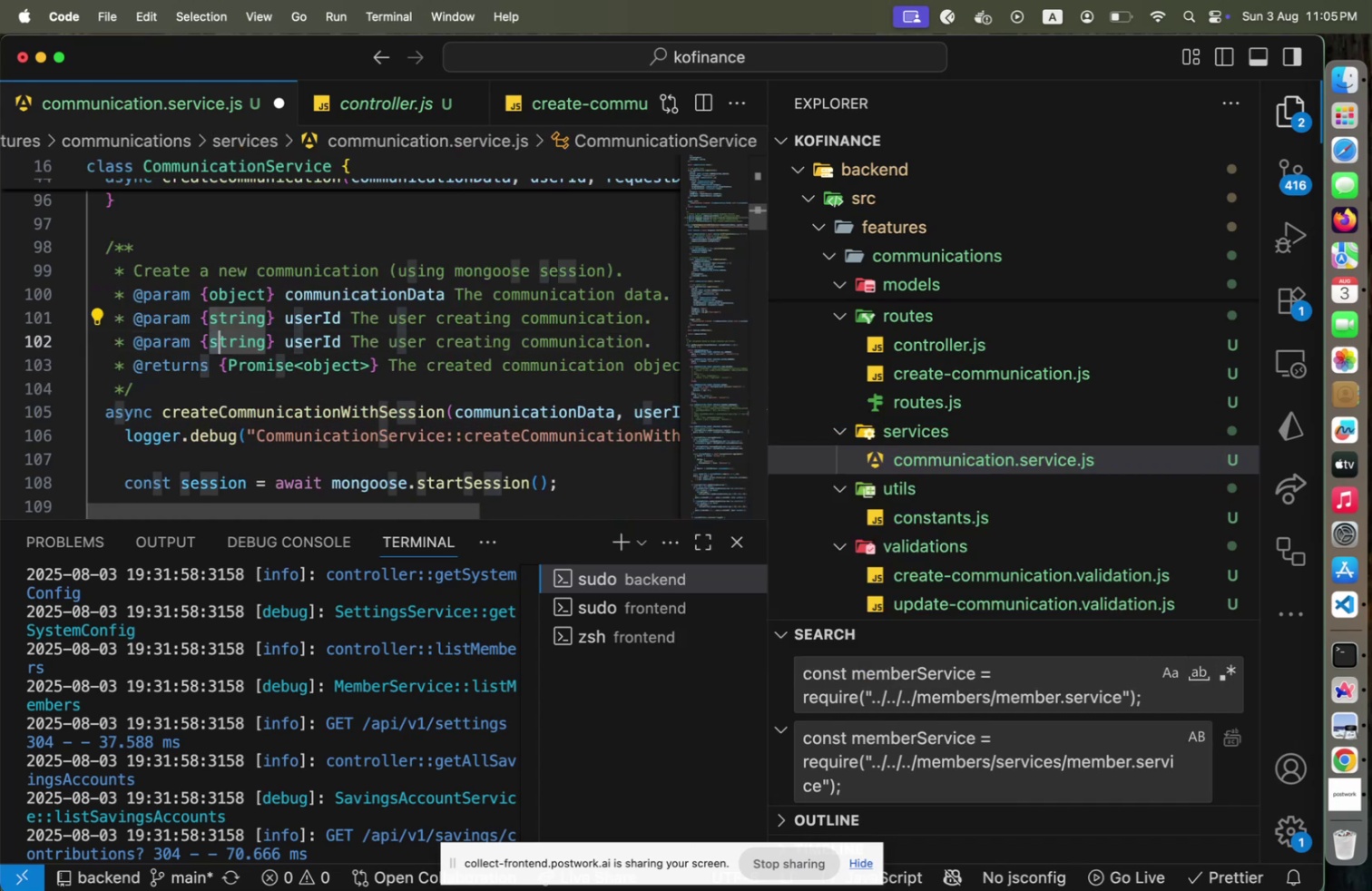 
key(Shift+ShiftLeft)
 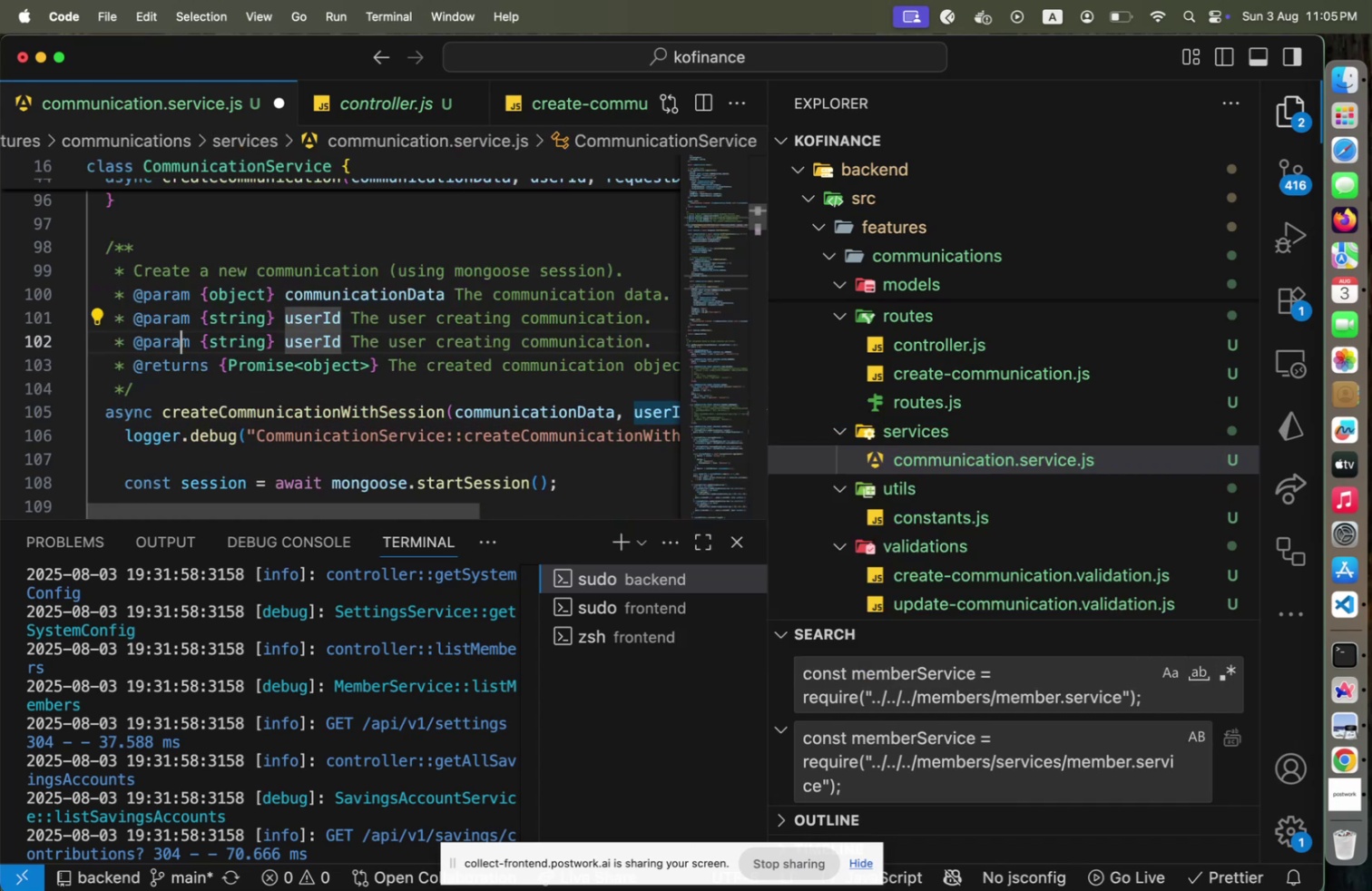 
hold_key(key=ArrowRight, duration=0.8)
 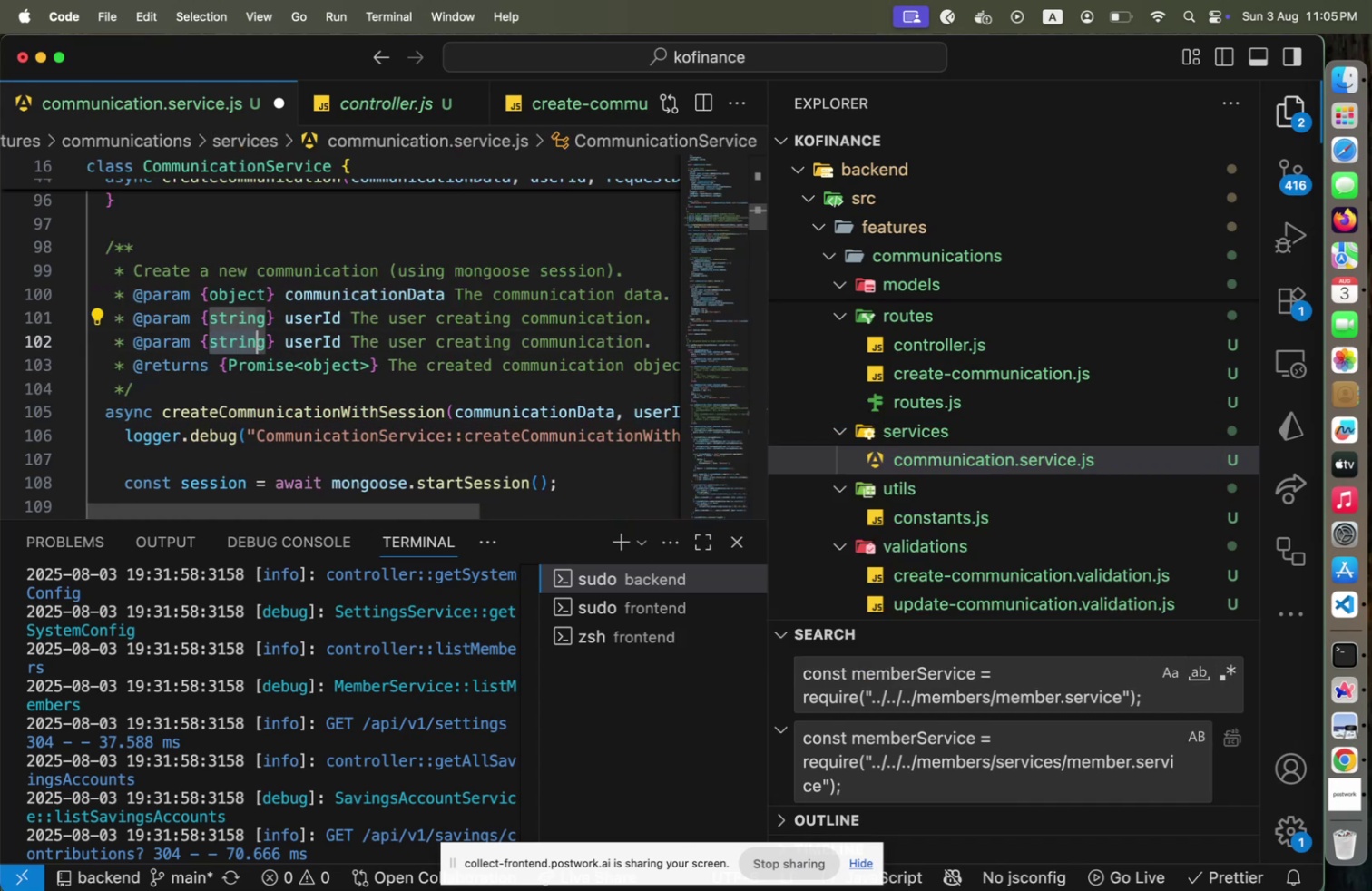 
key(Shift+ArrowRight)
 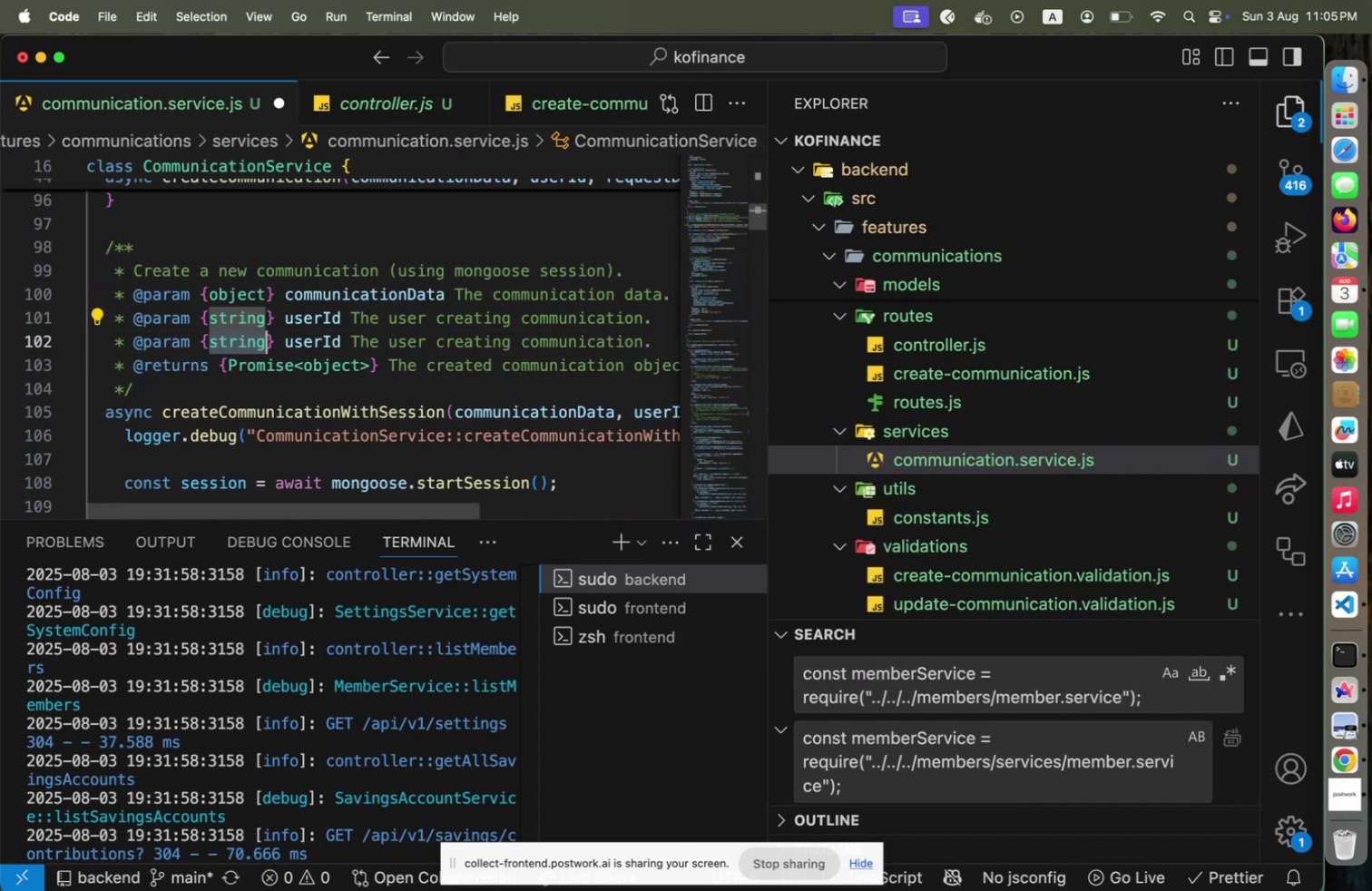 
type(obej[Home])
 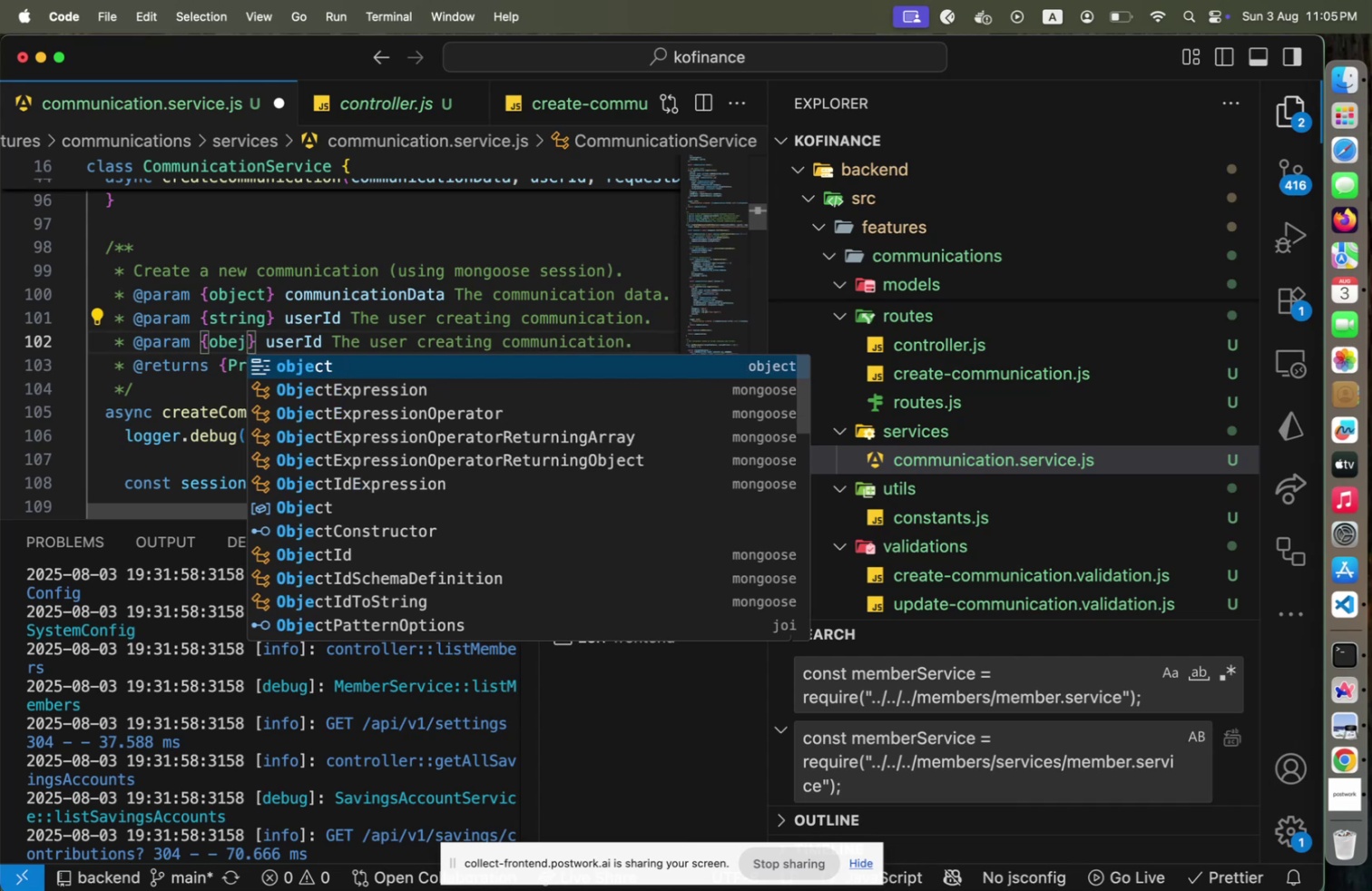 
hold_key(key=ArrowUp, duration=1.5)
 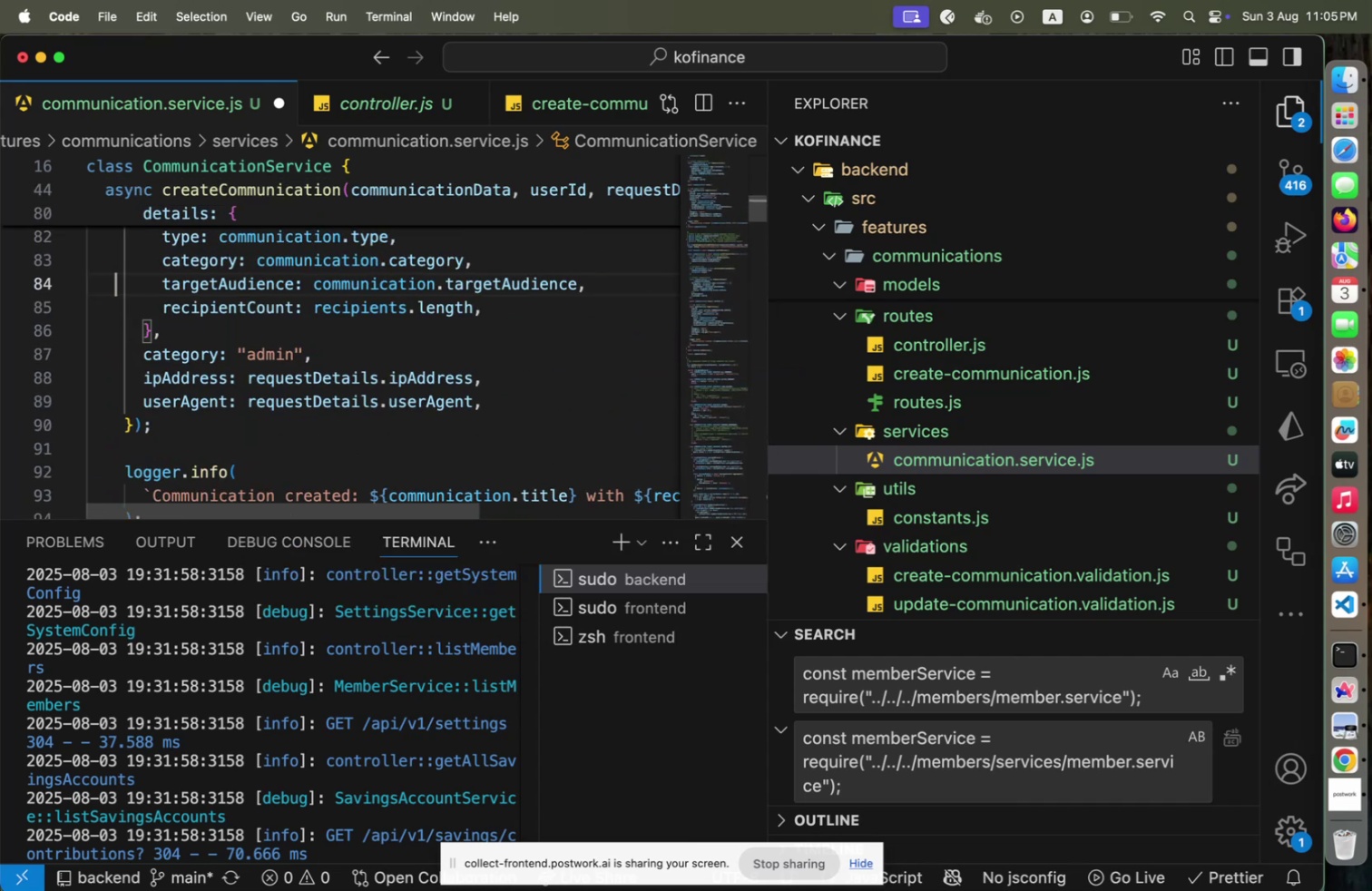 
hold_key(key=ArrowUp, duration=1.5)
 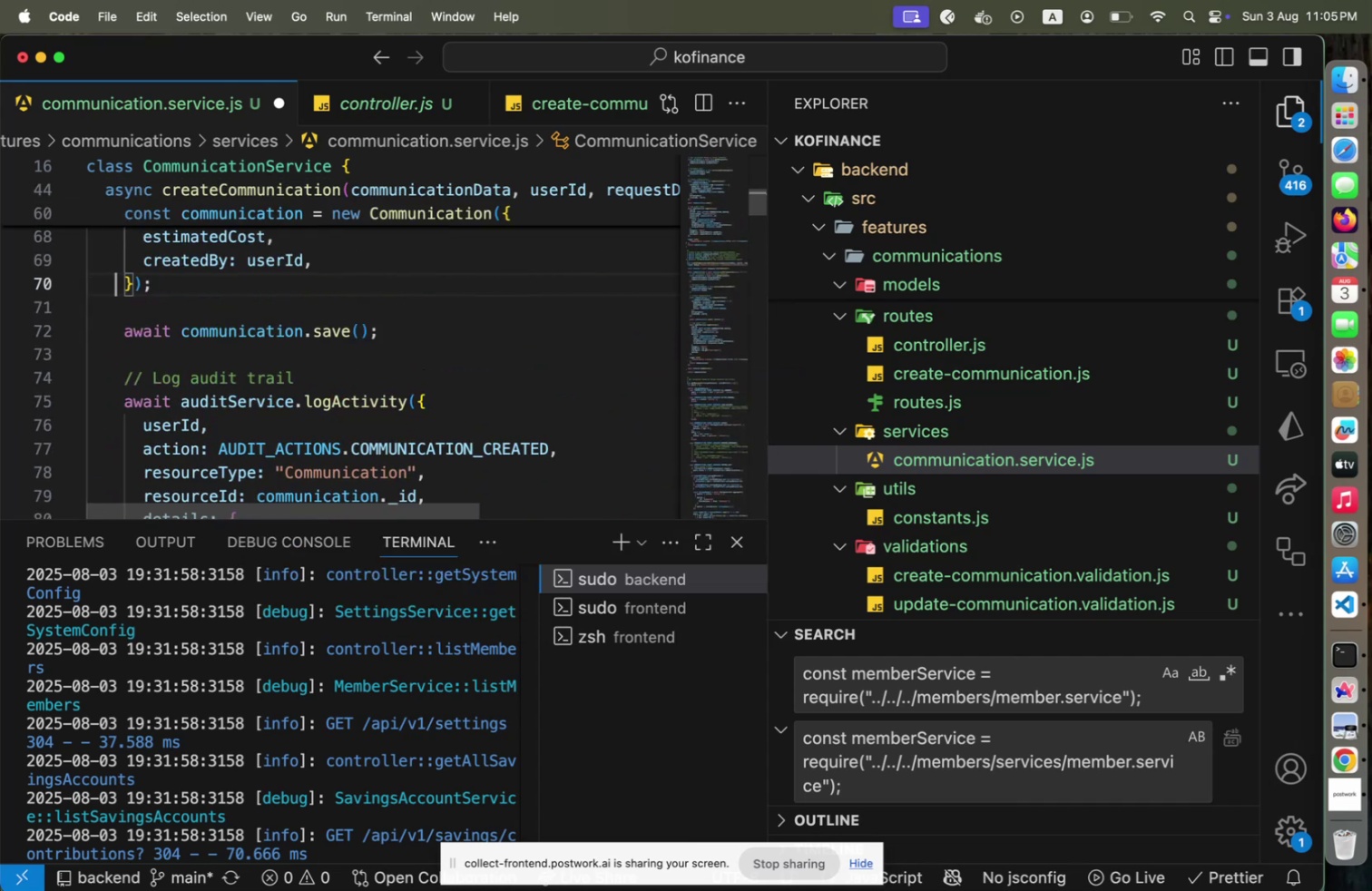 
key(ArrowUp)
 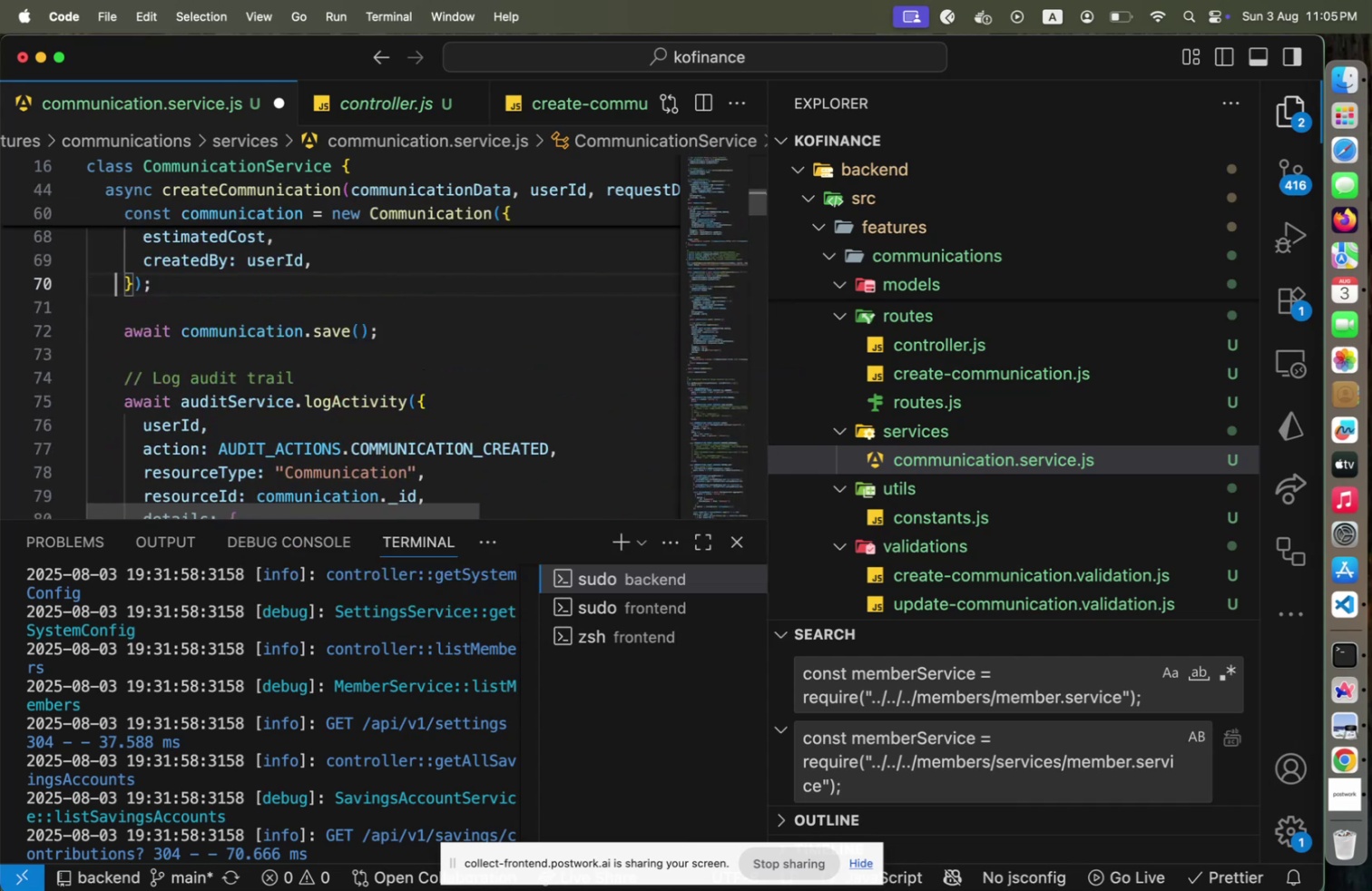 
key(ArrowUp)
 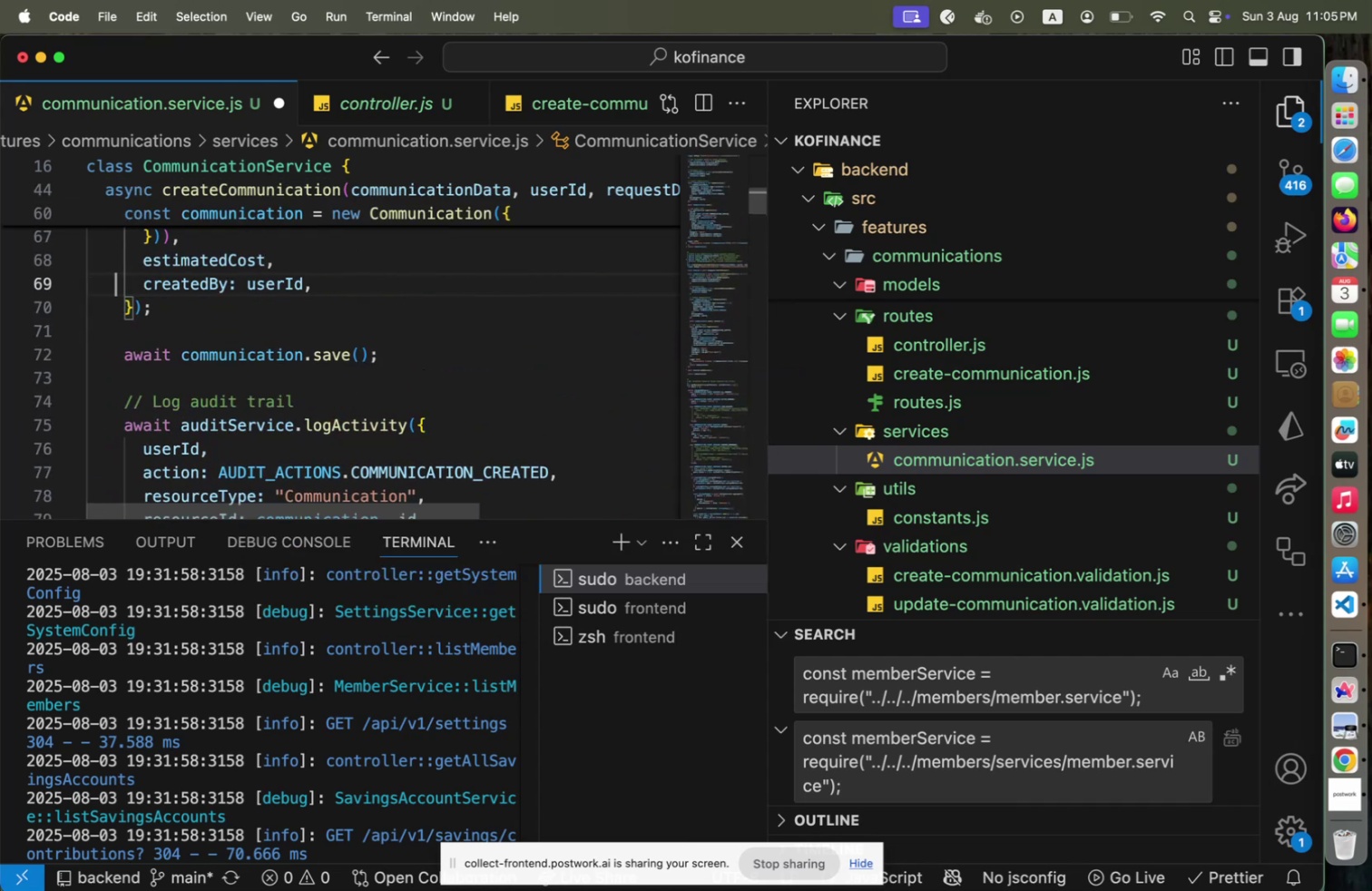 
key(ArrowUp)
 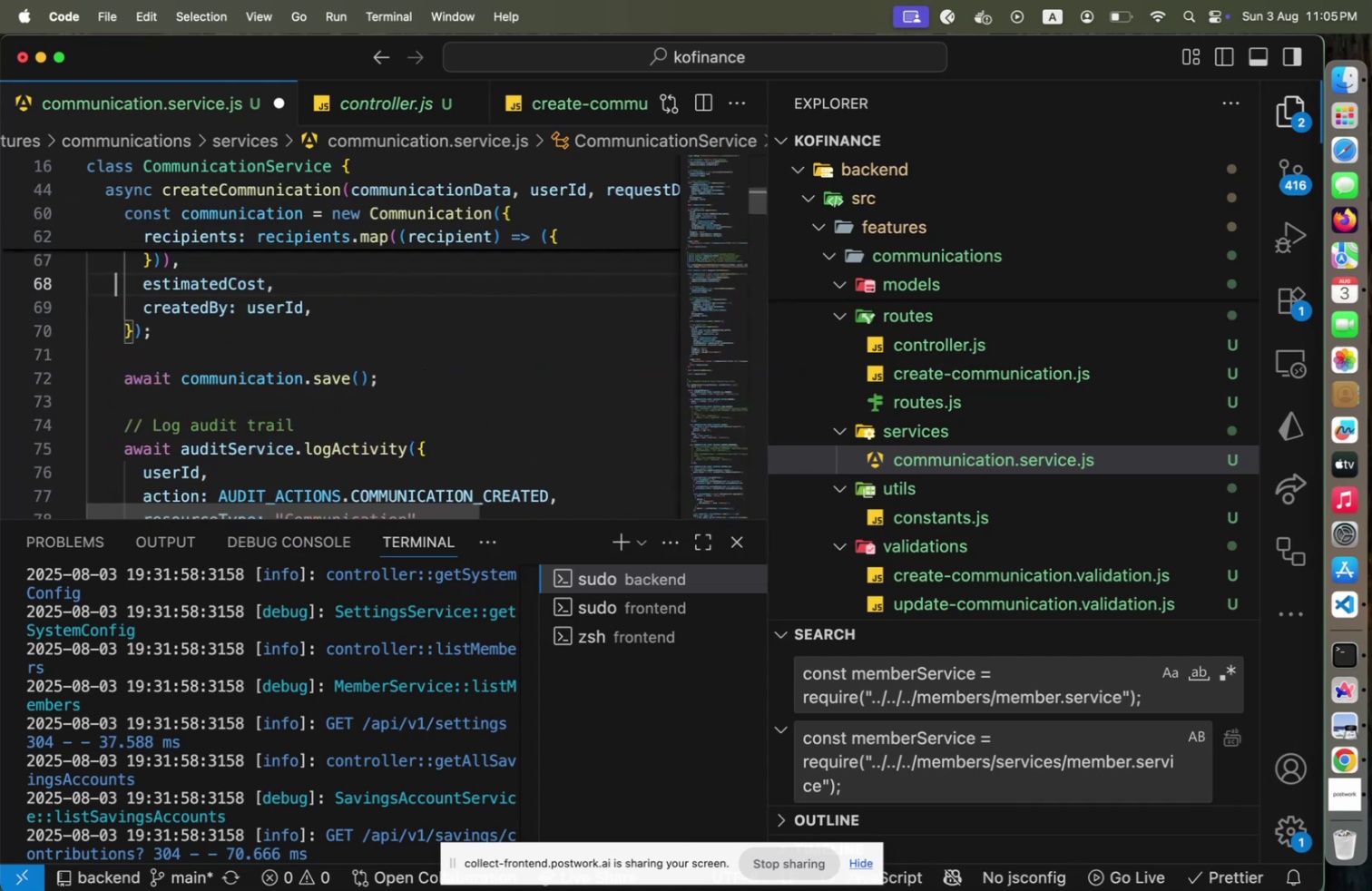 
key(ArrowUp)
 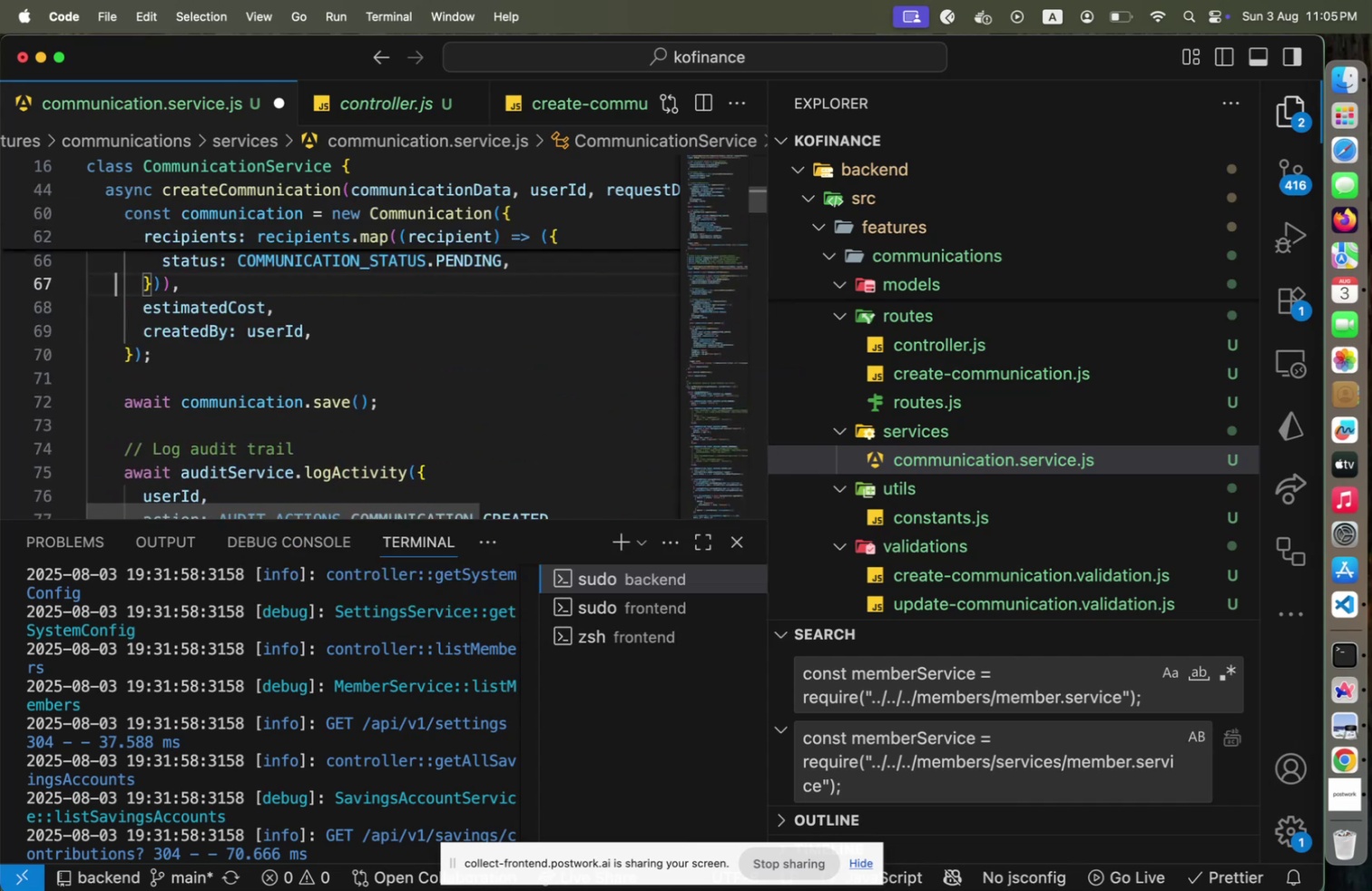 
key(ArrowUp)
 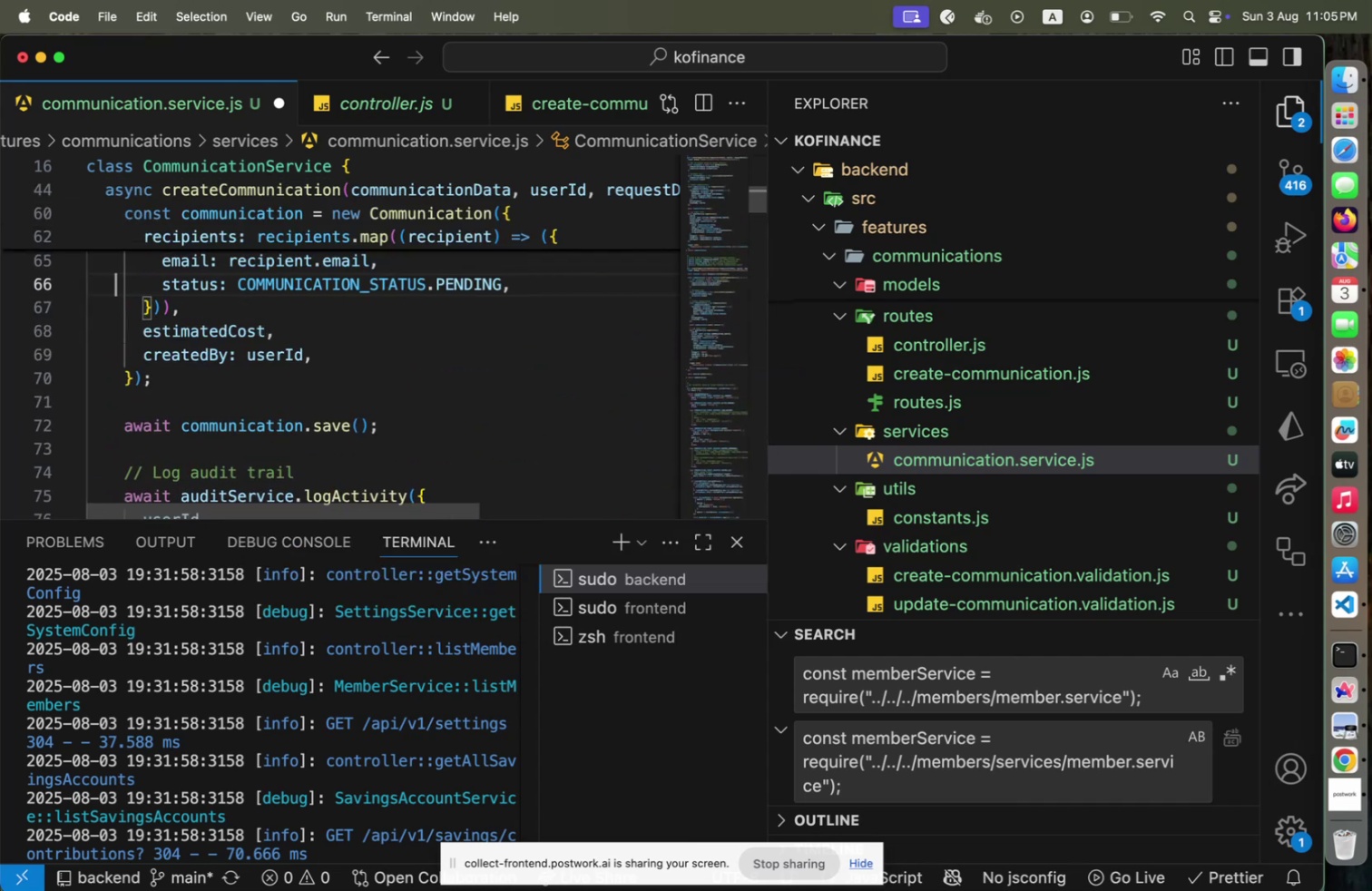 
hold_key(key=ArrowUp, duration=1.5)
 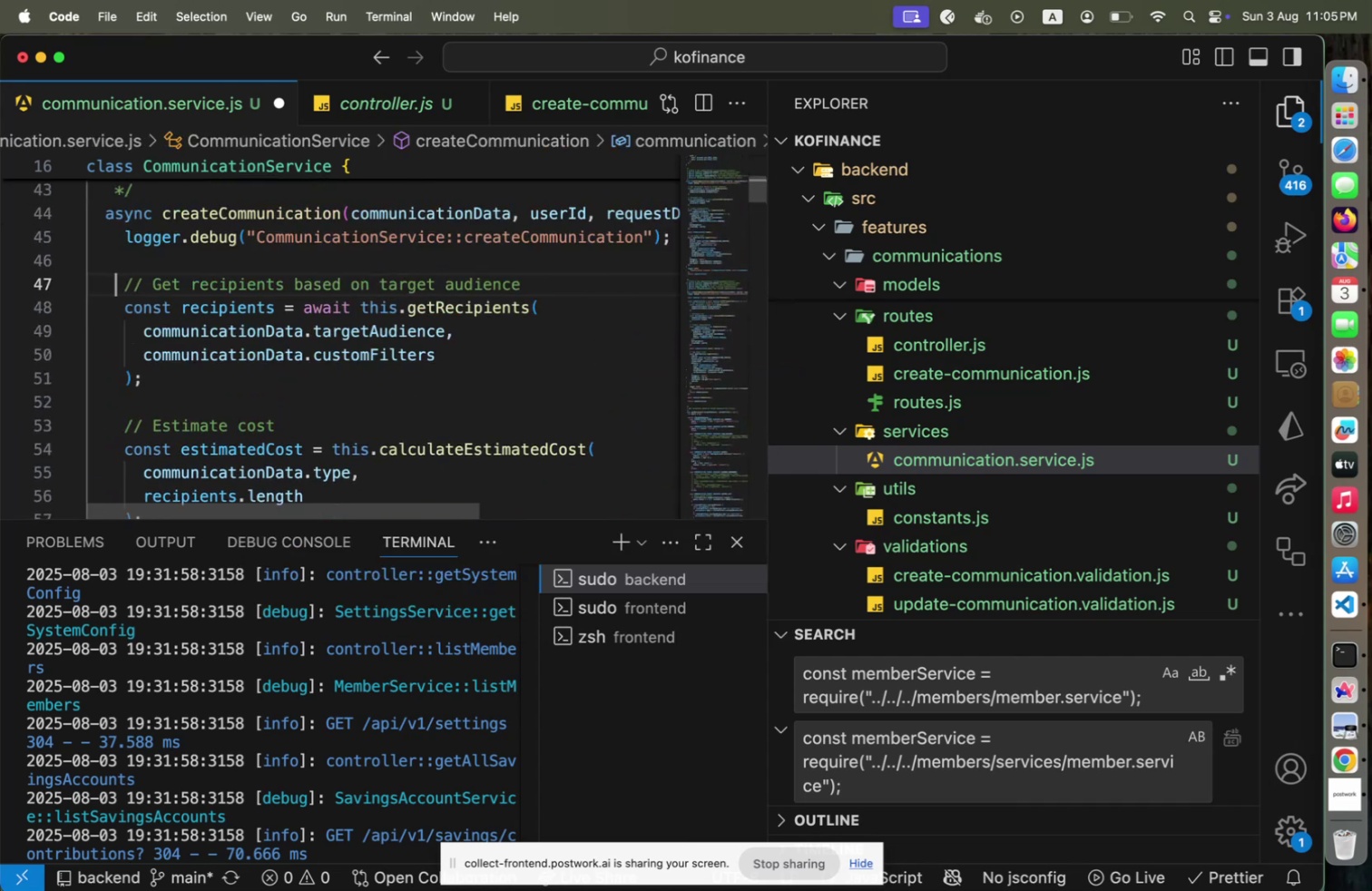 
hold_key(key=ArrowUp, duration=0.73)
 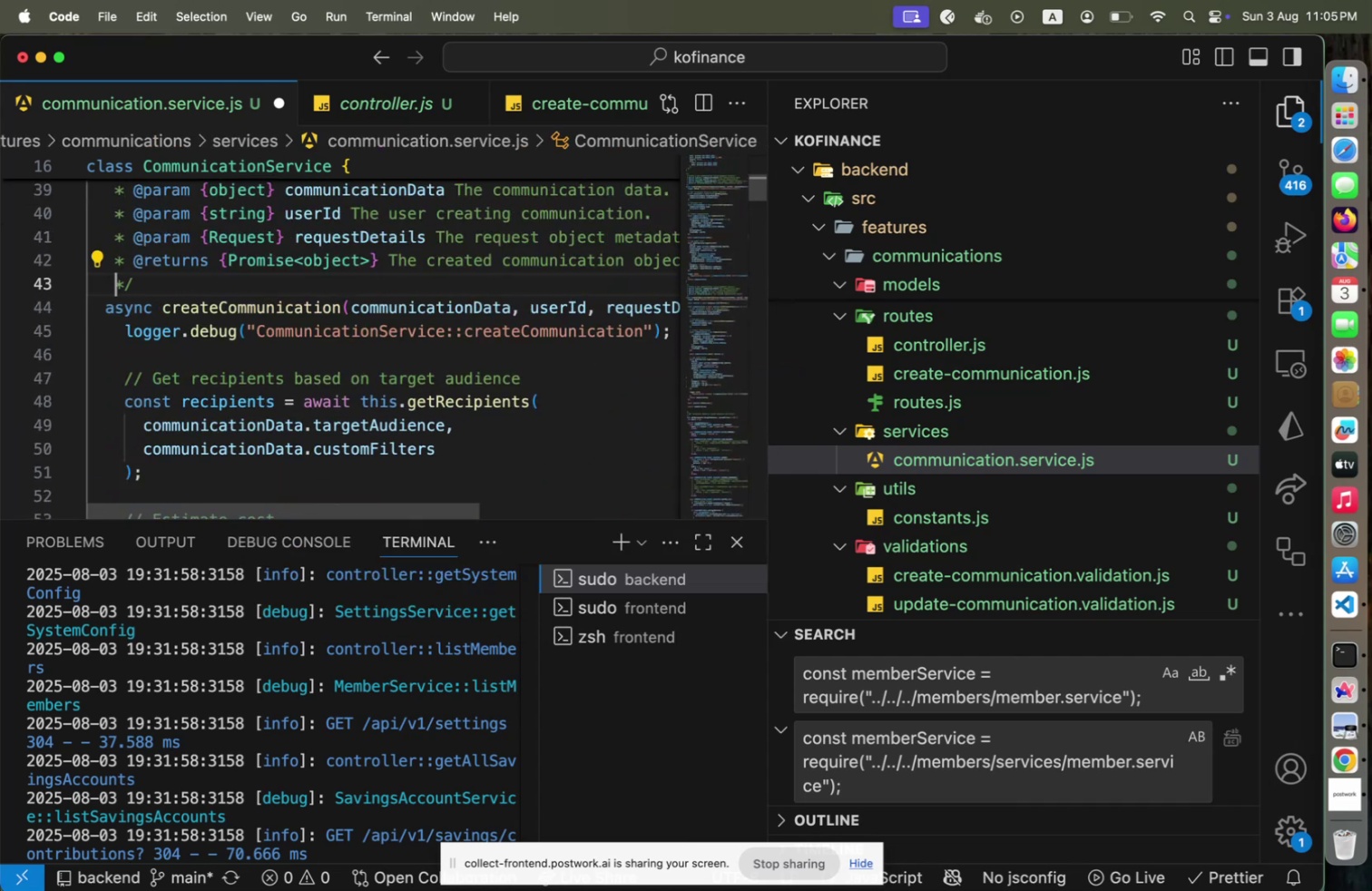 
key(ArrowUp)
 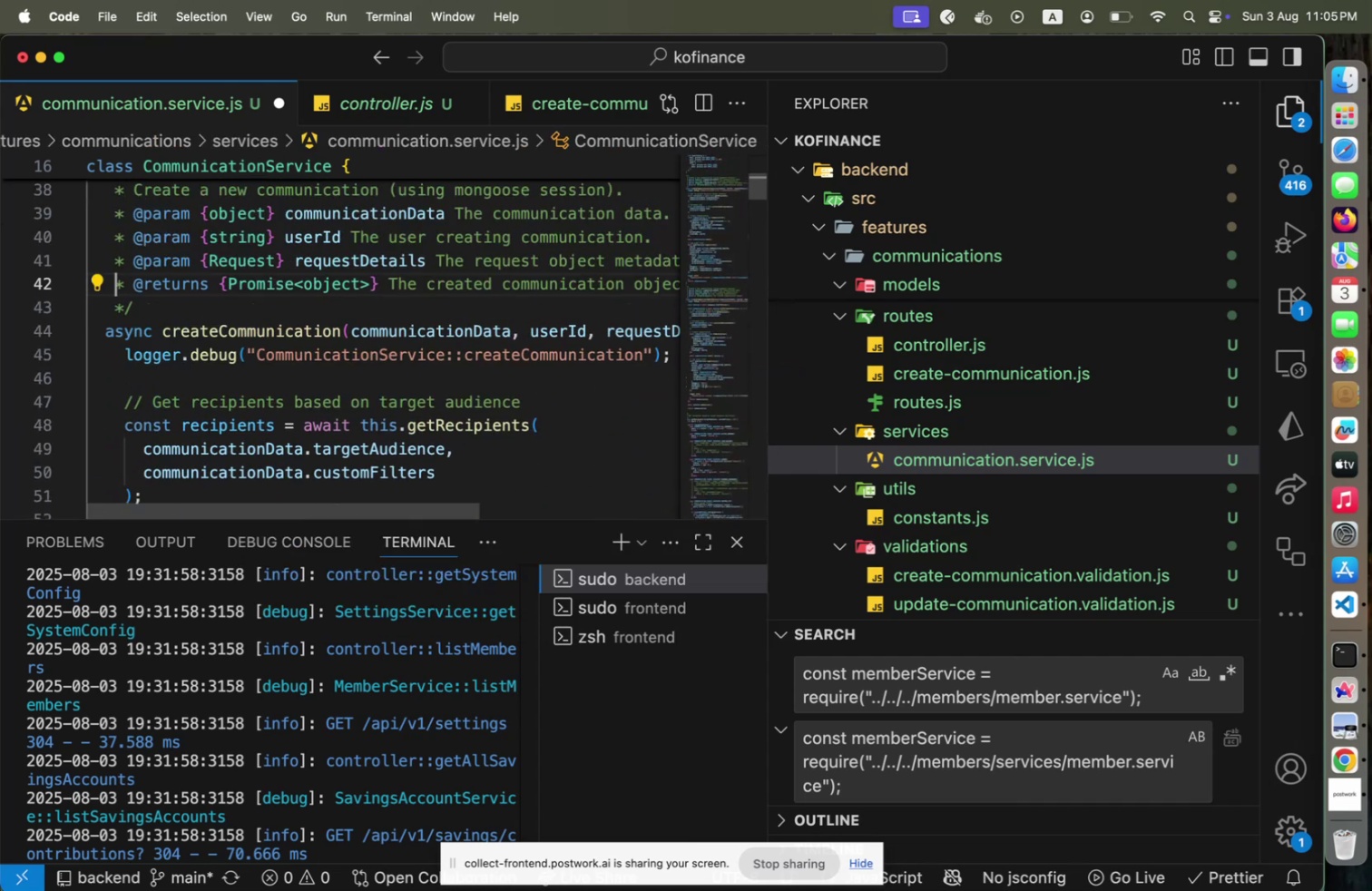 
key(ArrowUp)
 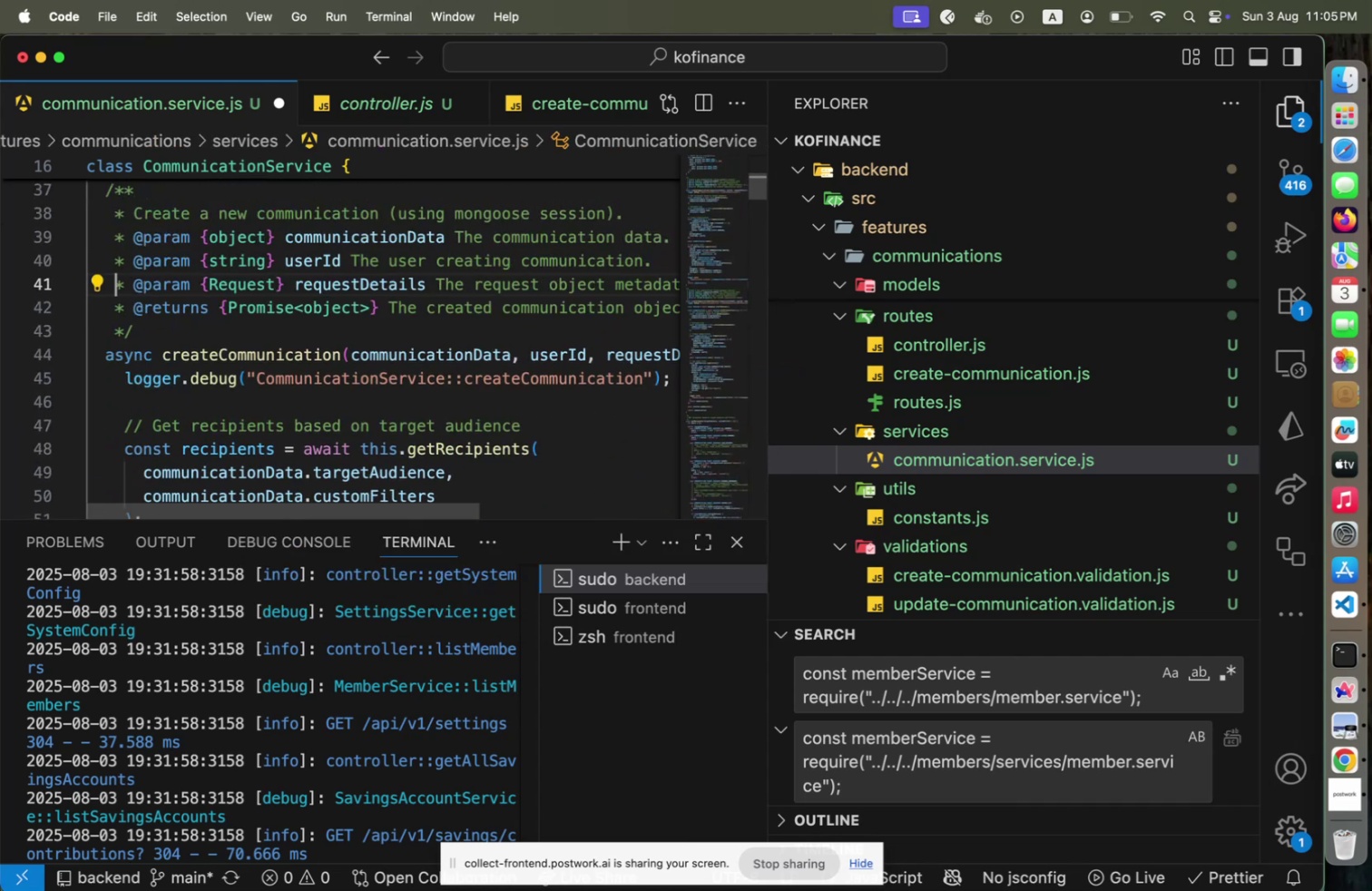 
key(Shift+End)
 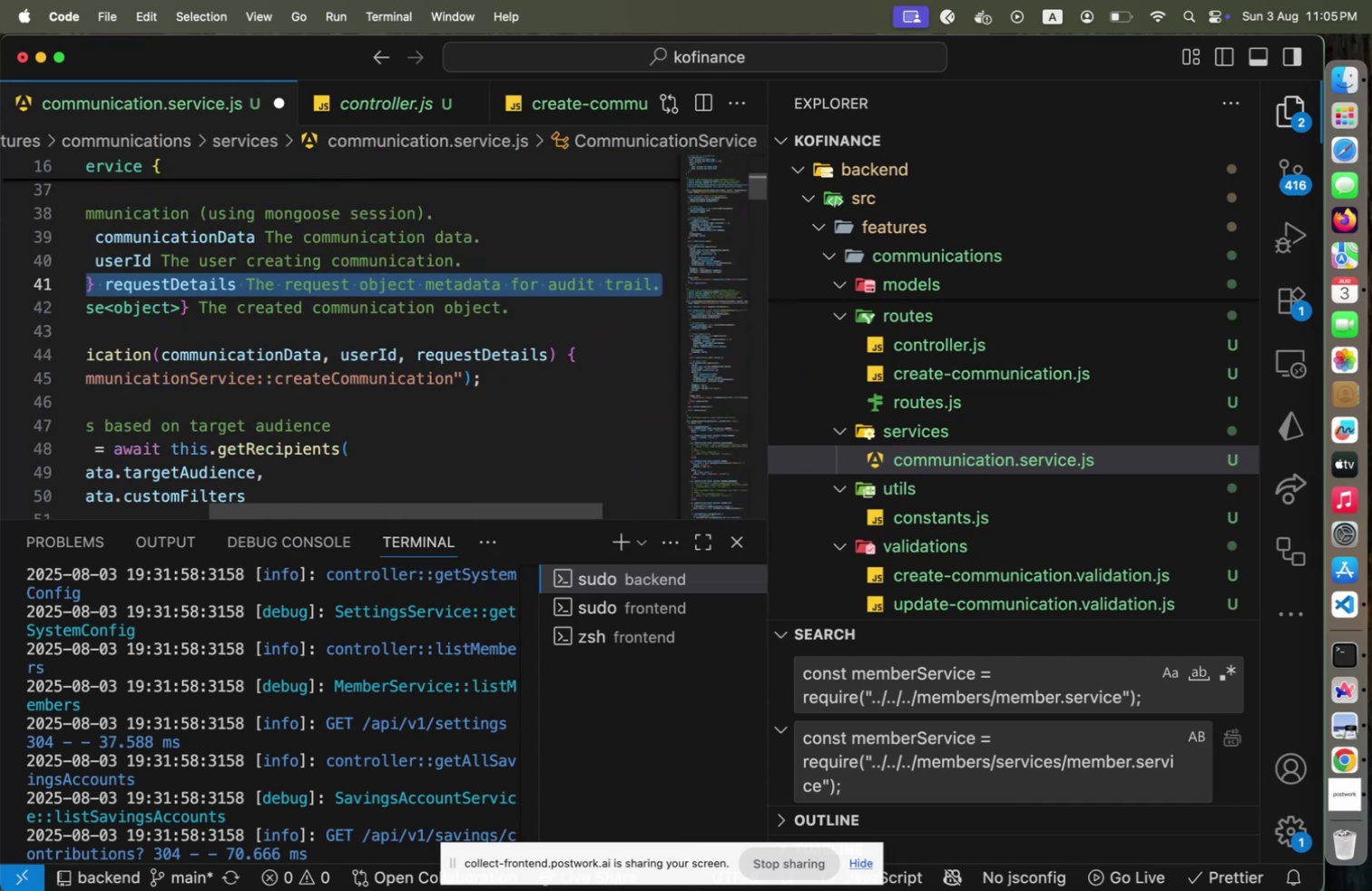 
key(Meta+C)
 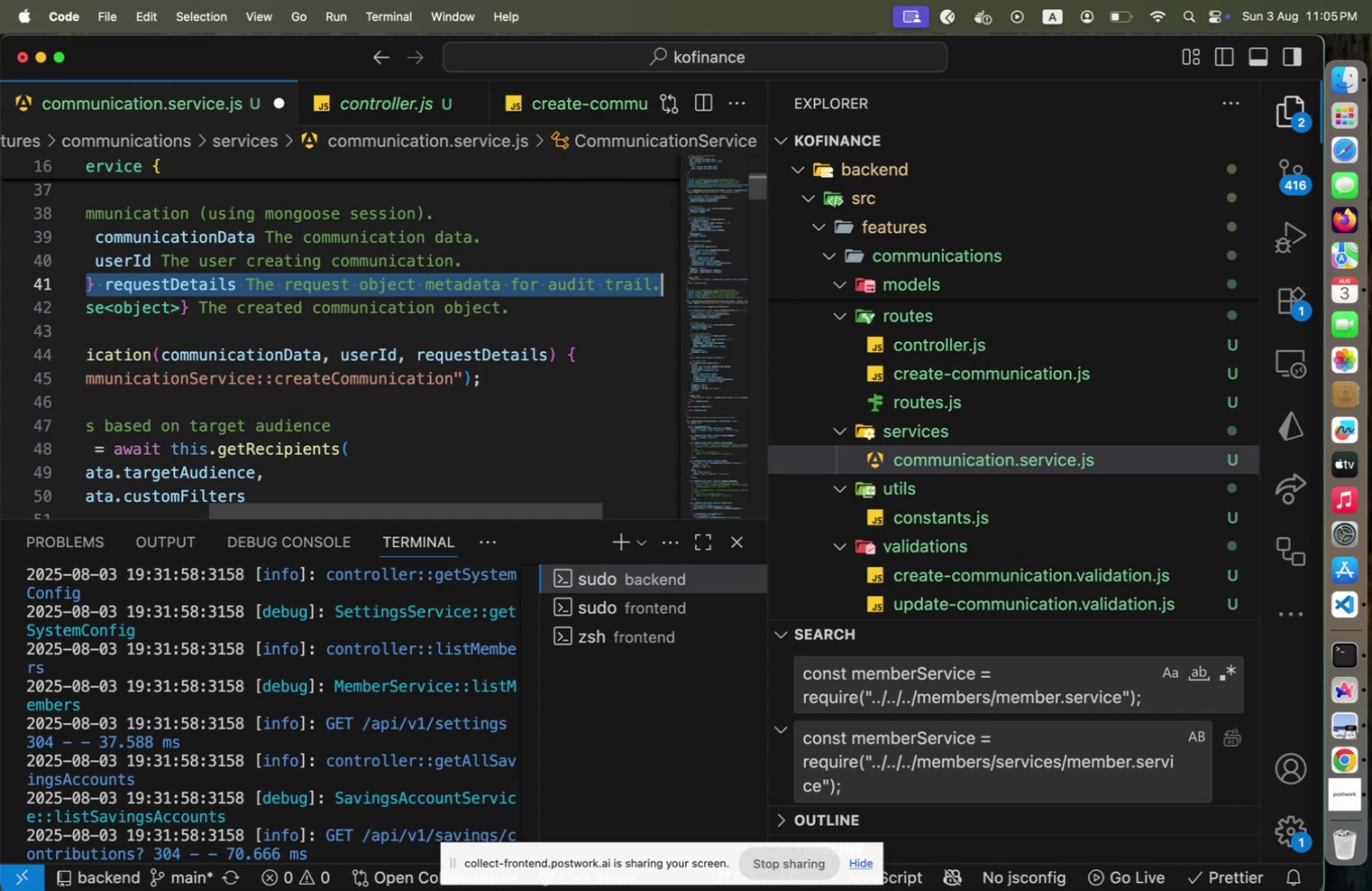 
key(ArrowLeft)
 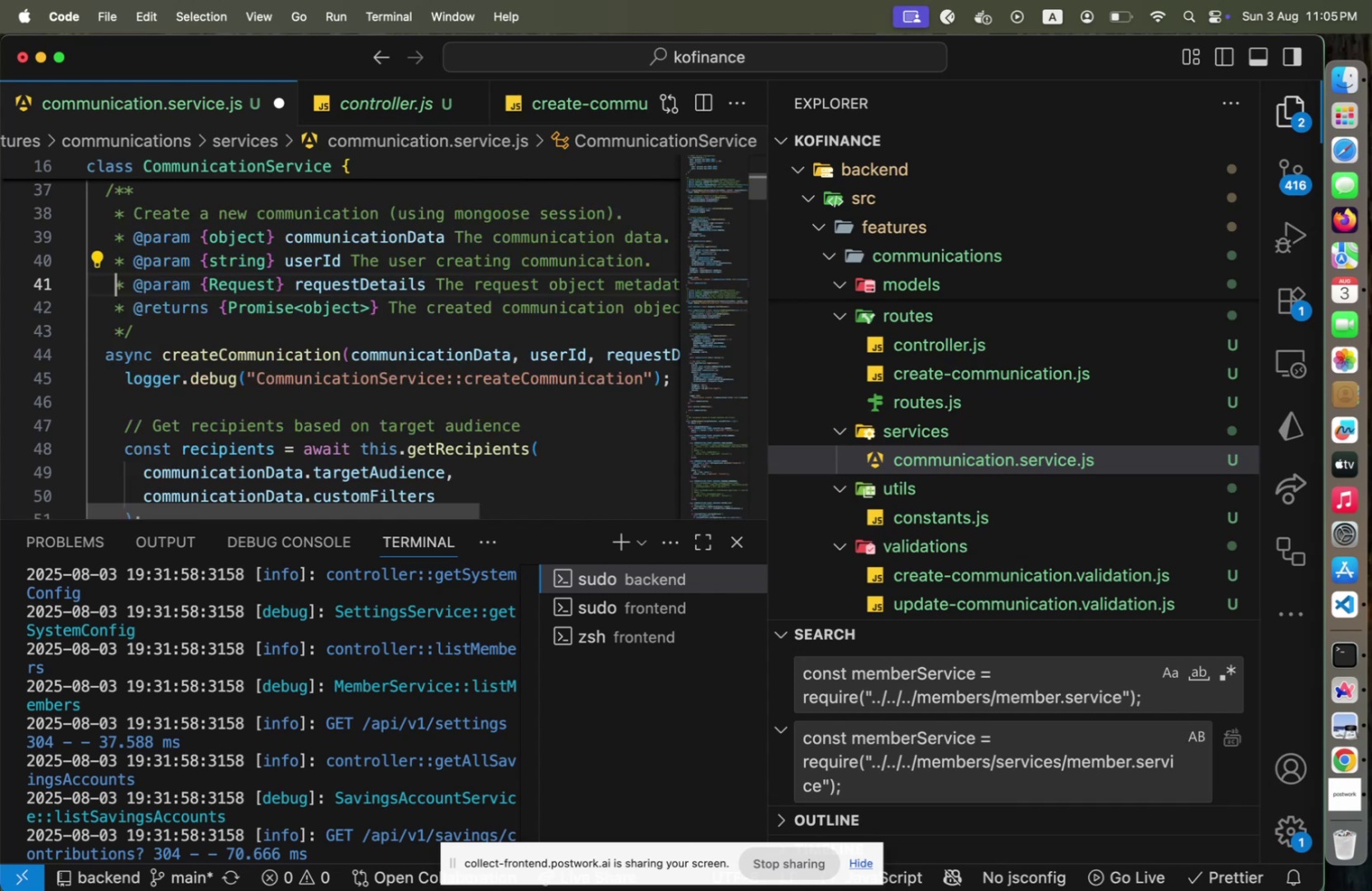 
hold_key(key=ArrowRight, duration=1.2)
 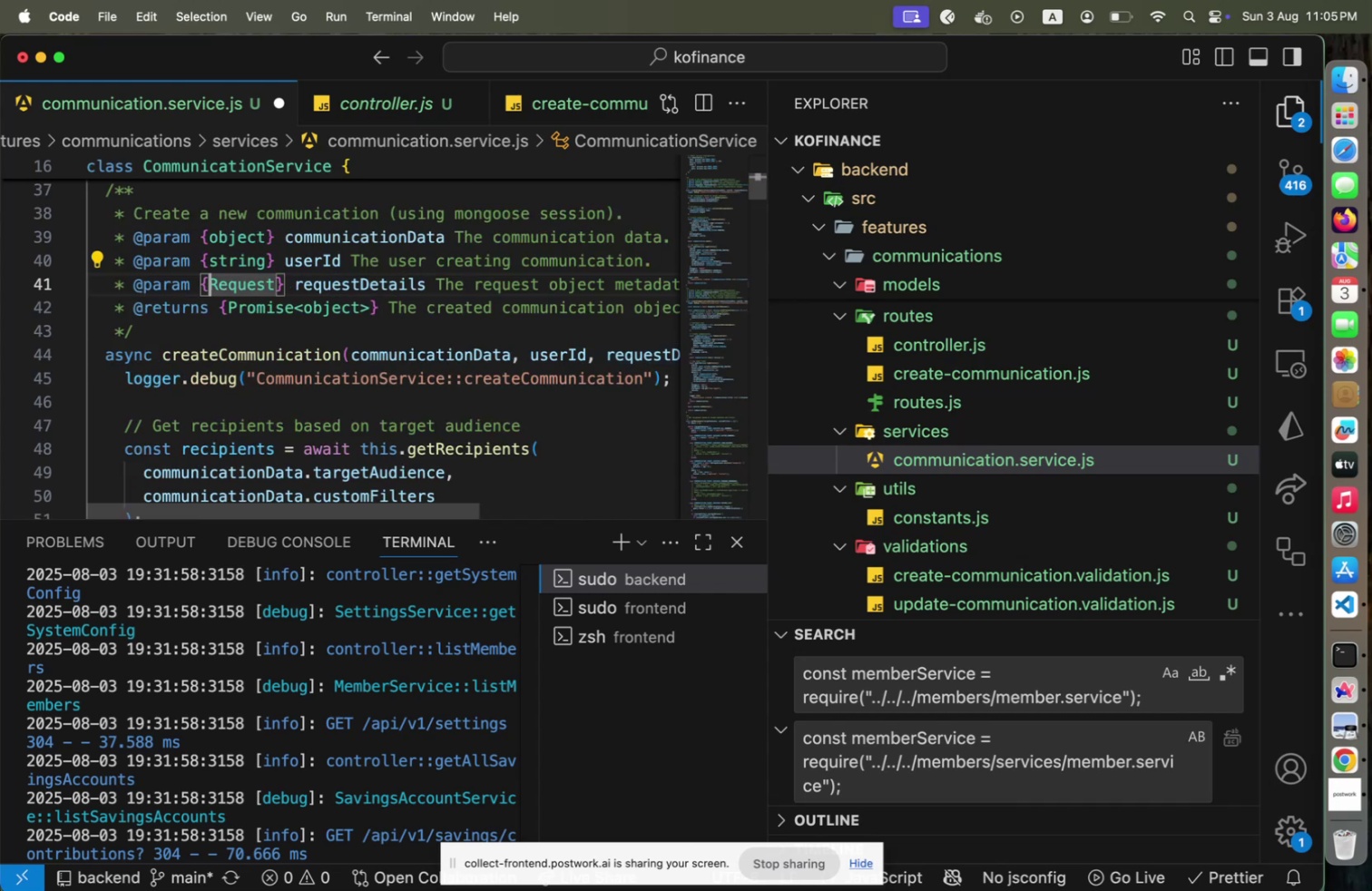 
hold_key(key=ArrowRight, duration=0.87)
 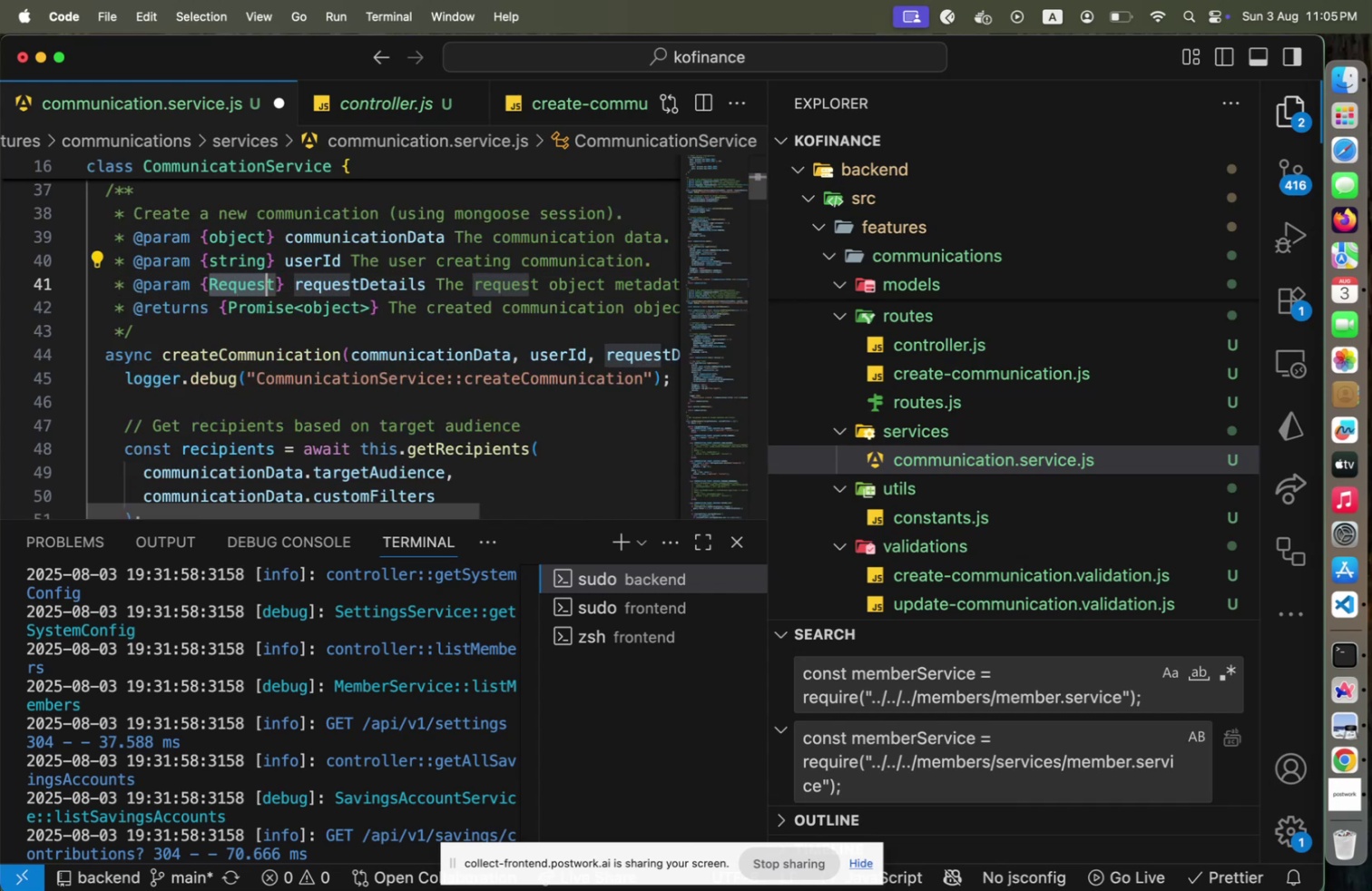 
key(Shift+ArrowRight)
 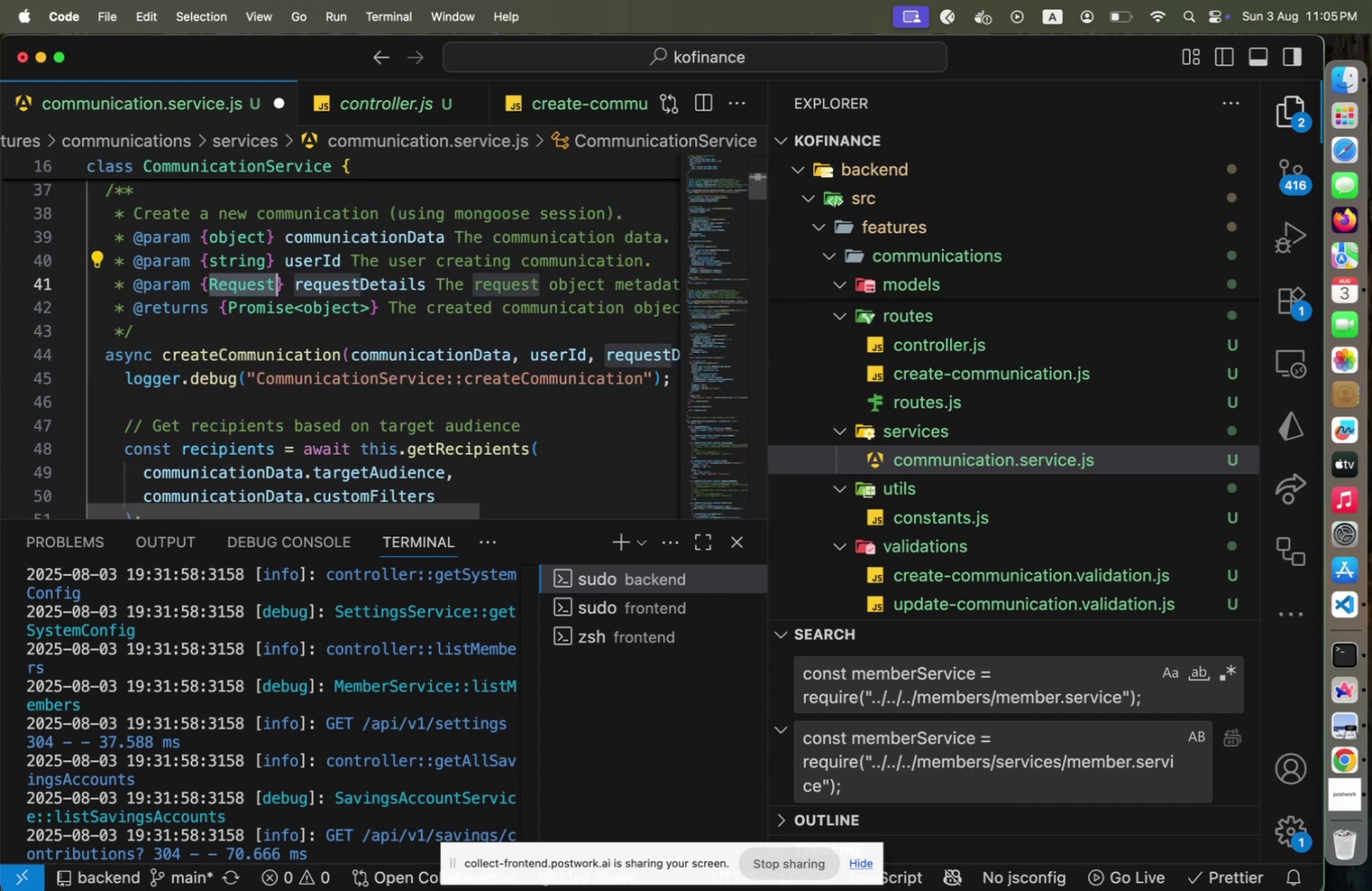 
type(object)
 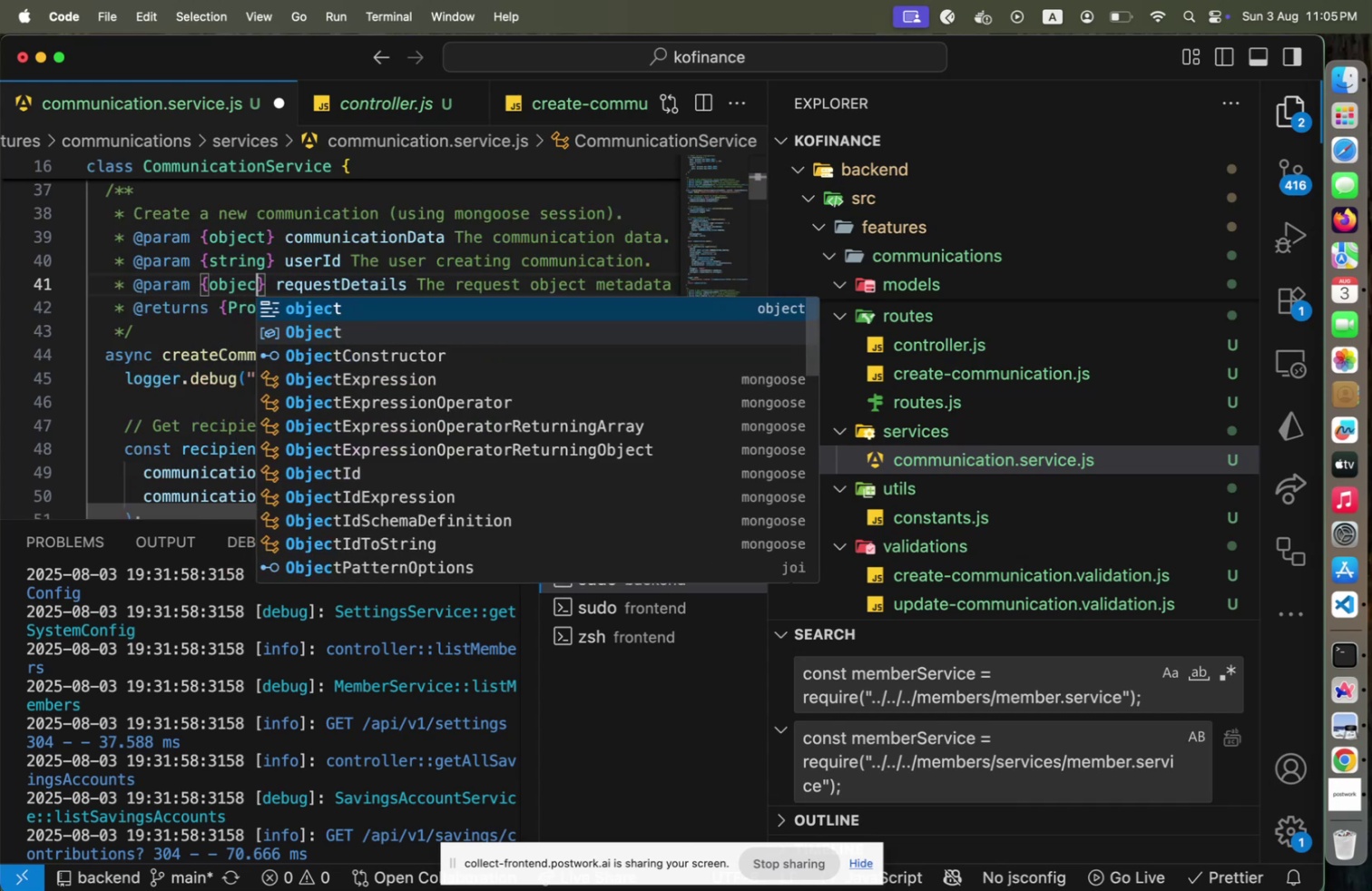 
key(ArrowRight)
 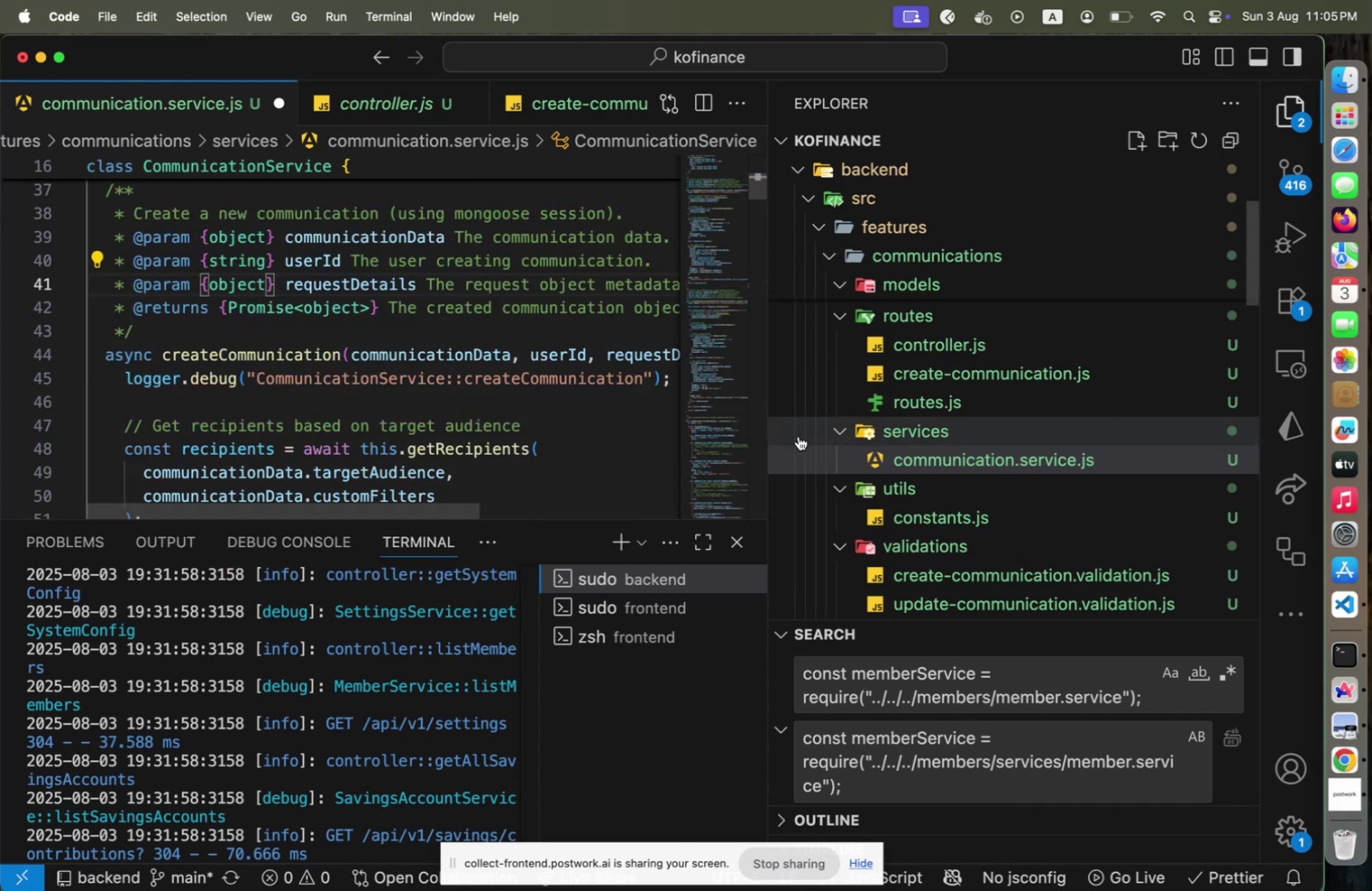 
scroll: coordinate [399, 416], scroll_direction: down, amount: 32.0
 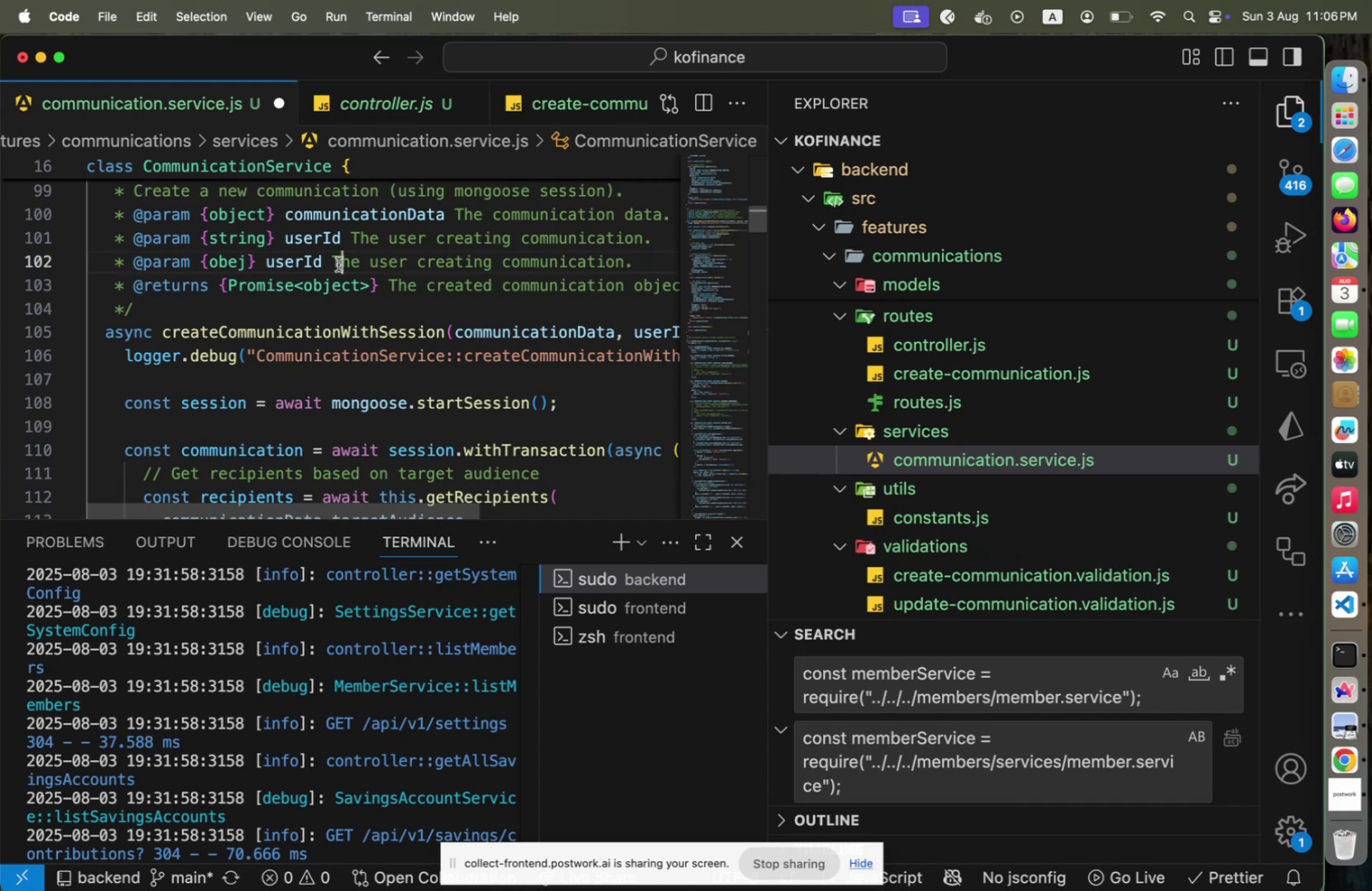 
key(Home)
 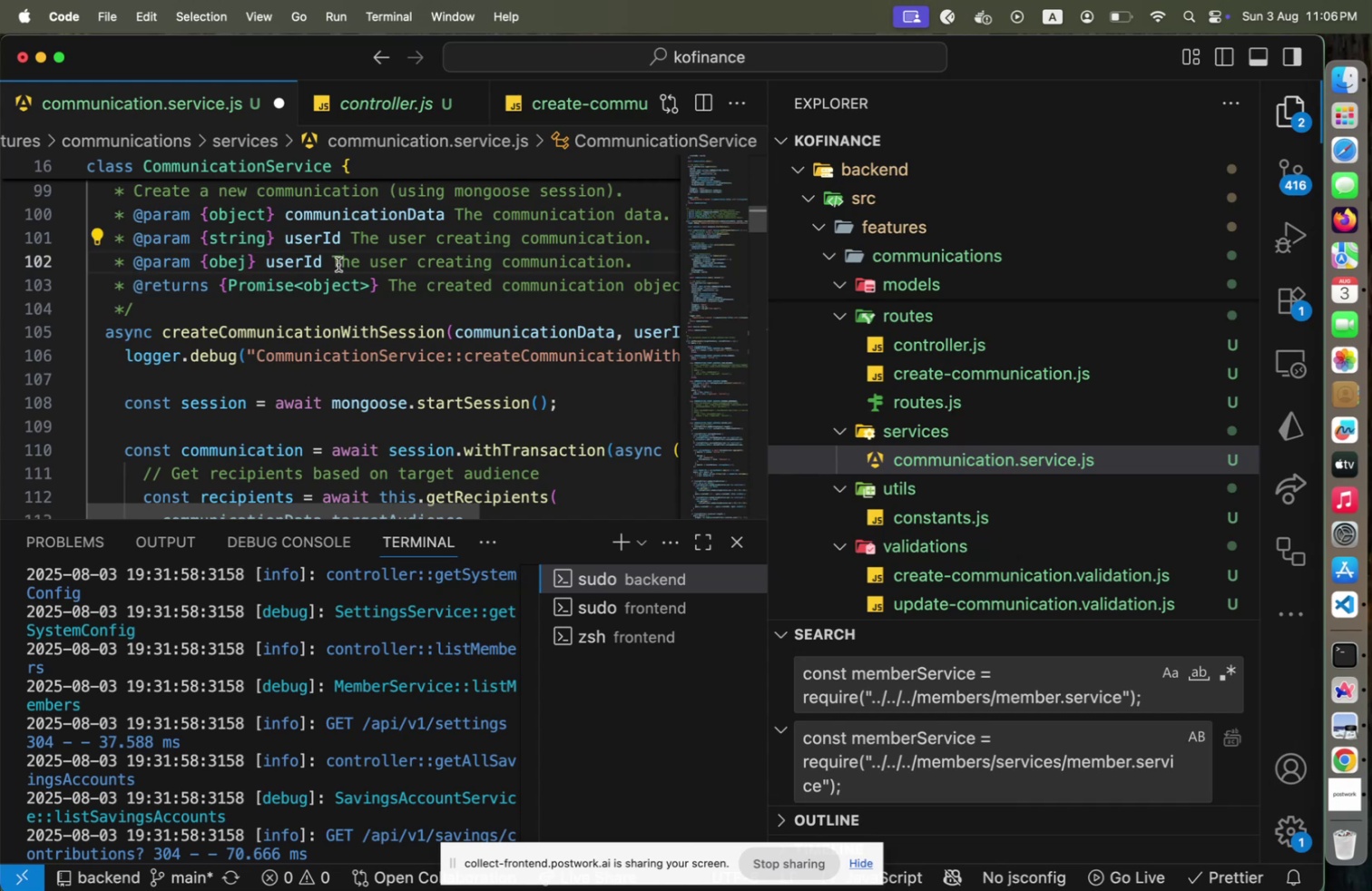 
key(Shift+End)
 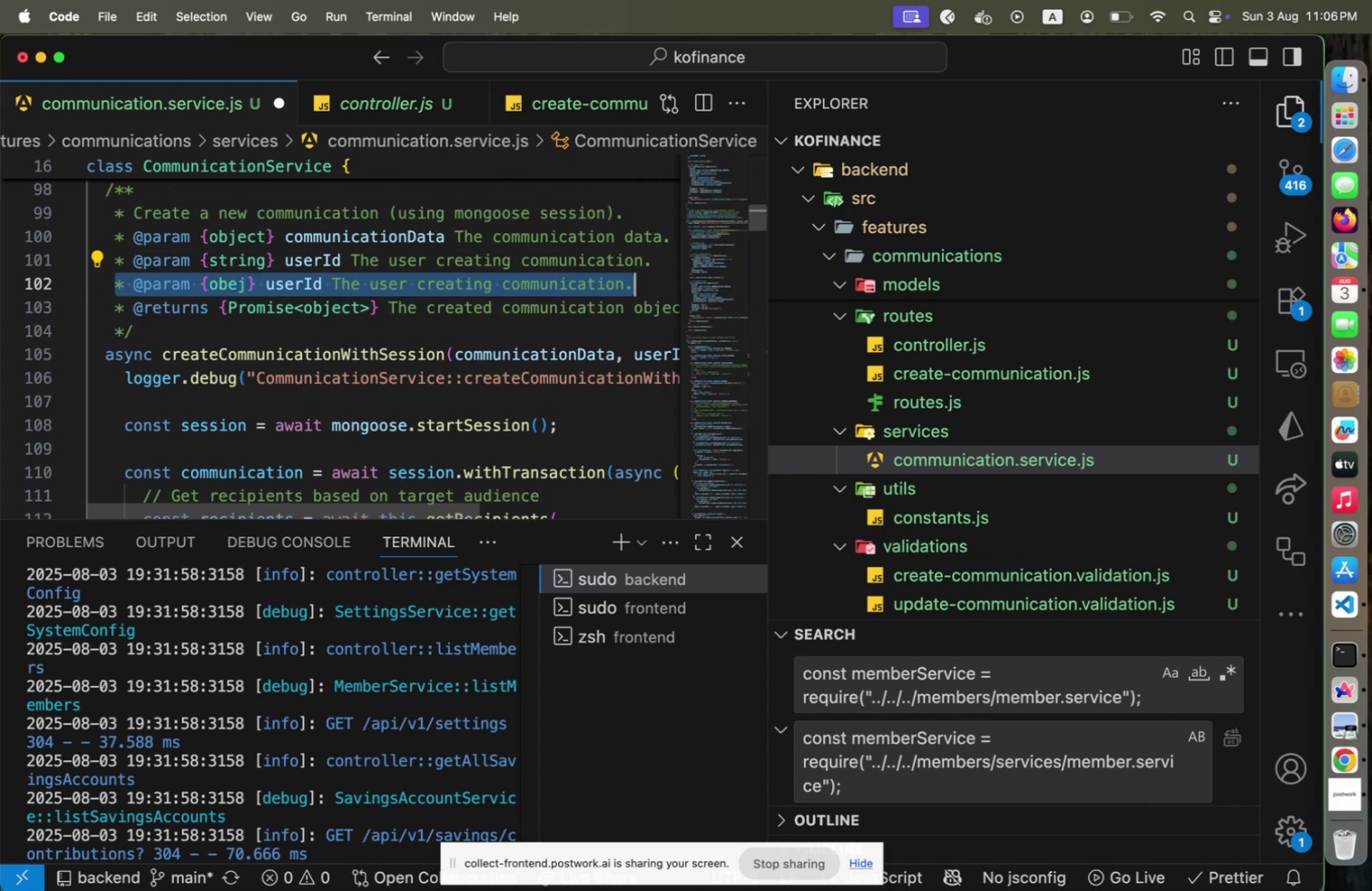 
key(Meta+V)
 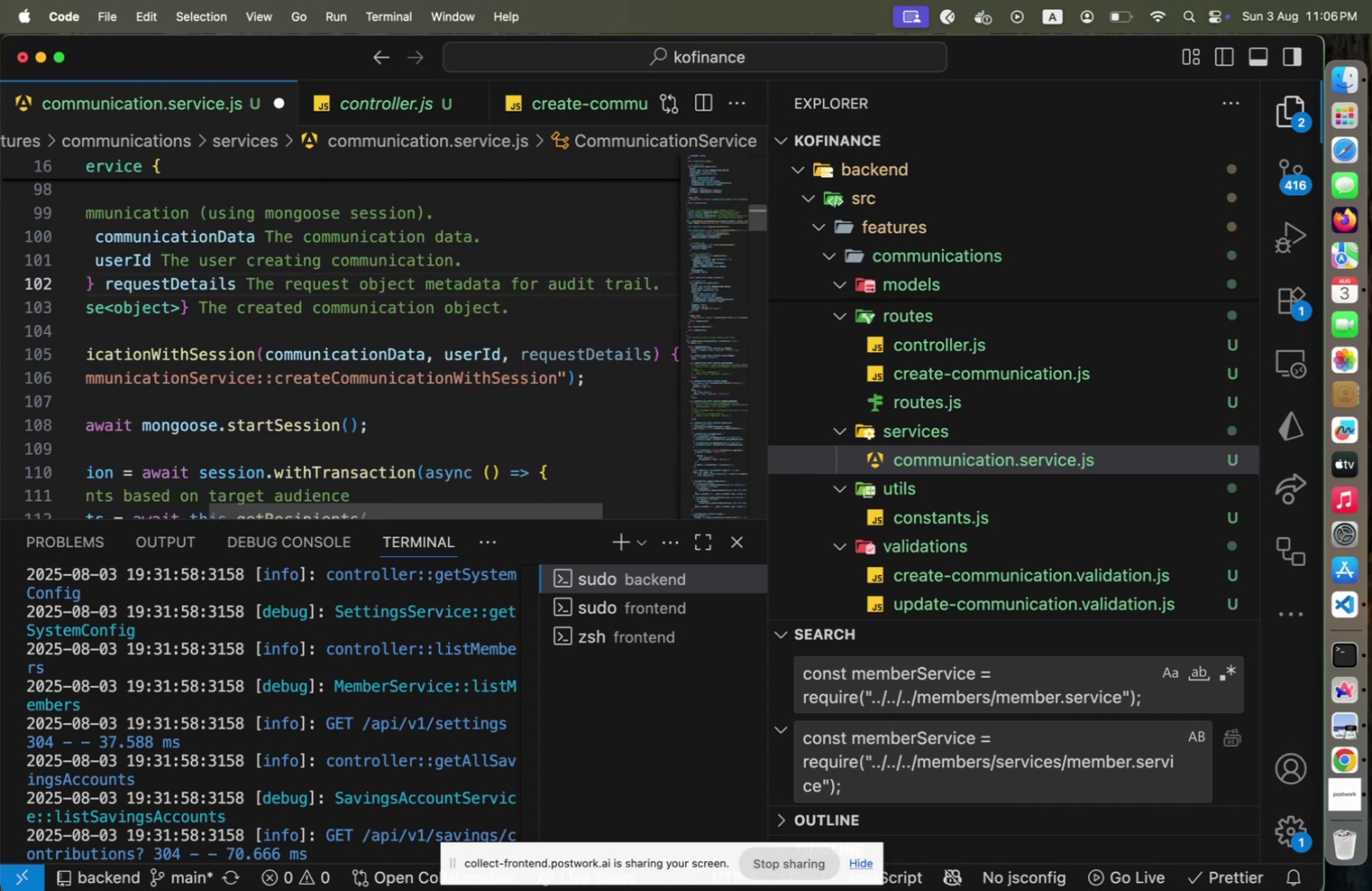 
key(Home)
 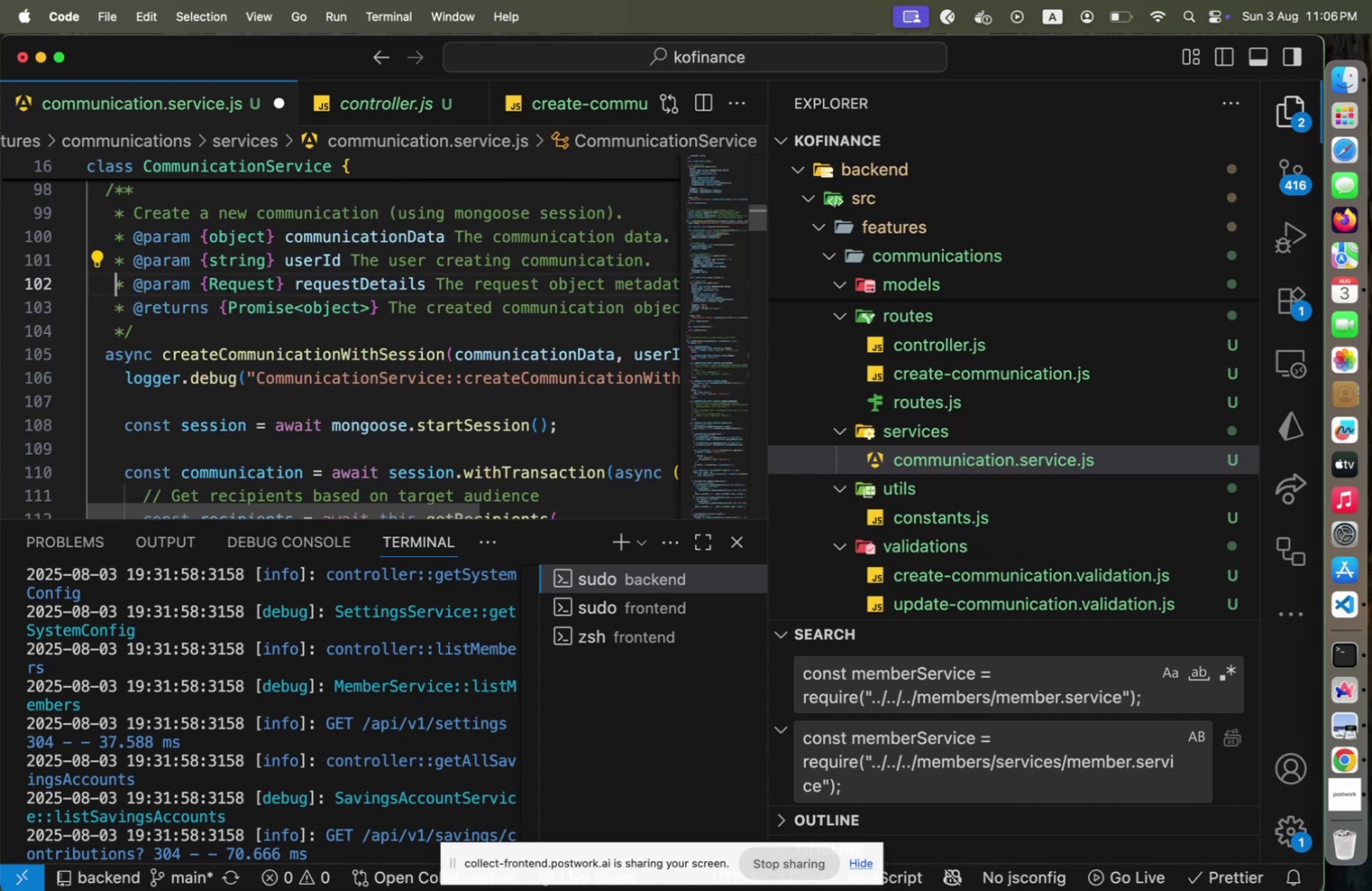 
hold_key(key=ArrowRight, duration=1.22)
 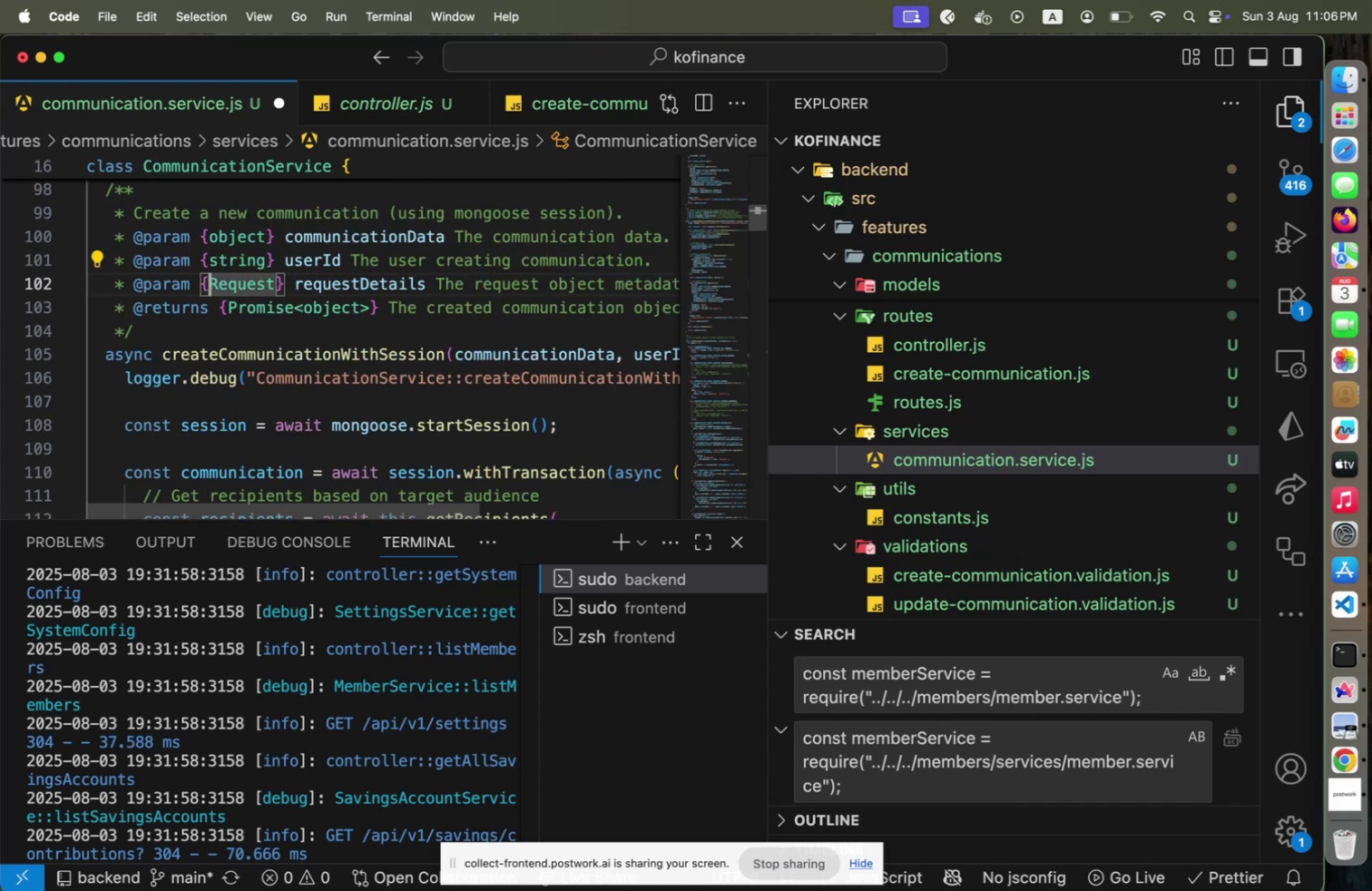 
hold_key(key=ShiftLeft, duration=1.34)
 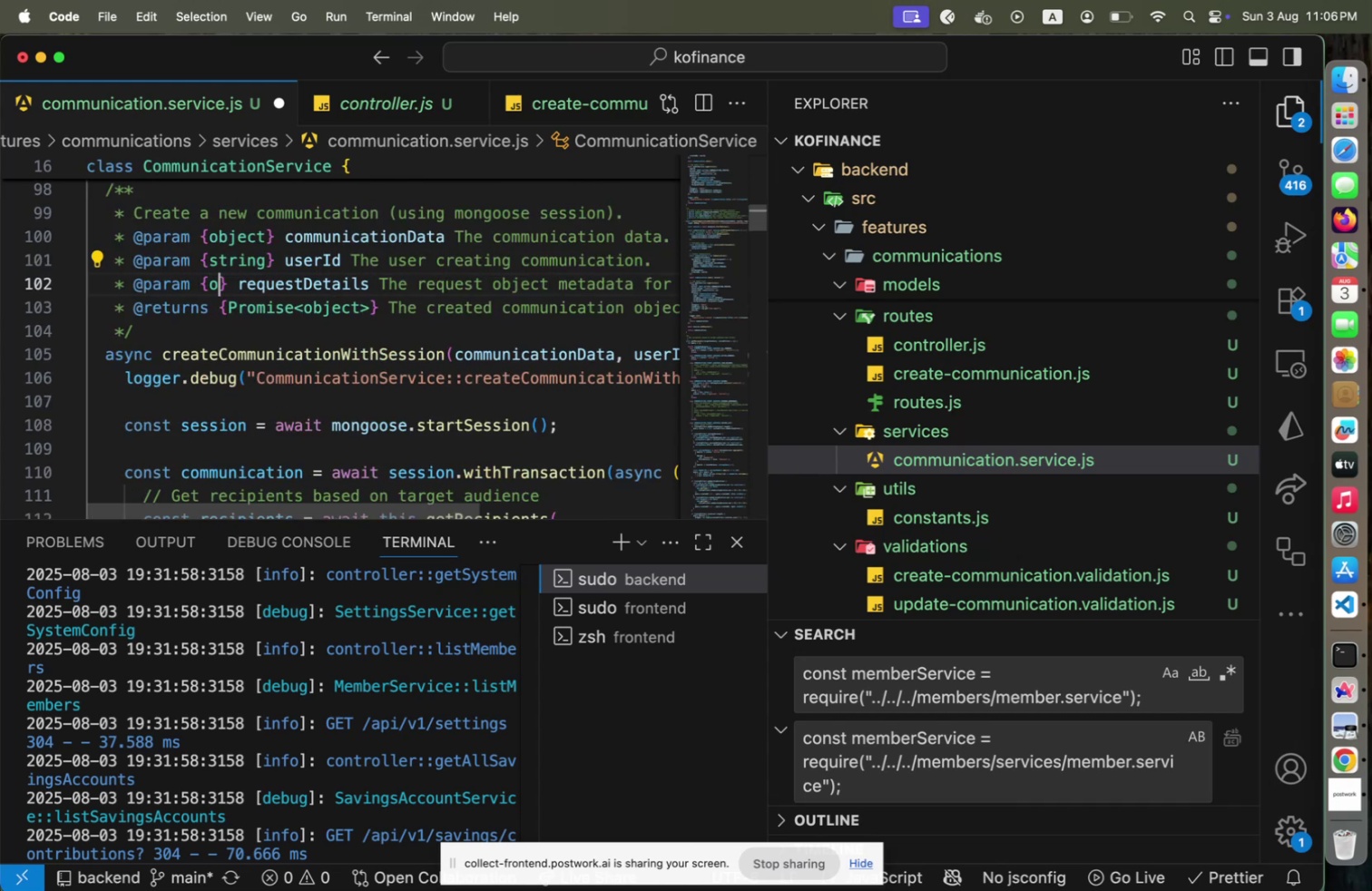 
hold_key(key=ArrowRight, duration=0.93)
 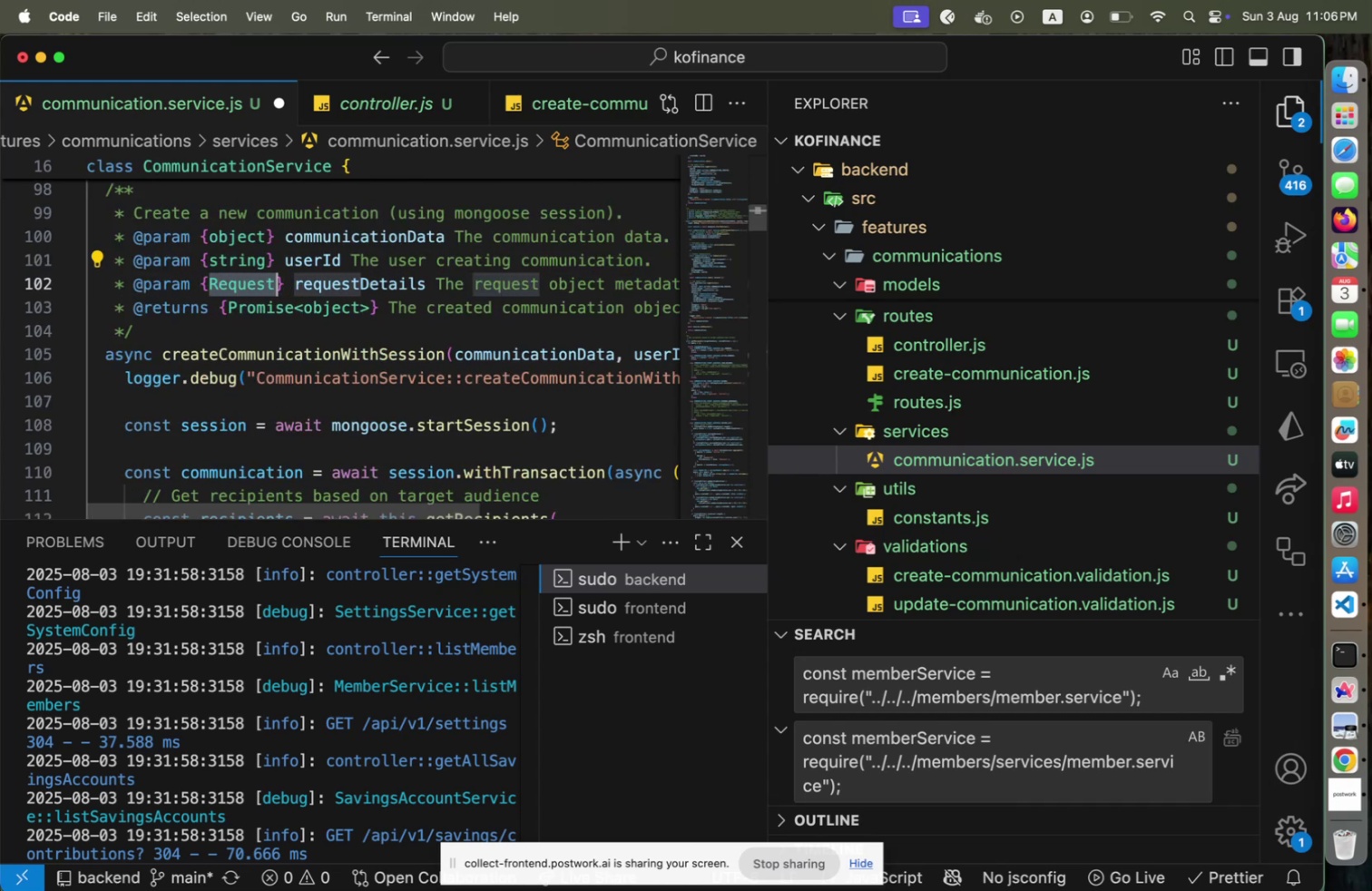 
type(object)
 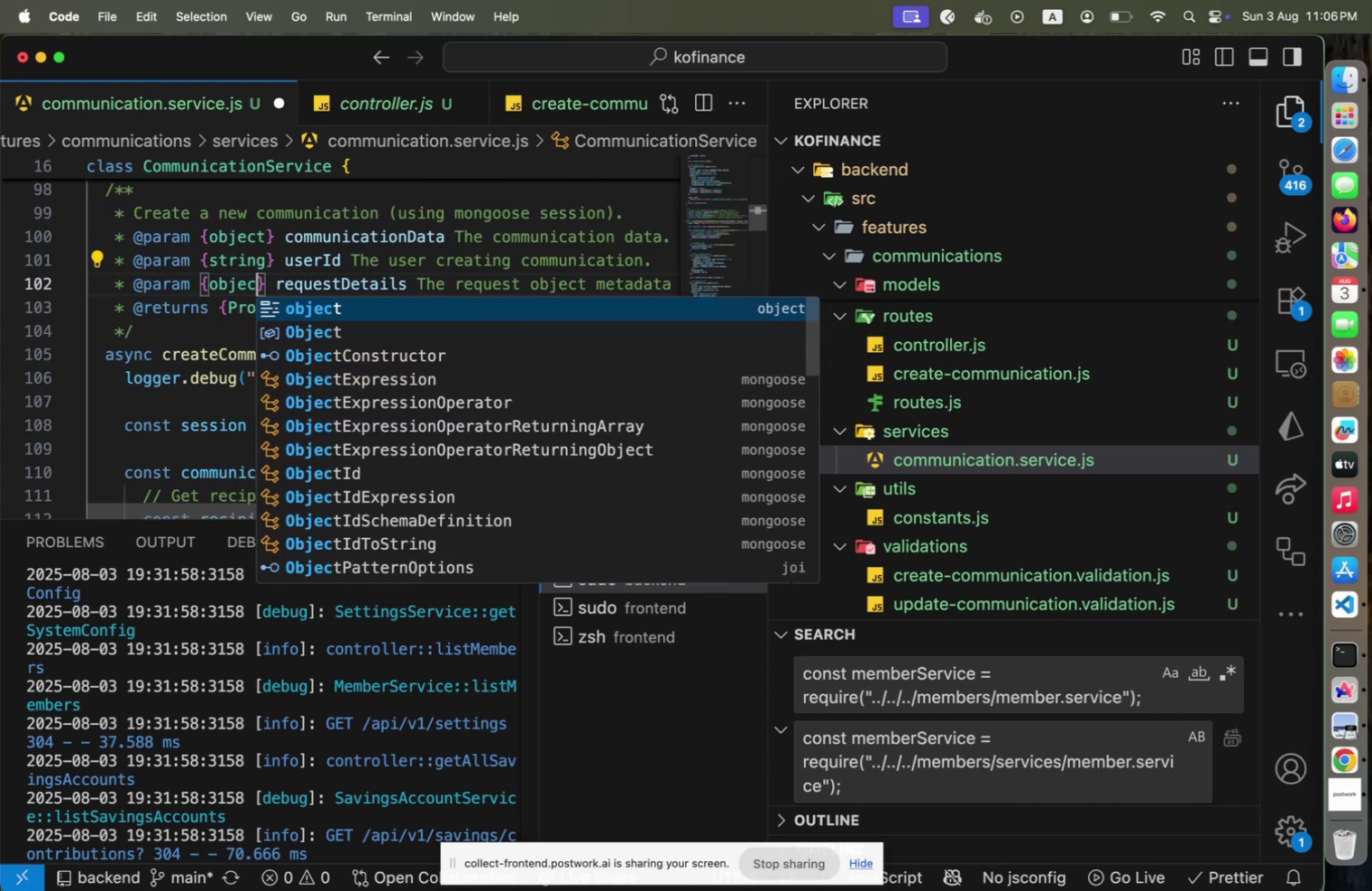 
key(ArrowRight)
 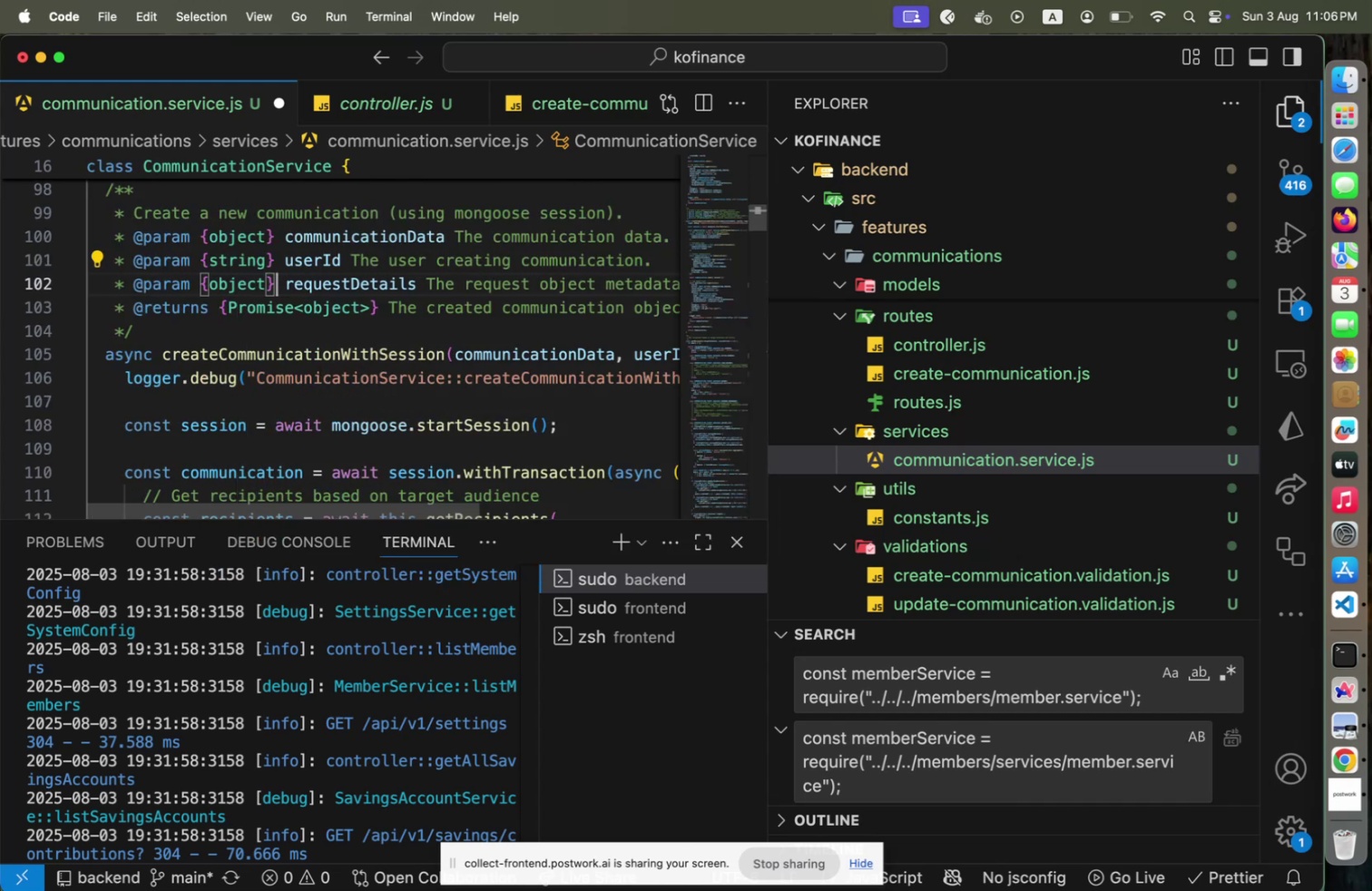 
hold_key(key=ArrowDown, duration=1.09)
 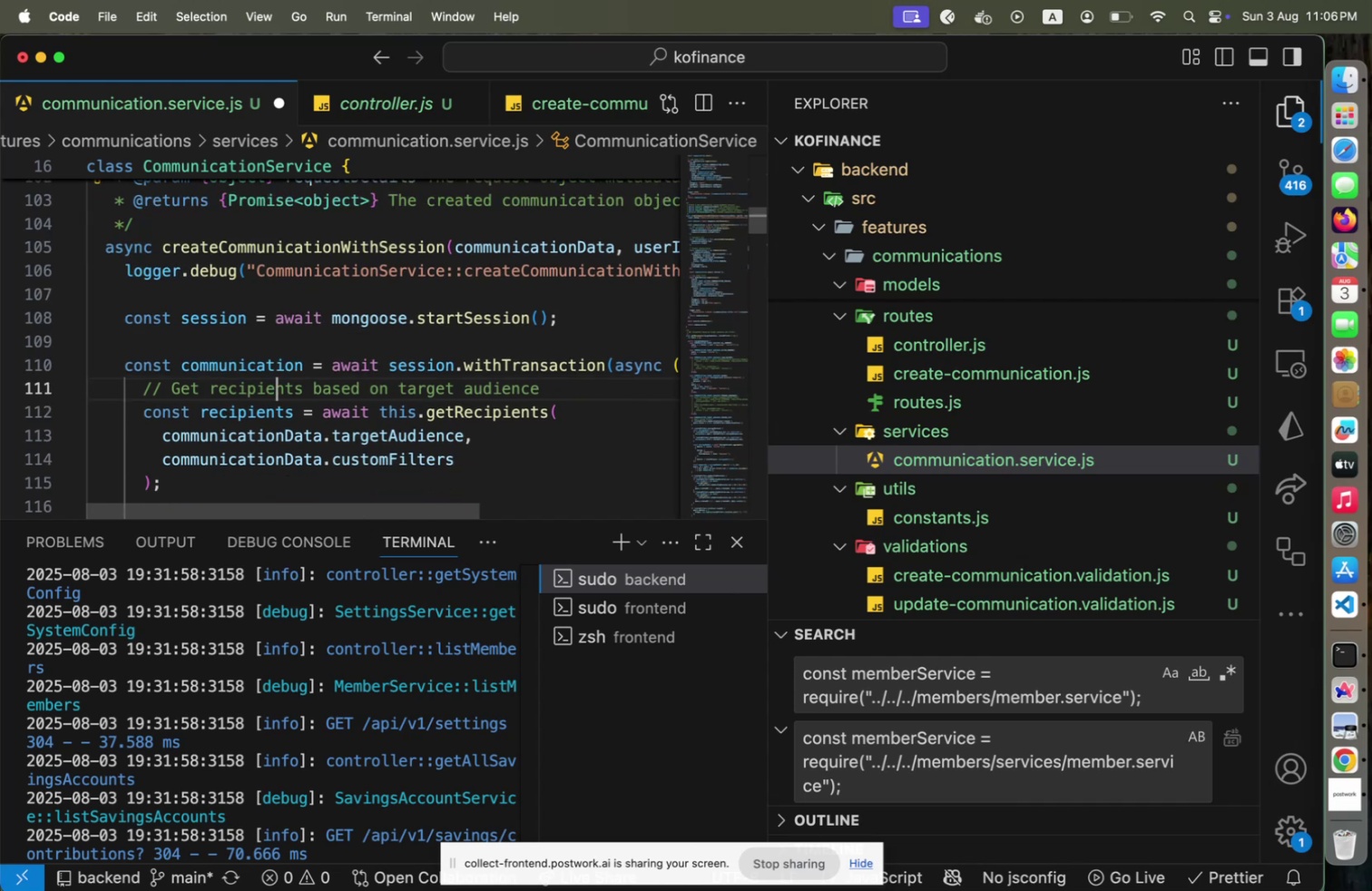 
key(ArrowUp)
 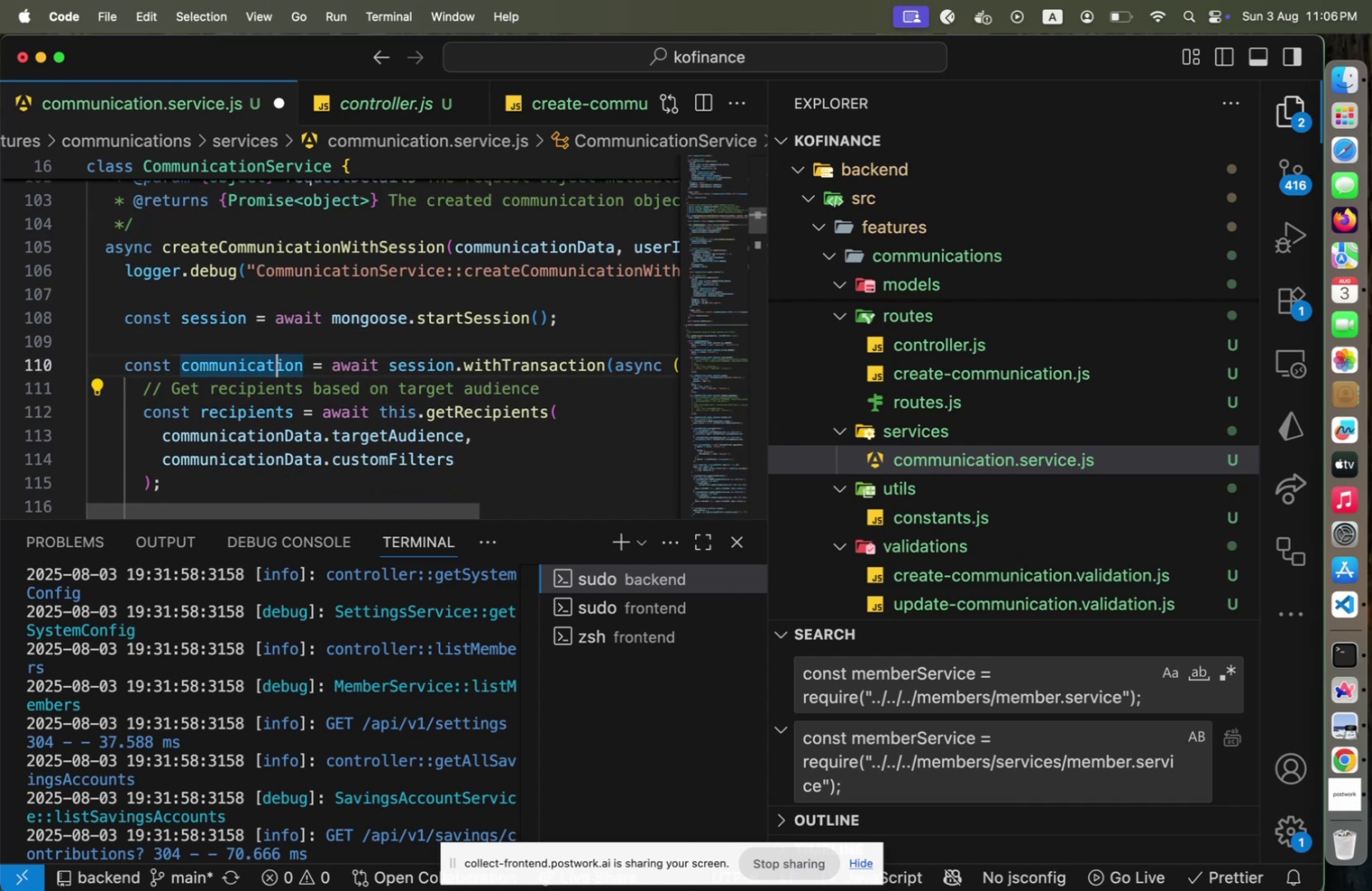 
key(ArrowUp)
 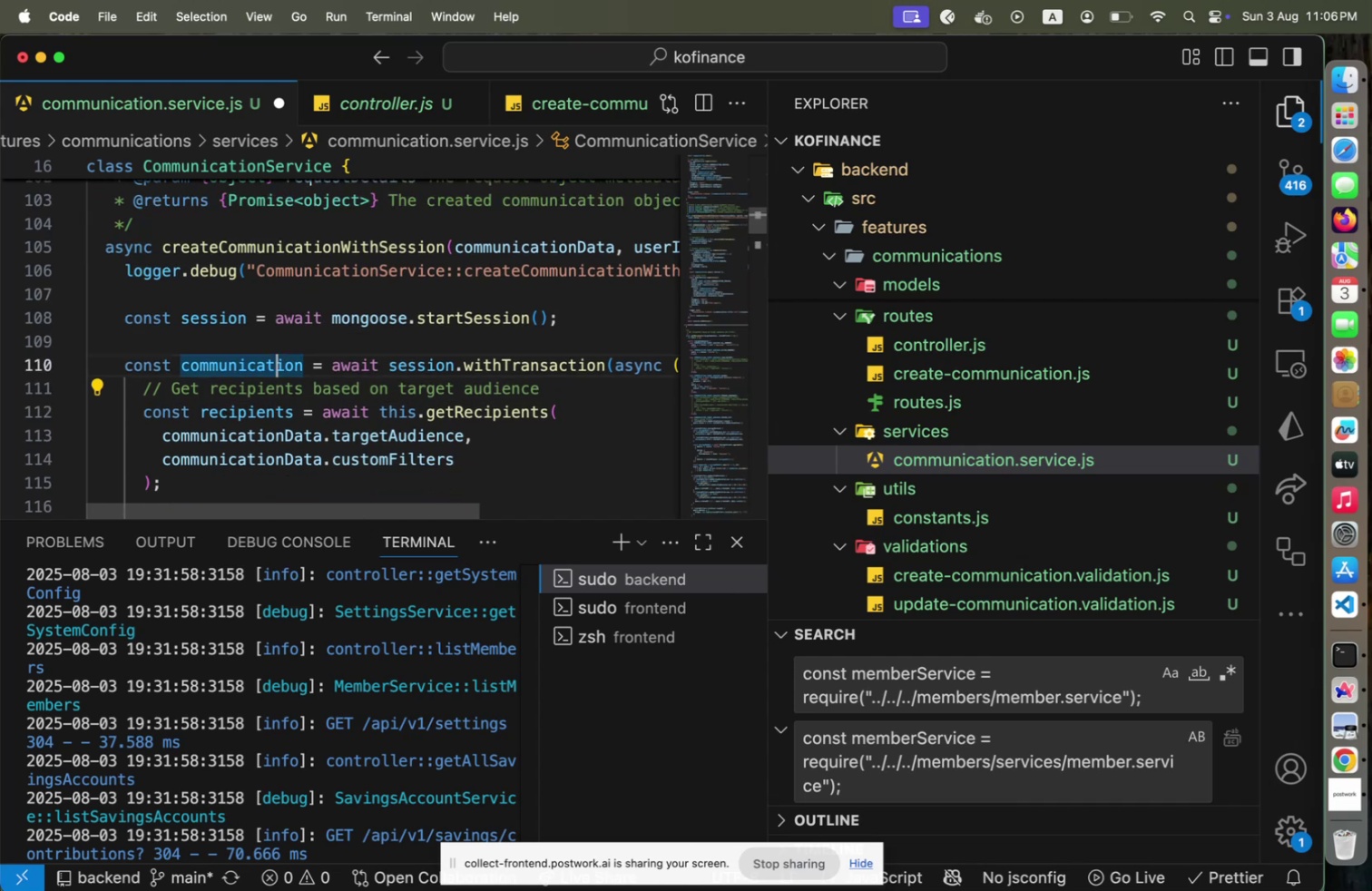 
key(ArrowUp)
 